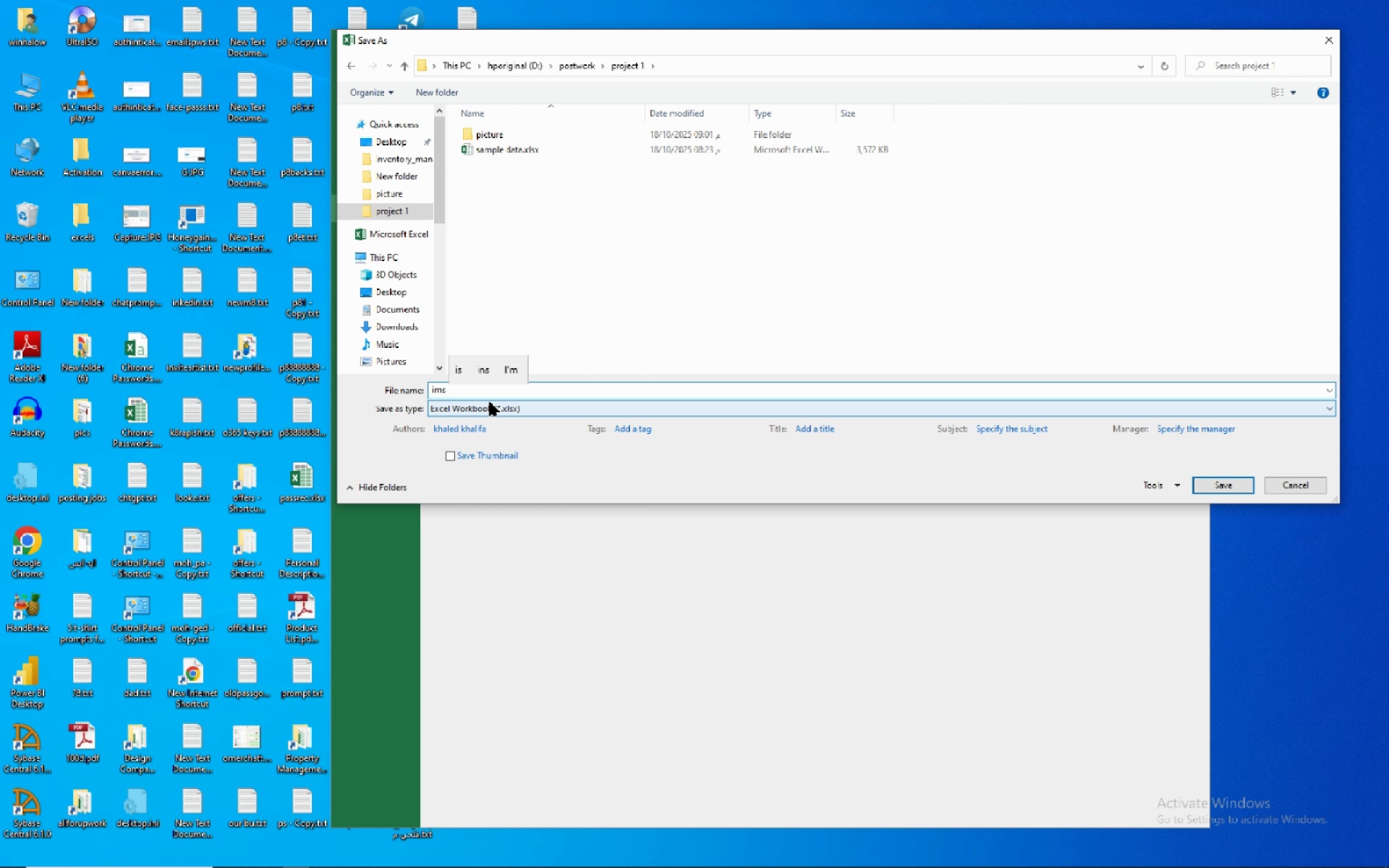 
key(Backspace)
key(Backspace)
key(Backspace)
type(inventory managment system)
 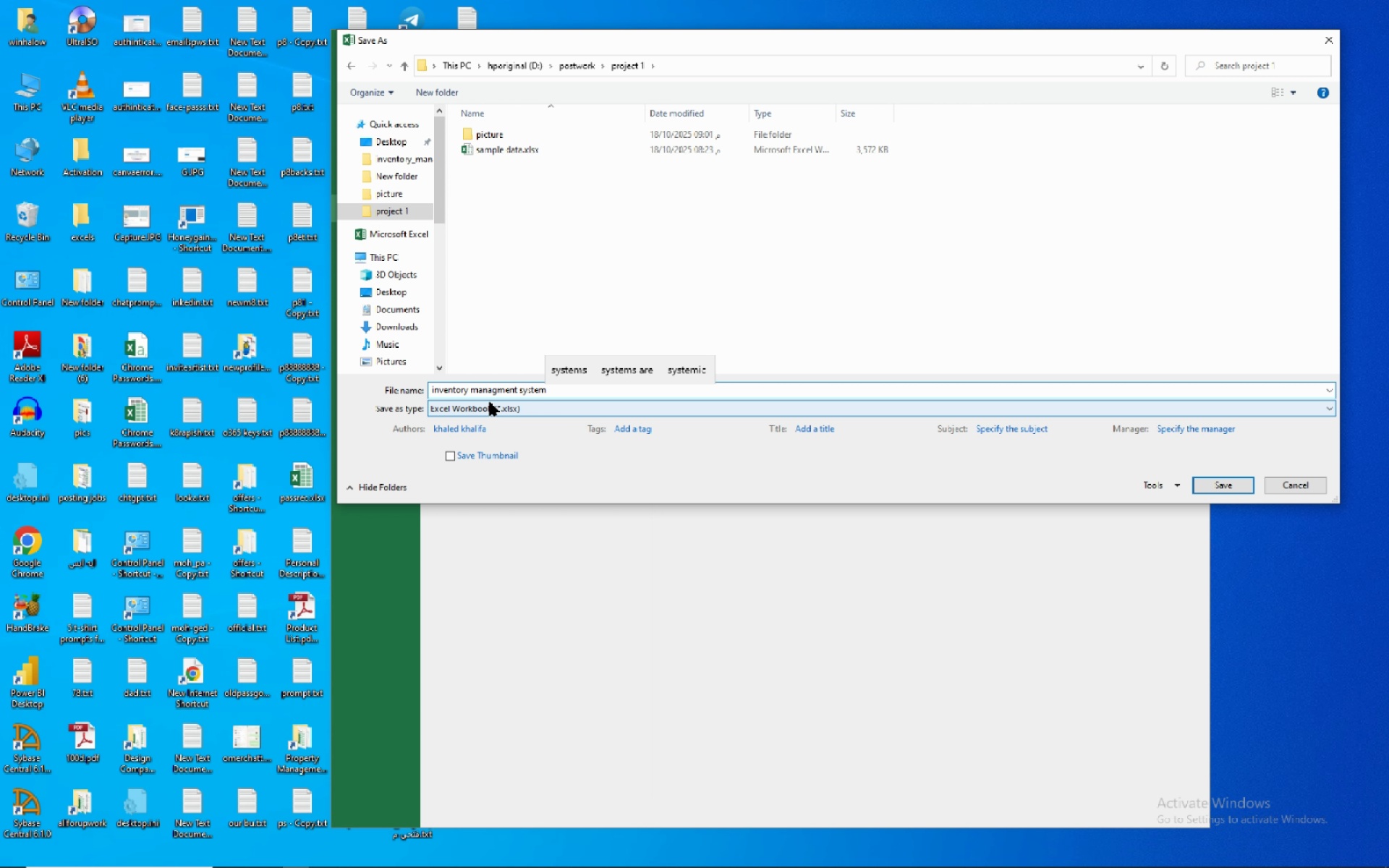 
key(NumpadEnter)
 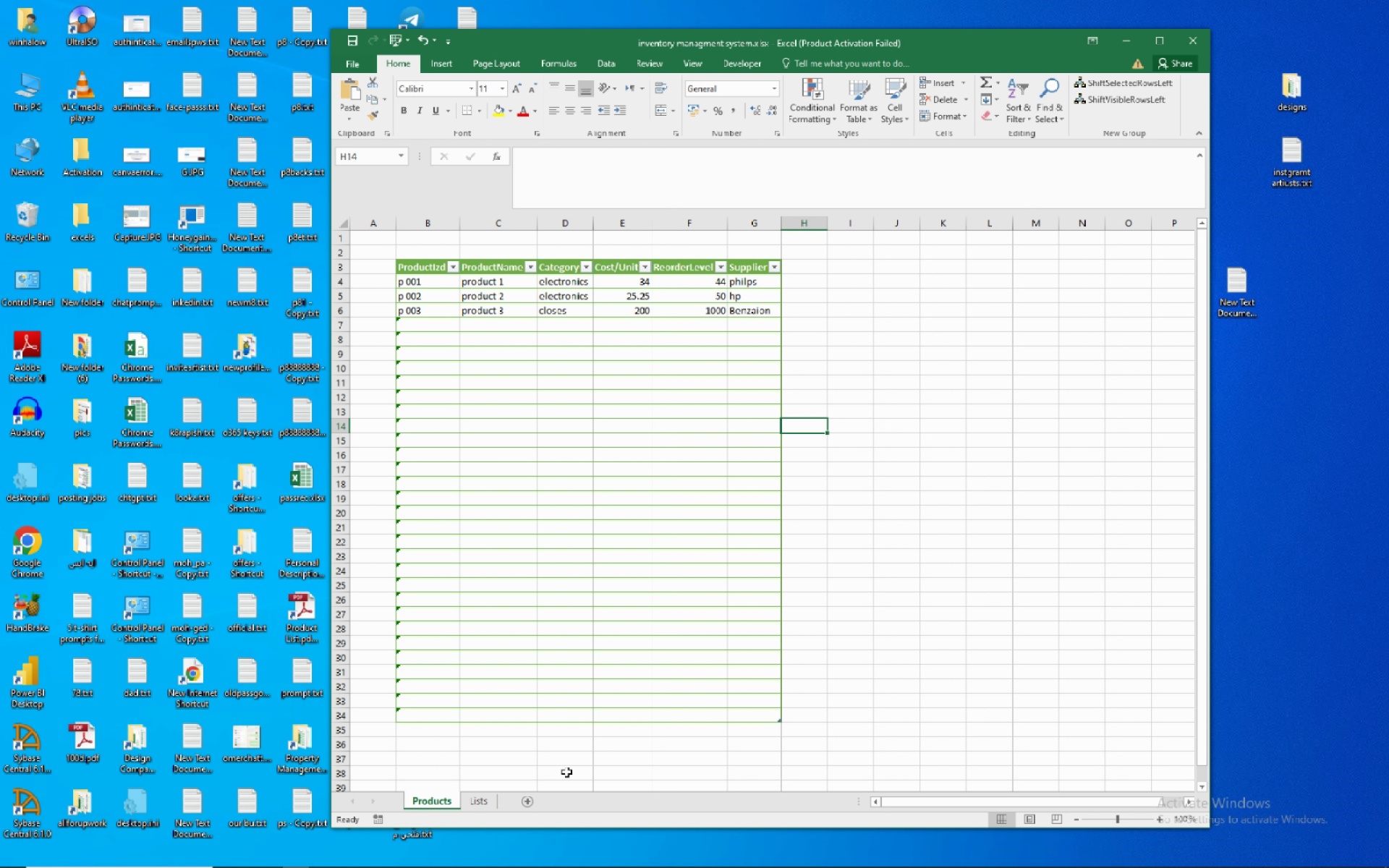 
left_click([485, 802])
 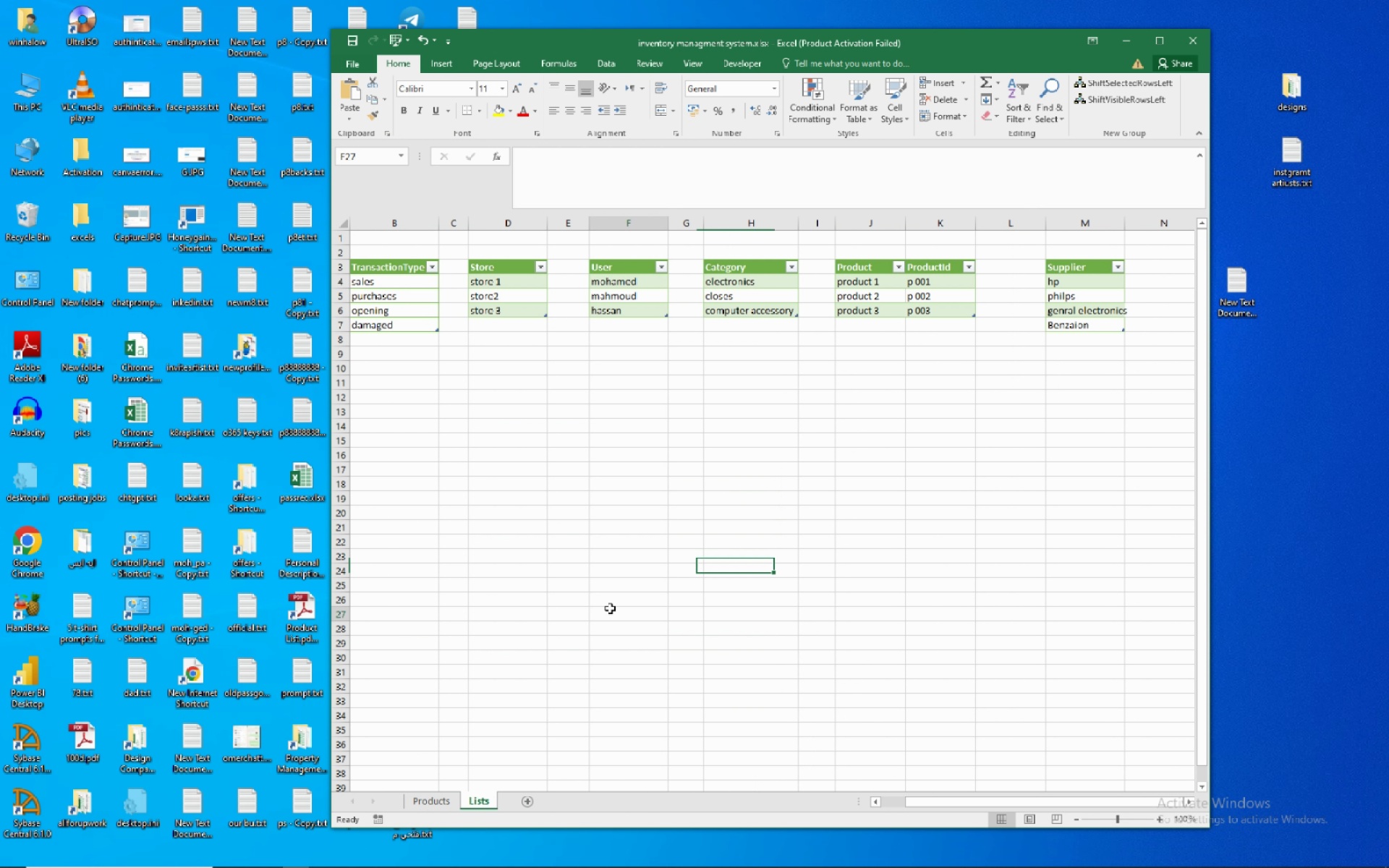 
left_click([610, 608])
 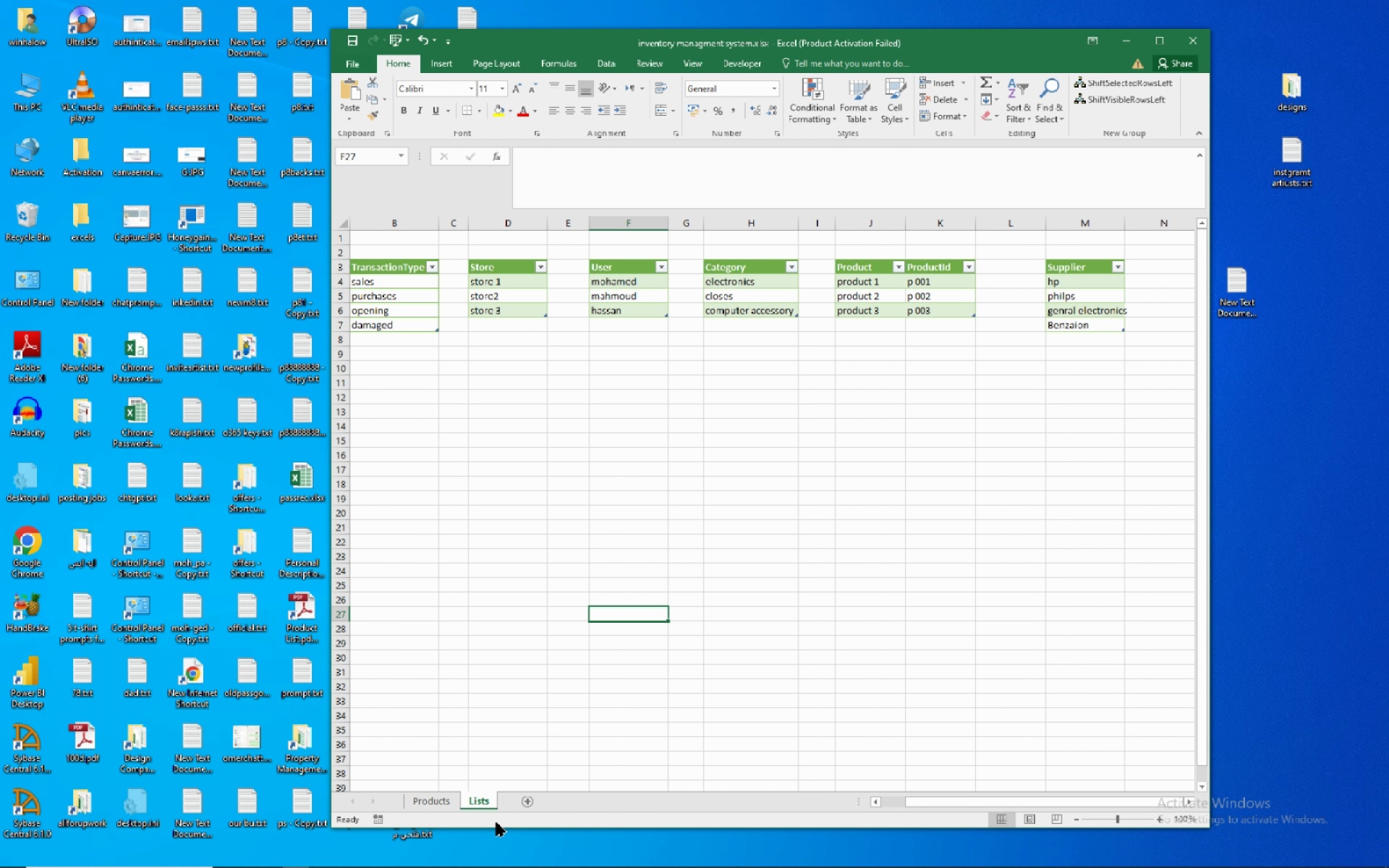 
wait(33.07)
 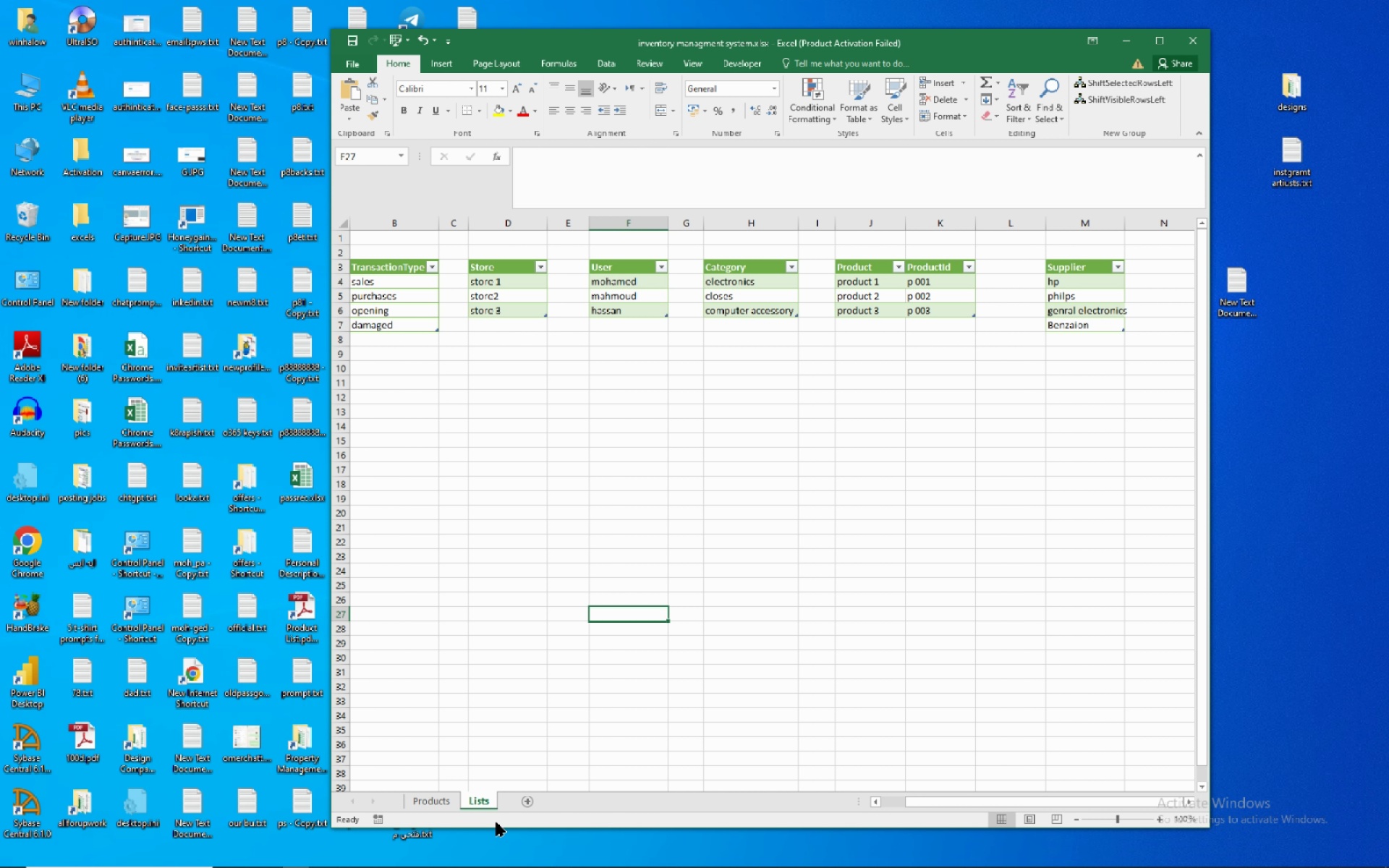 
left_click_drag(start_coordinate=[949, 803], to_coordinate=[878, 790])
 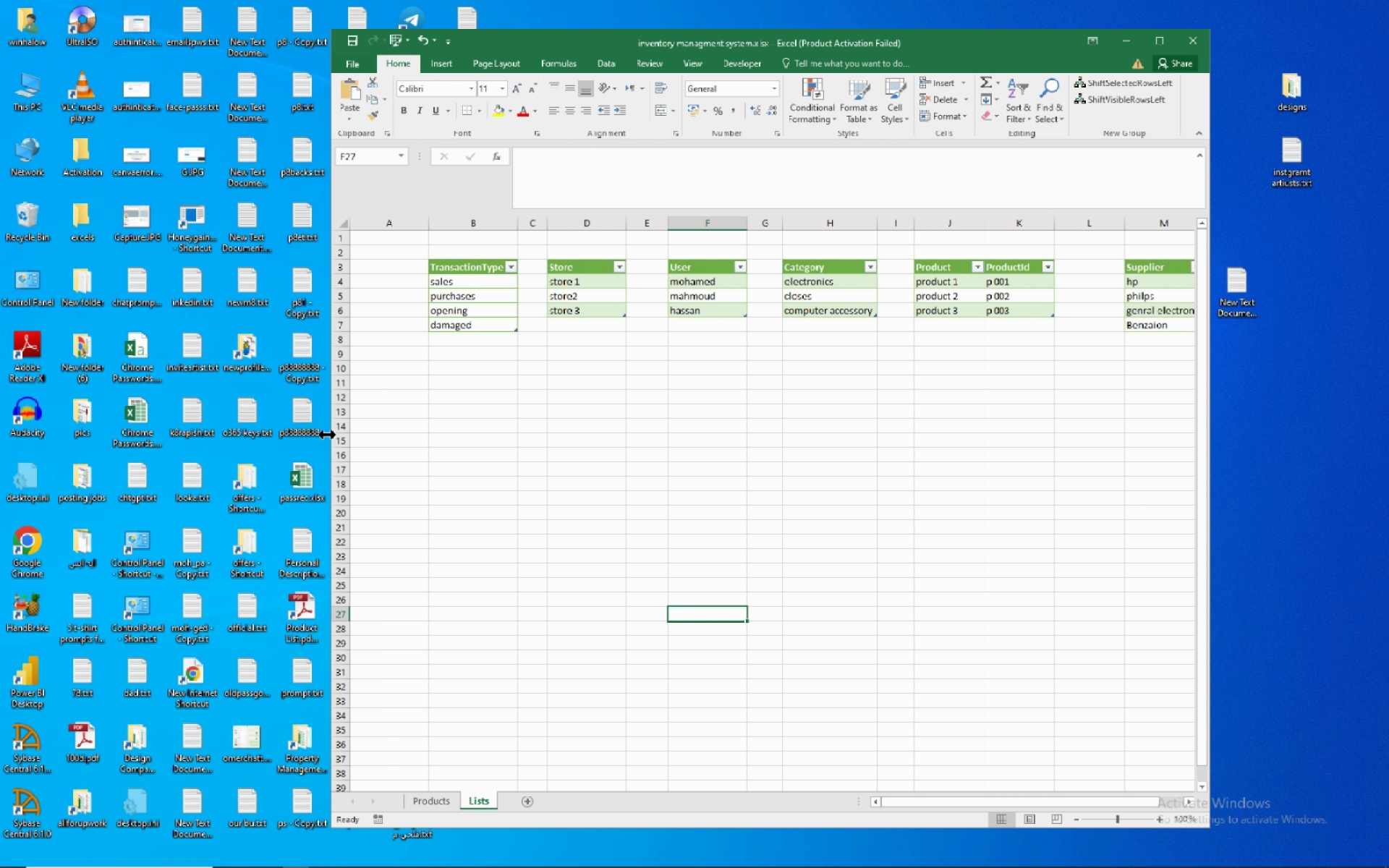 
left_click_drag(start_coordinate=[327, 435], to_coordinate=[80, 410])
 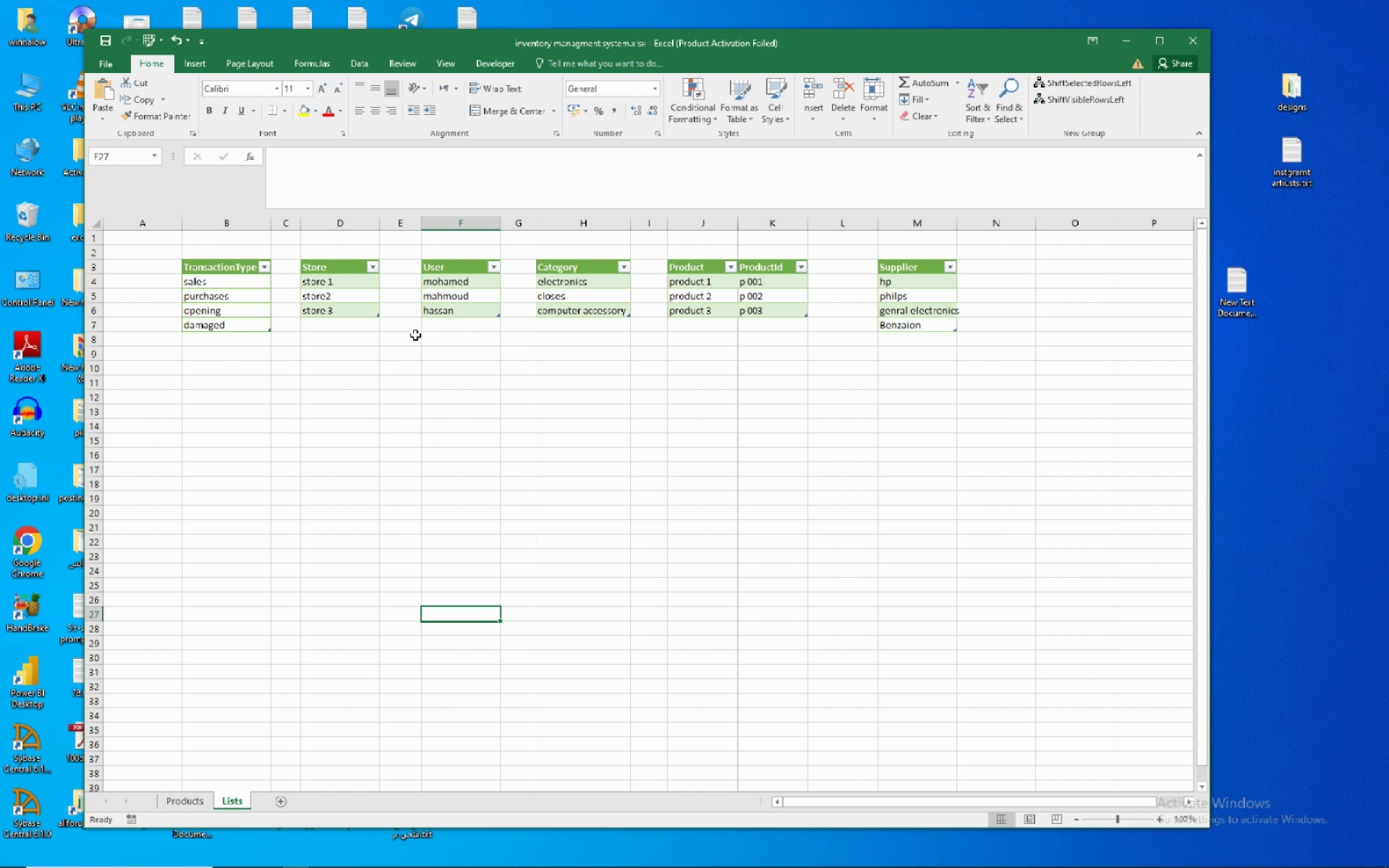 
wait(33.7)
 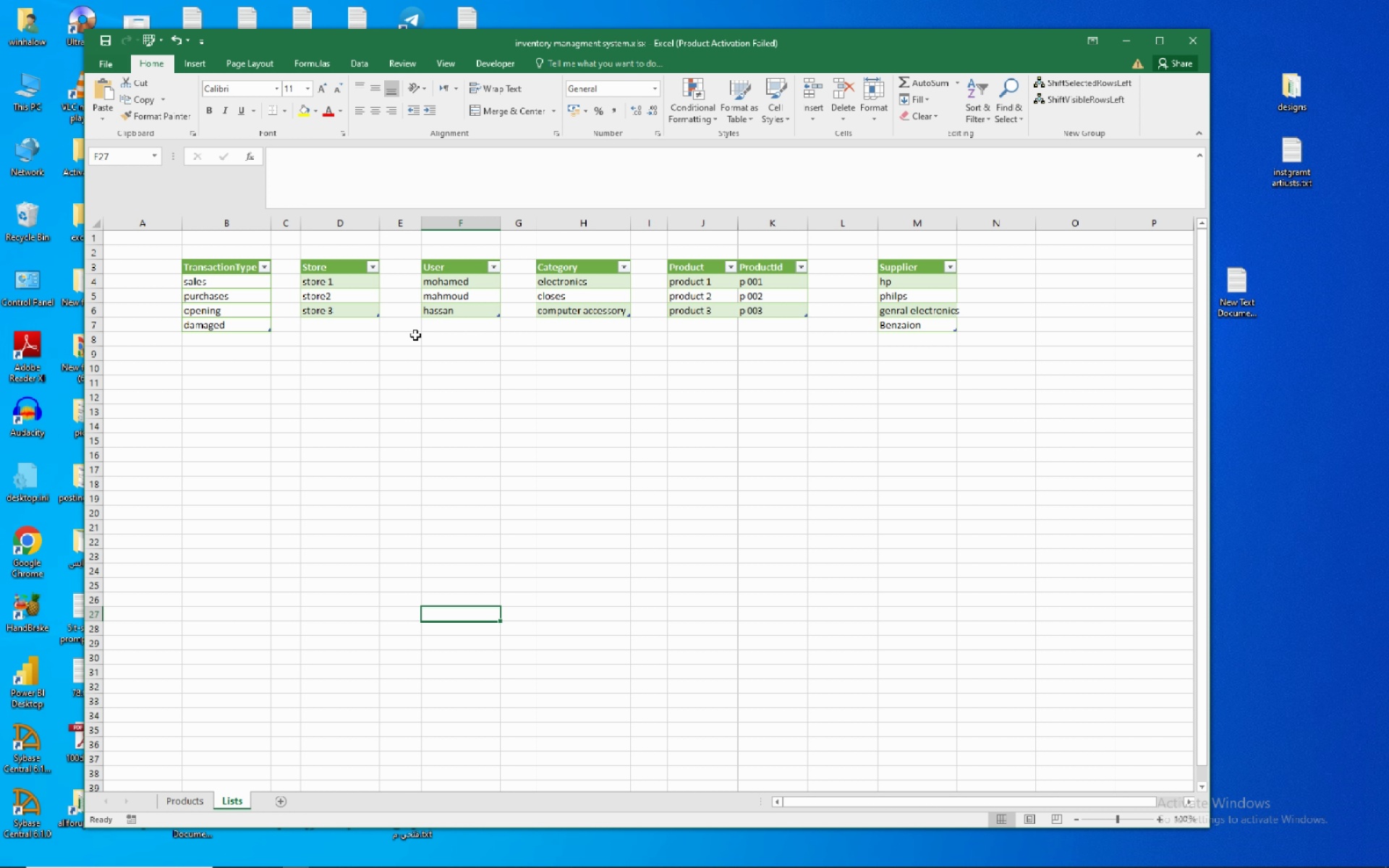 
left_click([676, 448])
 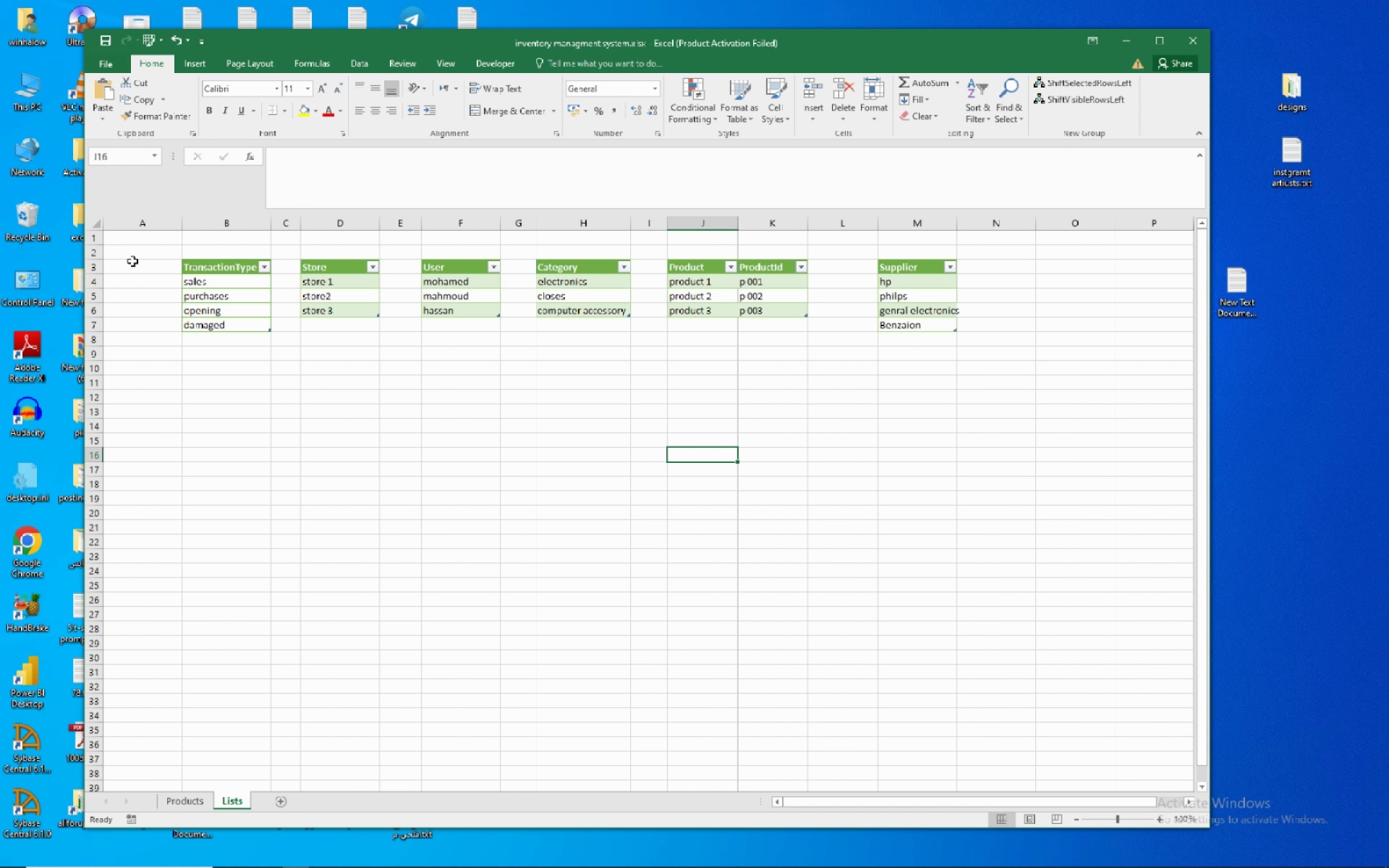 
left_click([132, 242])
 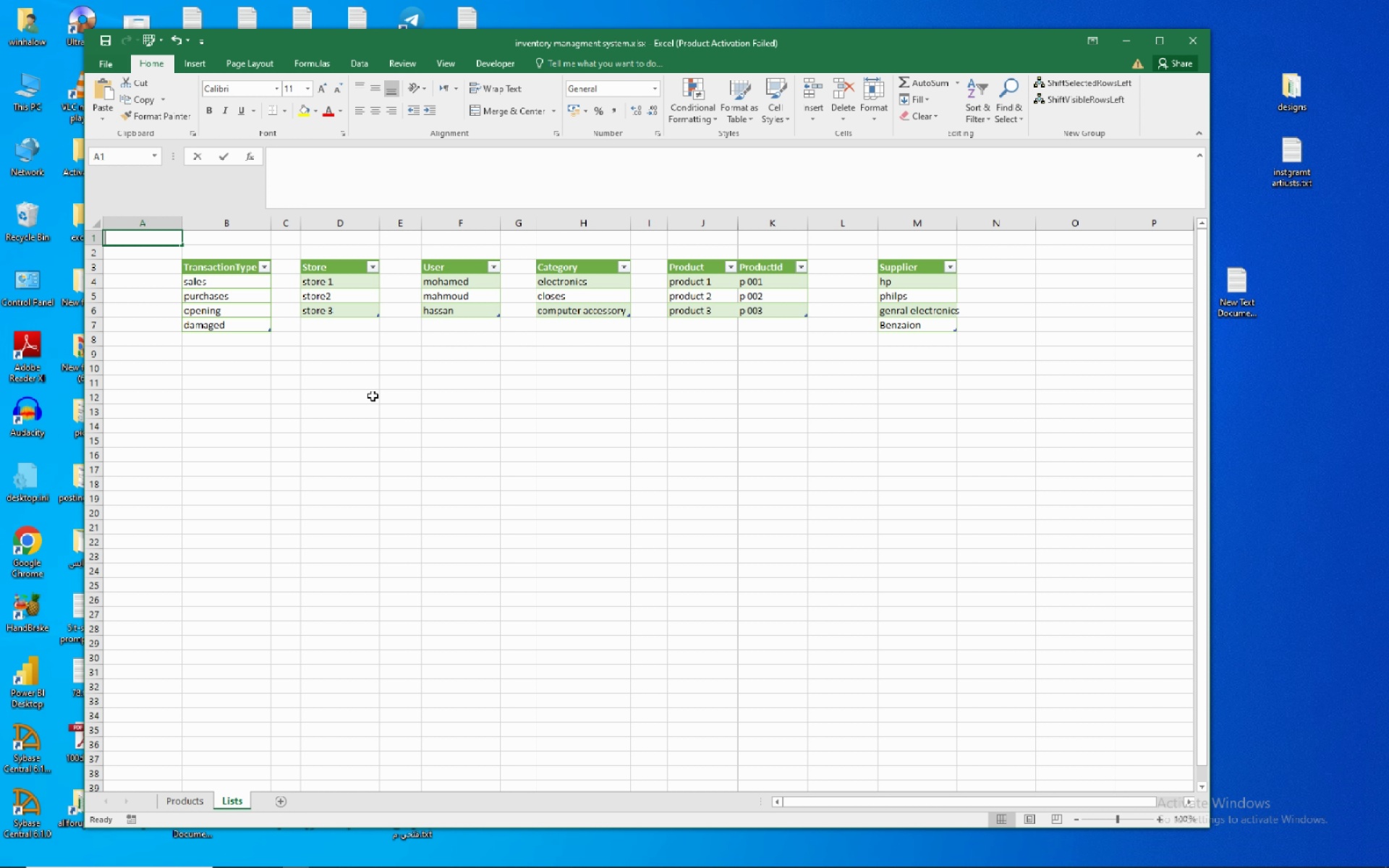 
wait(6.02)
 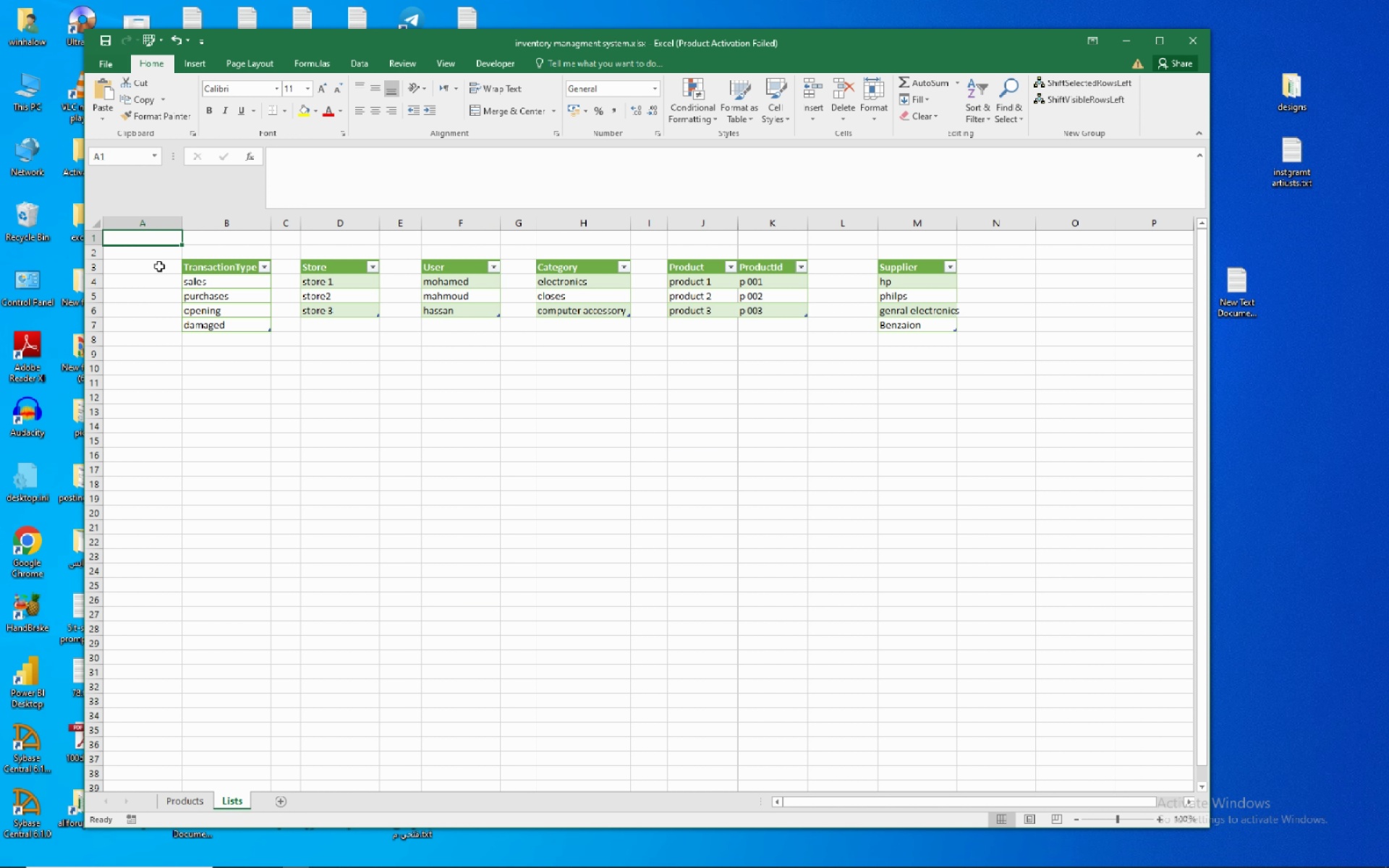 
type(Lists)
key(Backspace)
key(Backspace)
key(Backspace)
key(Backspace)
key(Backspace)
 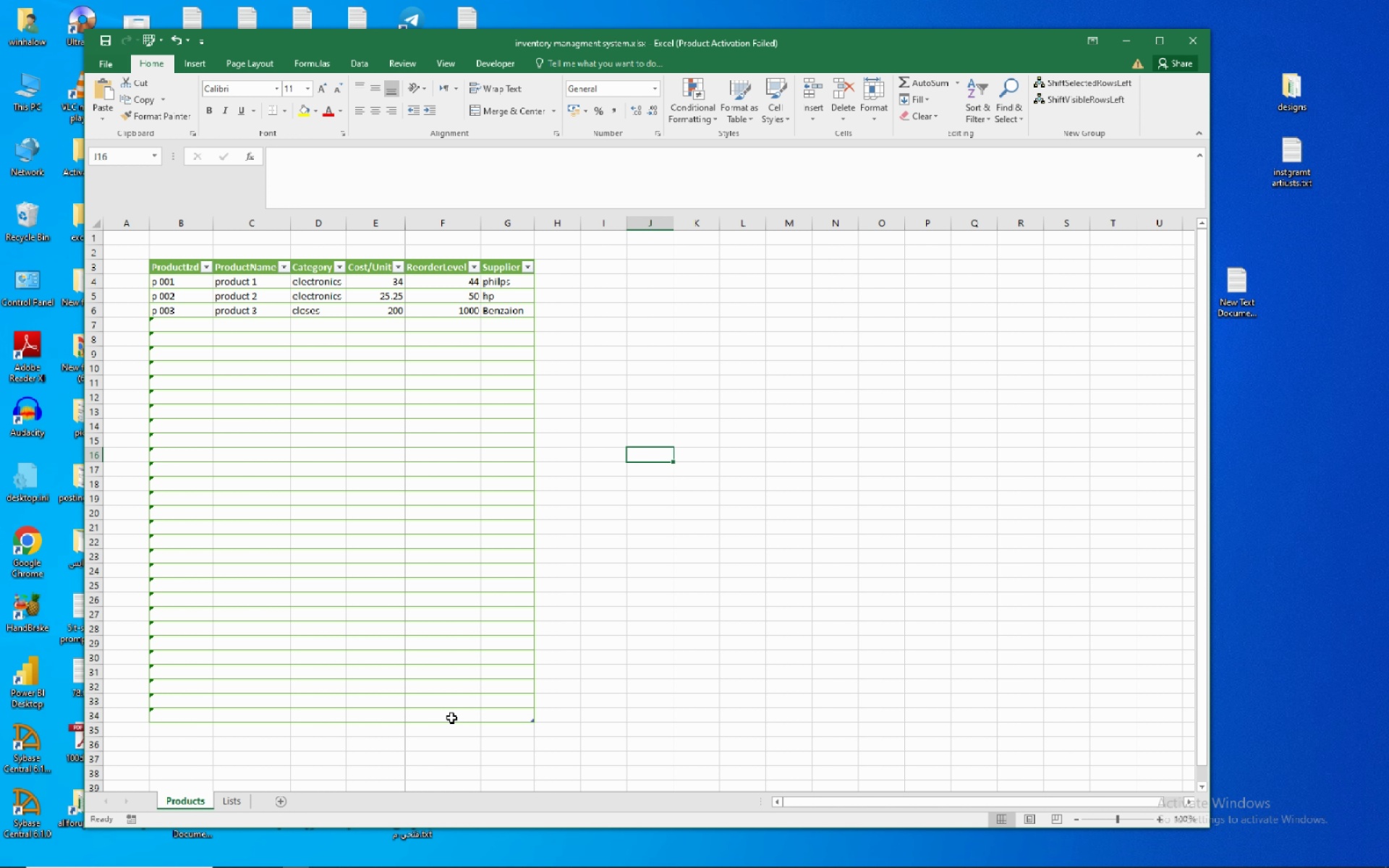 
wait(7.4)
 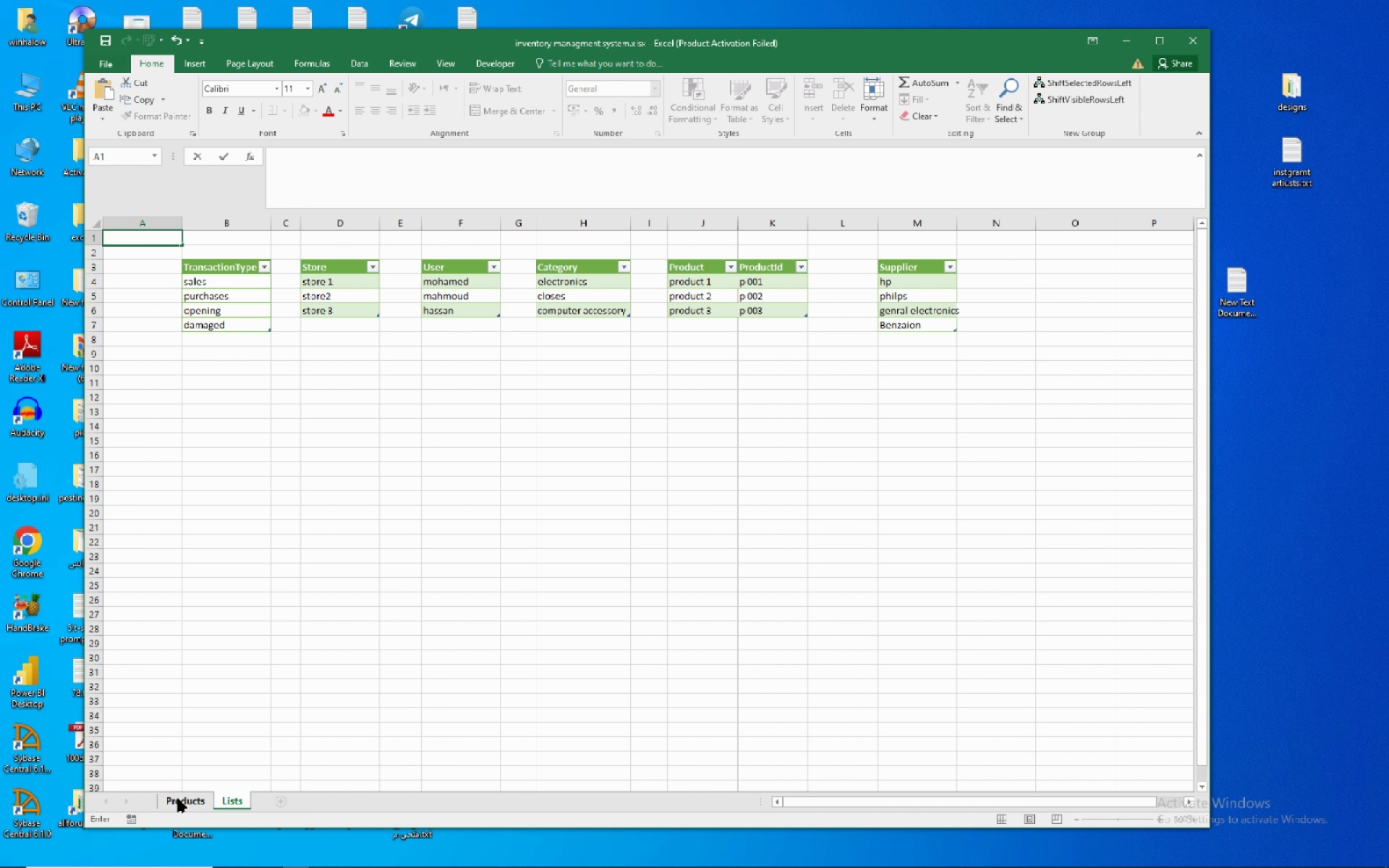 
left_click([282, 804])
 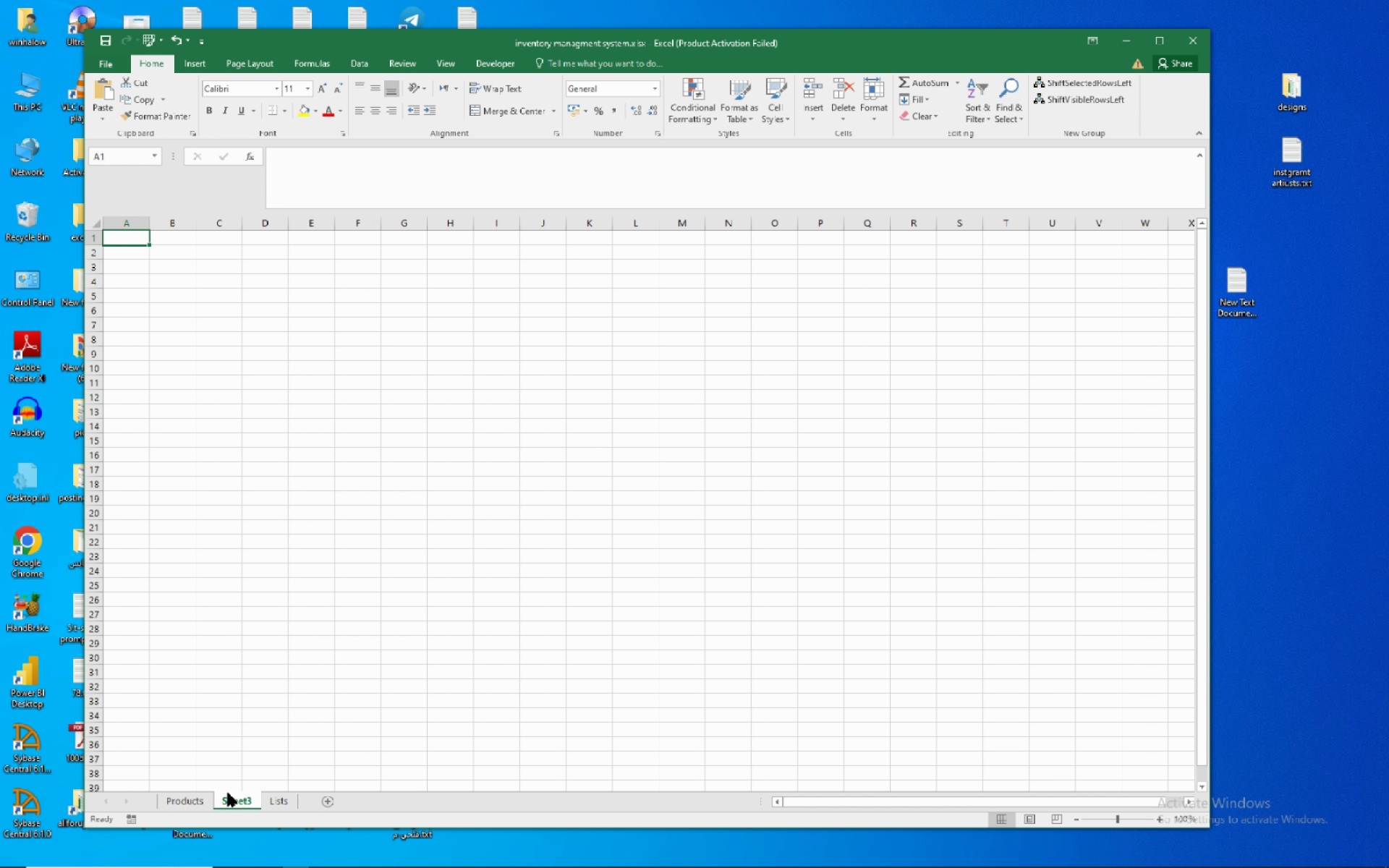 
double_click([227, 792])
 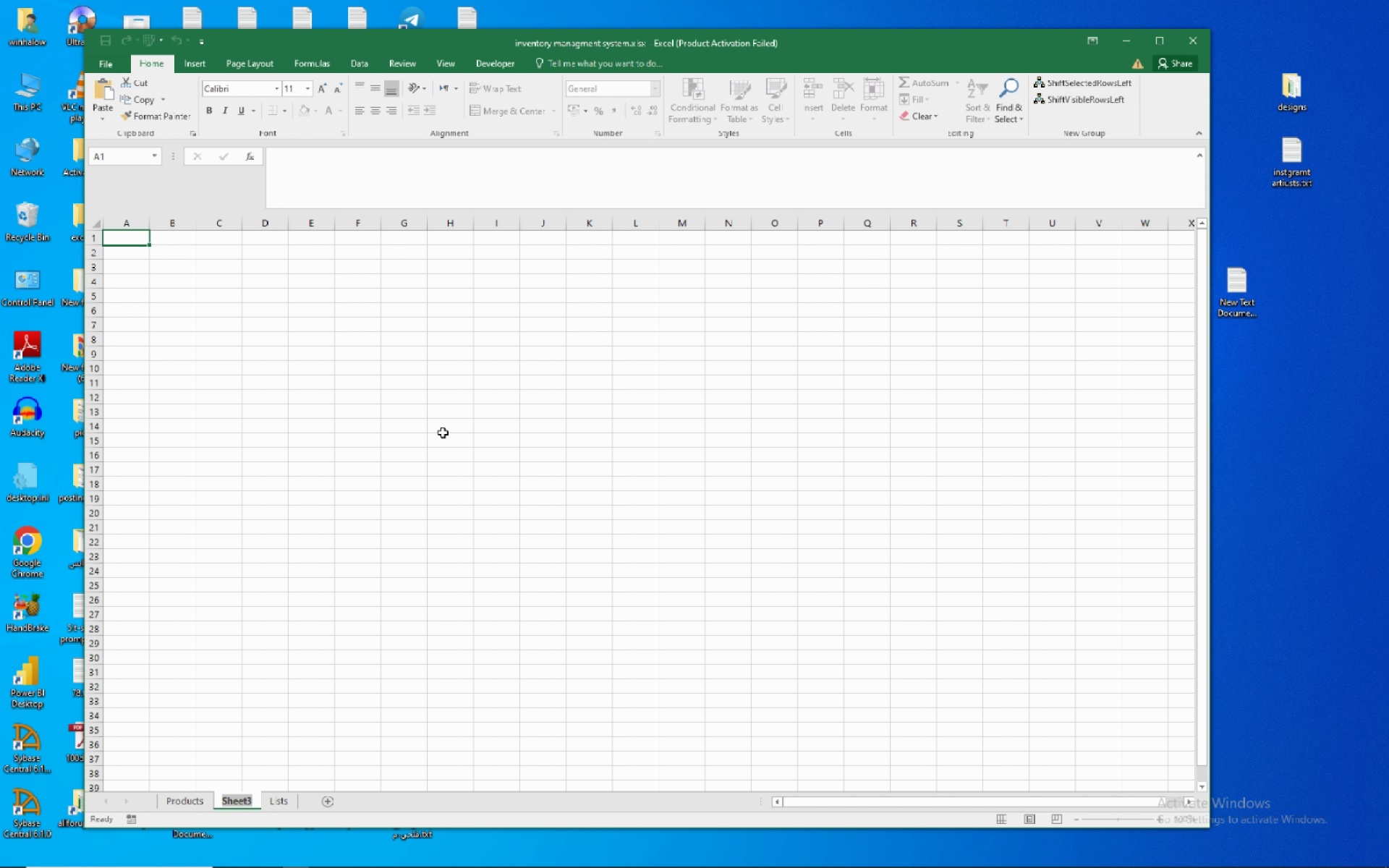 
wait(8.61)
 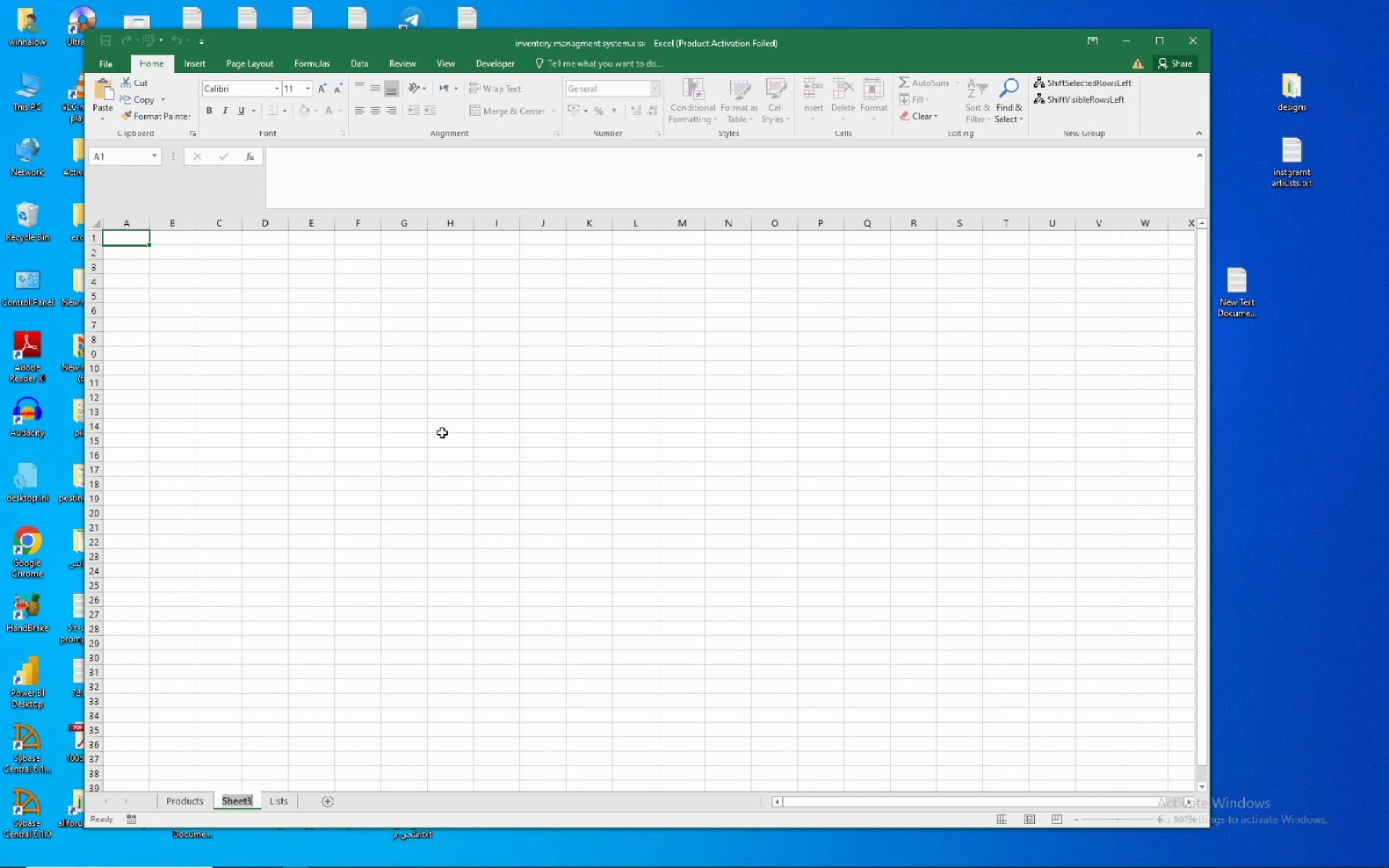 
type(Tar)
key(Backspace)
key(Backspace)
type(ransactions)
key(NumpadEnter)
key(NumpadEnter)
 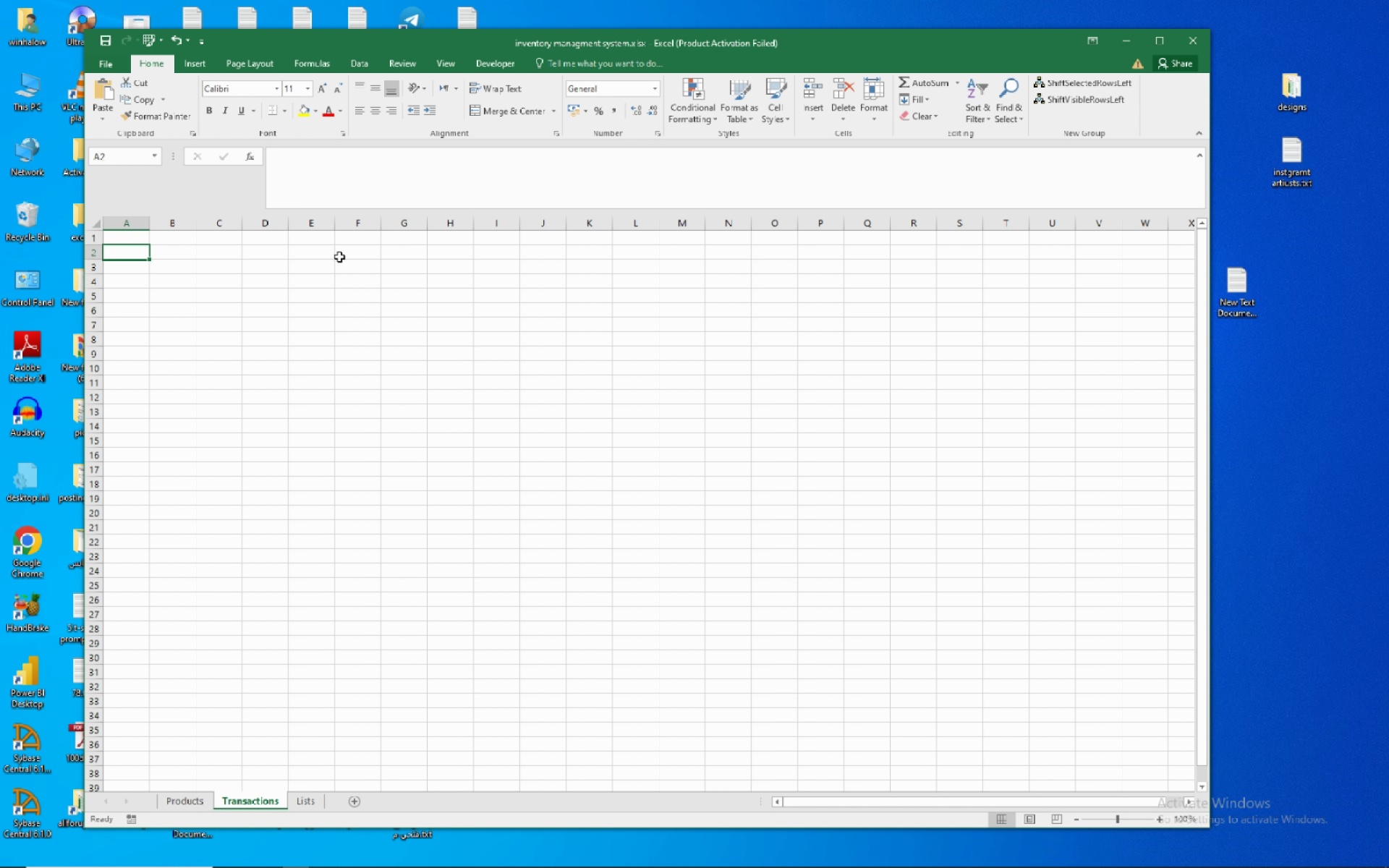 
left_click([285, 242])
 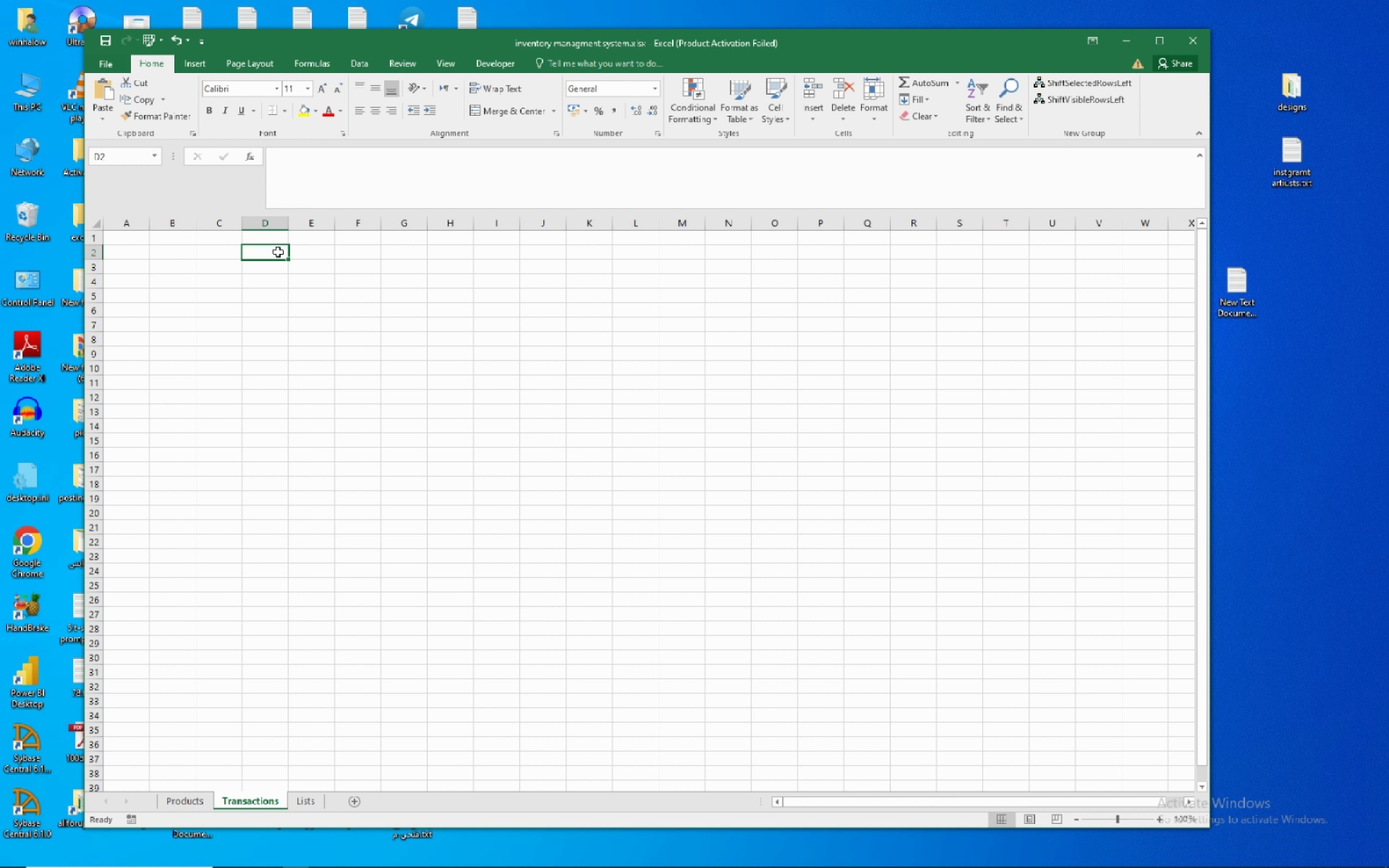 
wait(51.39)
 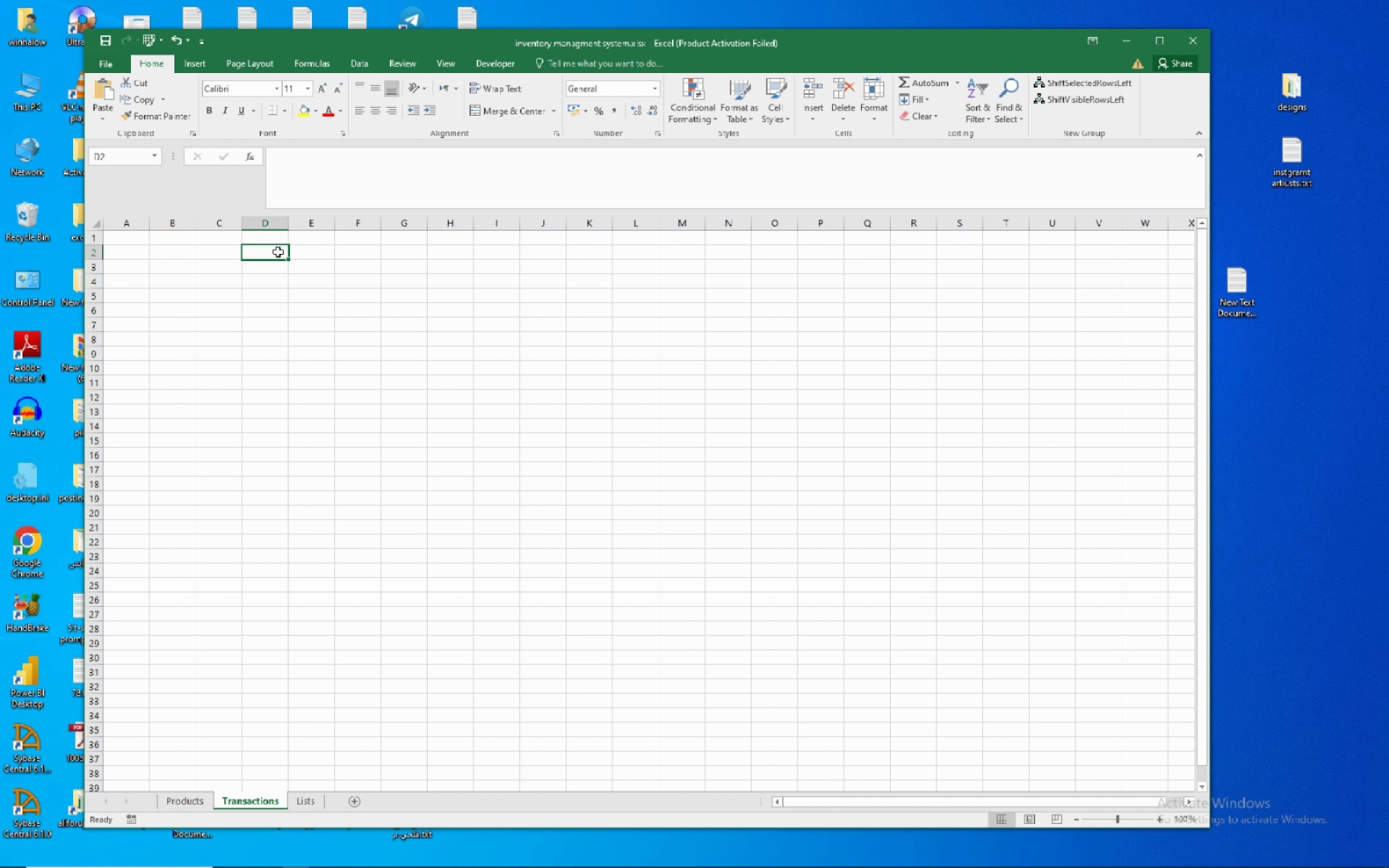 
left_click([187, 800])
 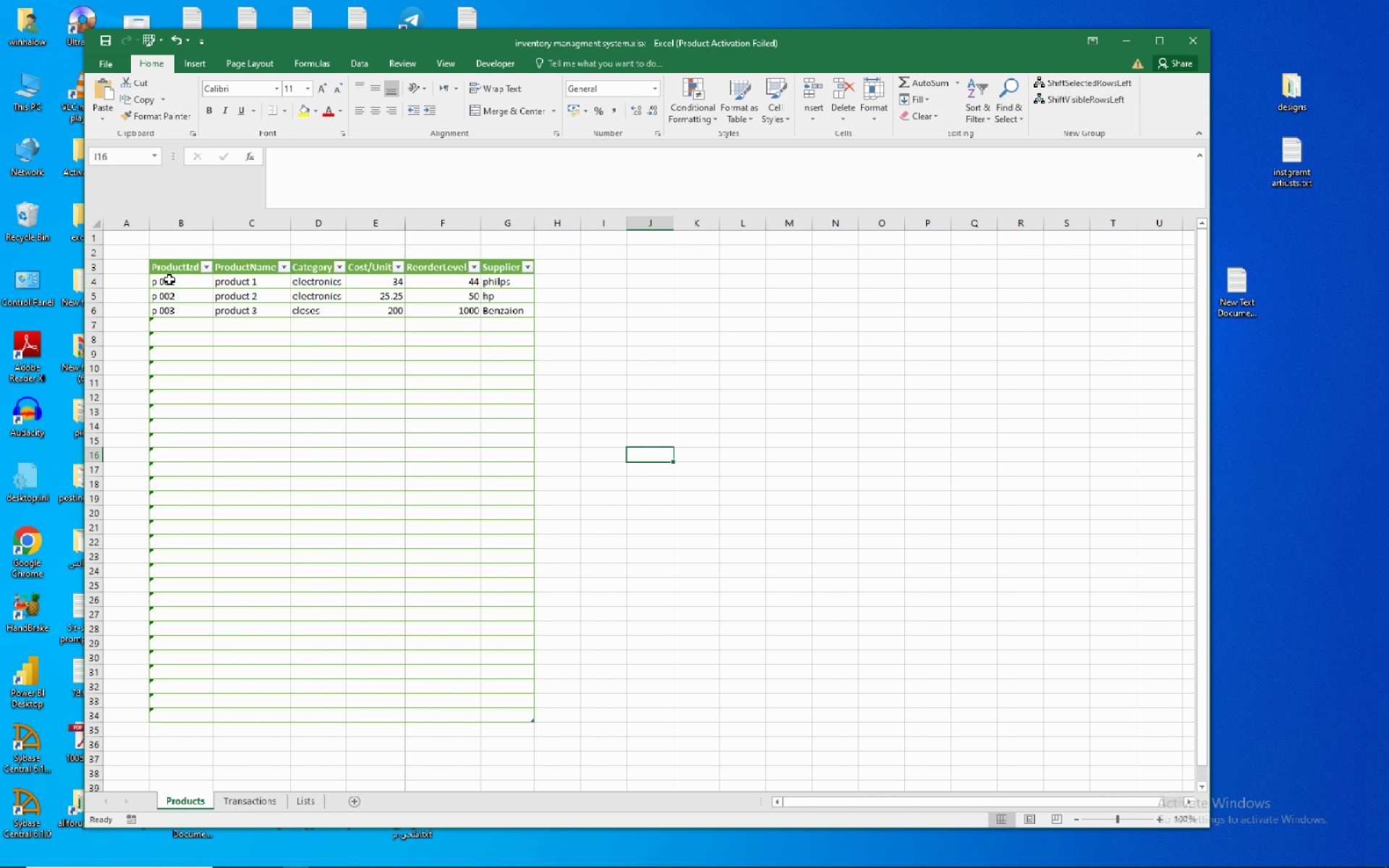 
mouse_move([192, 313])
 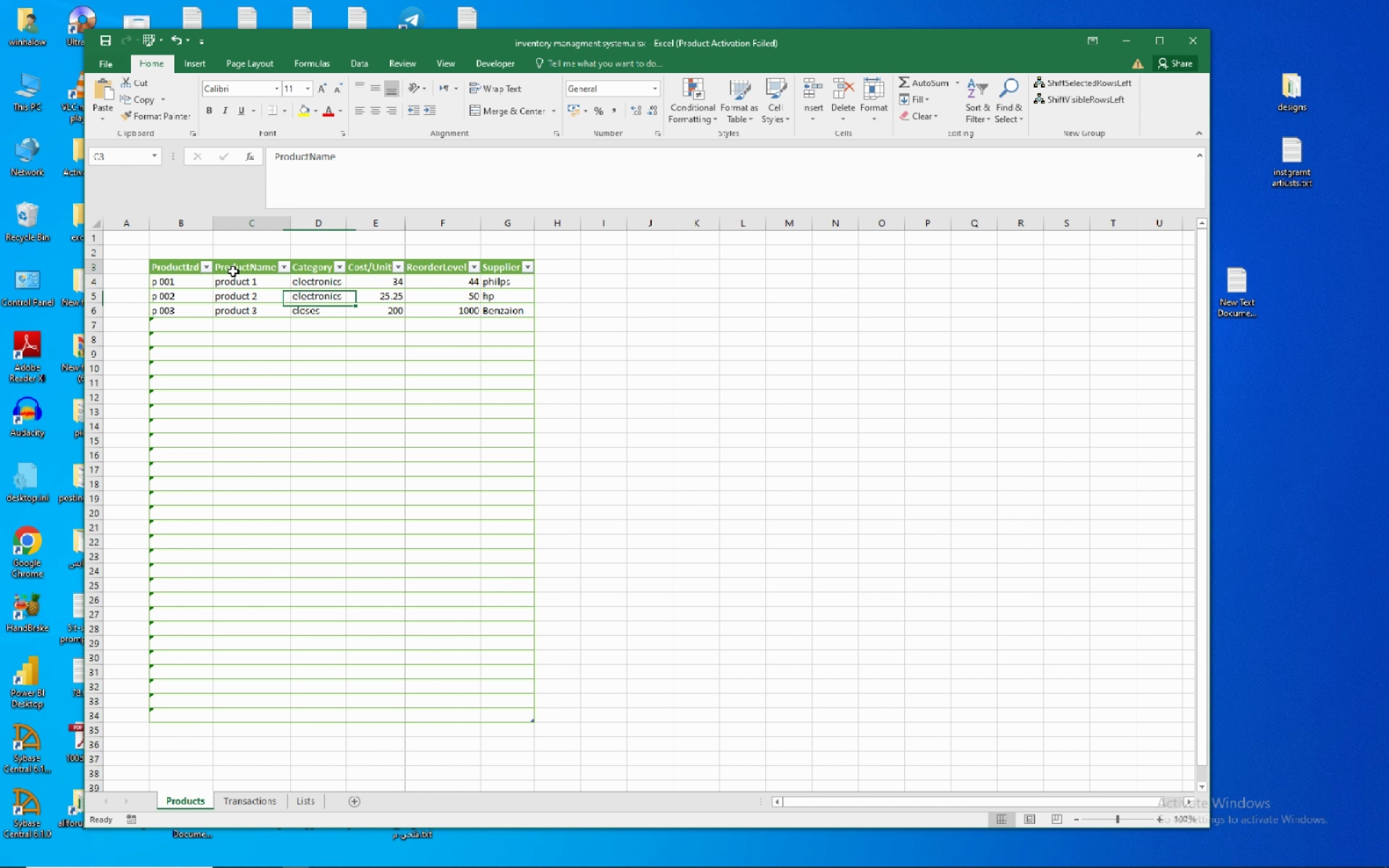 
left_click([233, 271])
 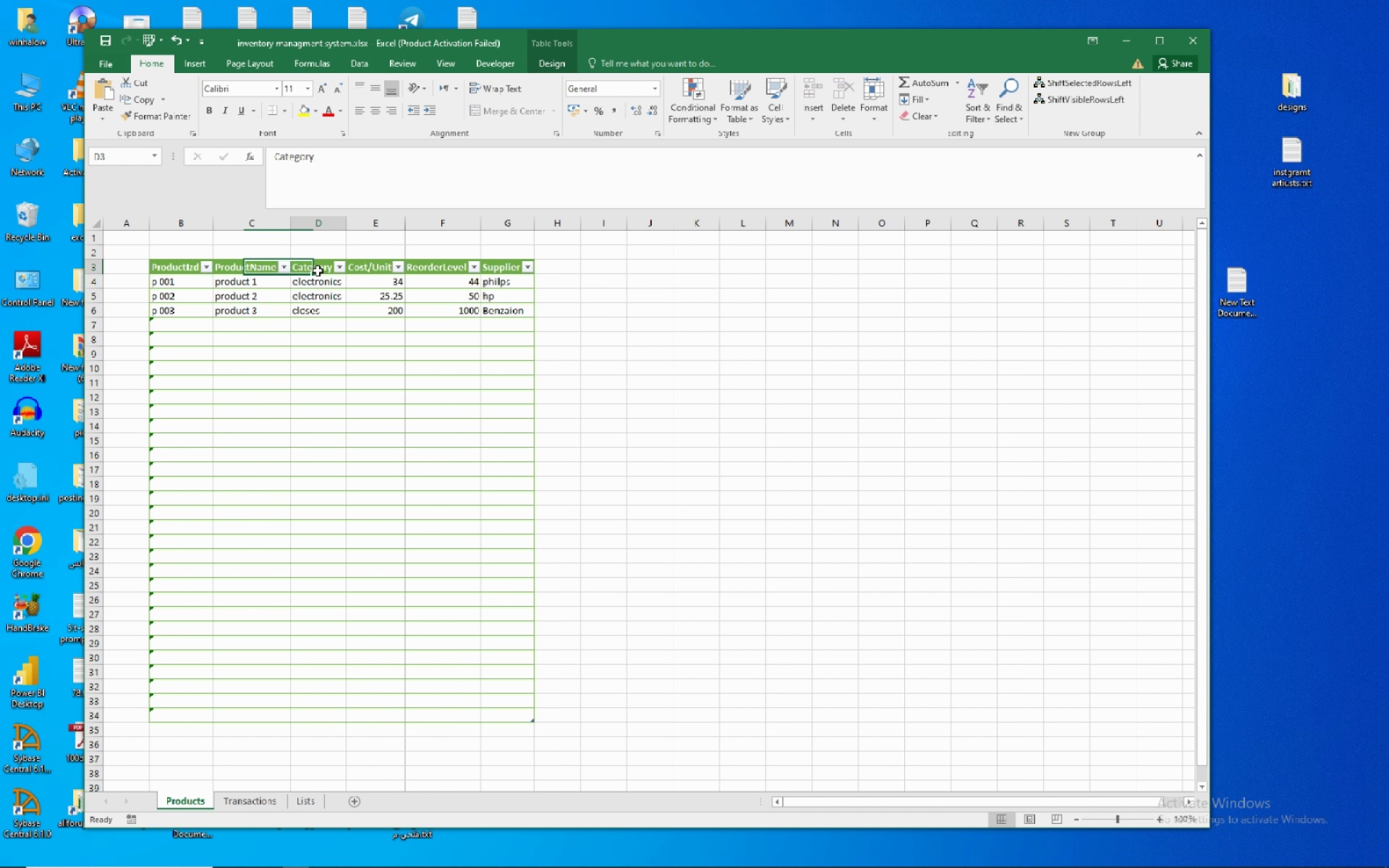 
left_click([318, 271])
 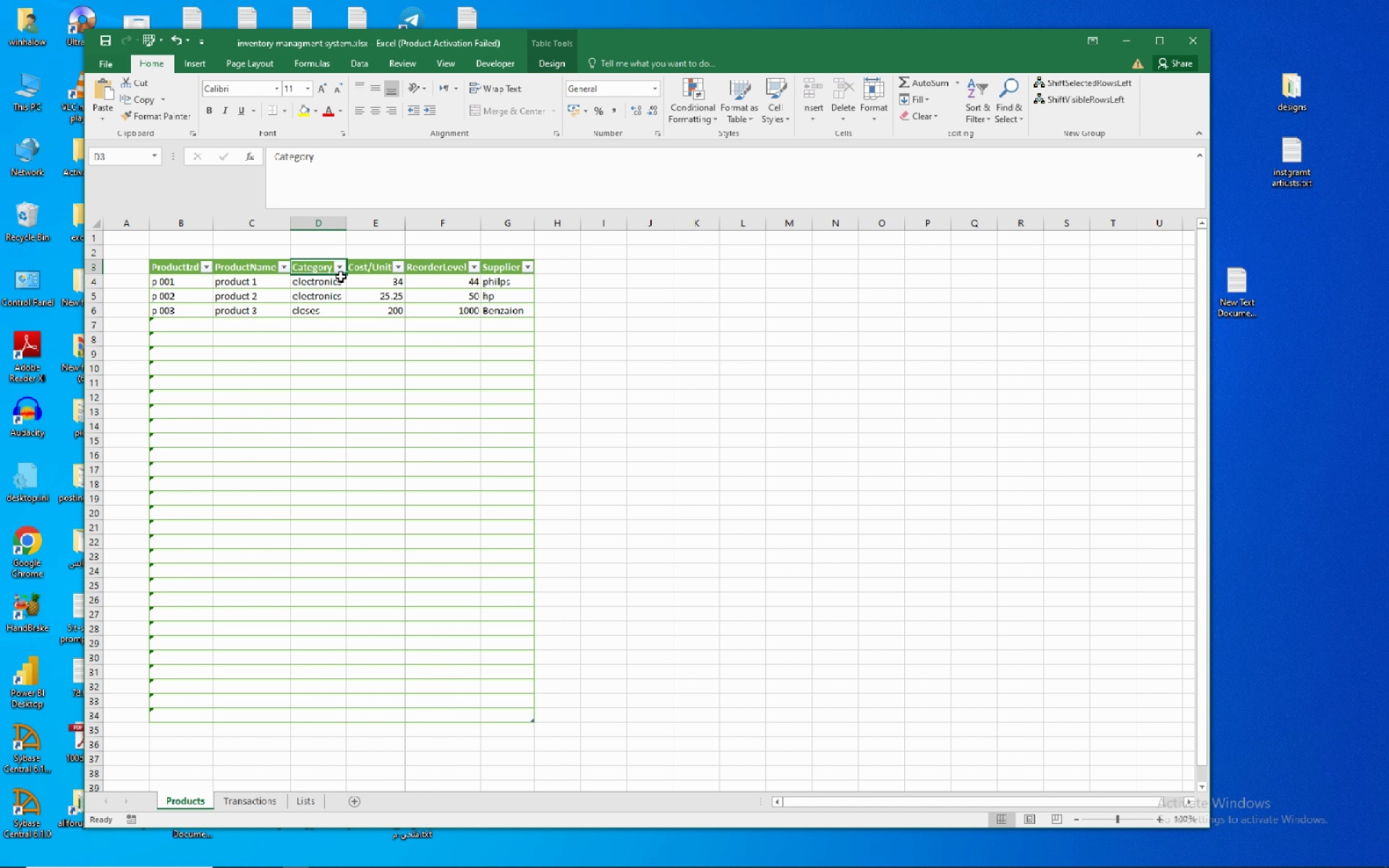 
left_click([357, 270])
 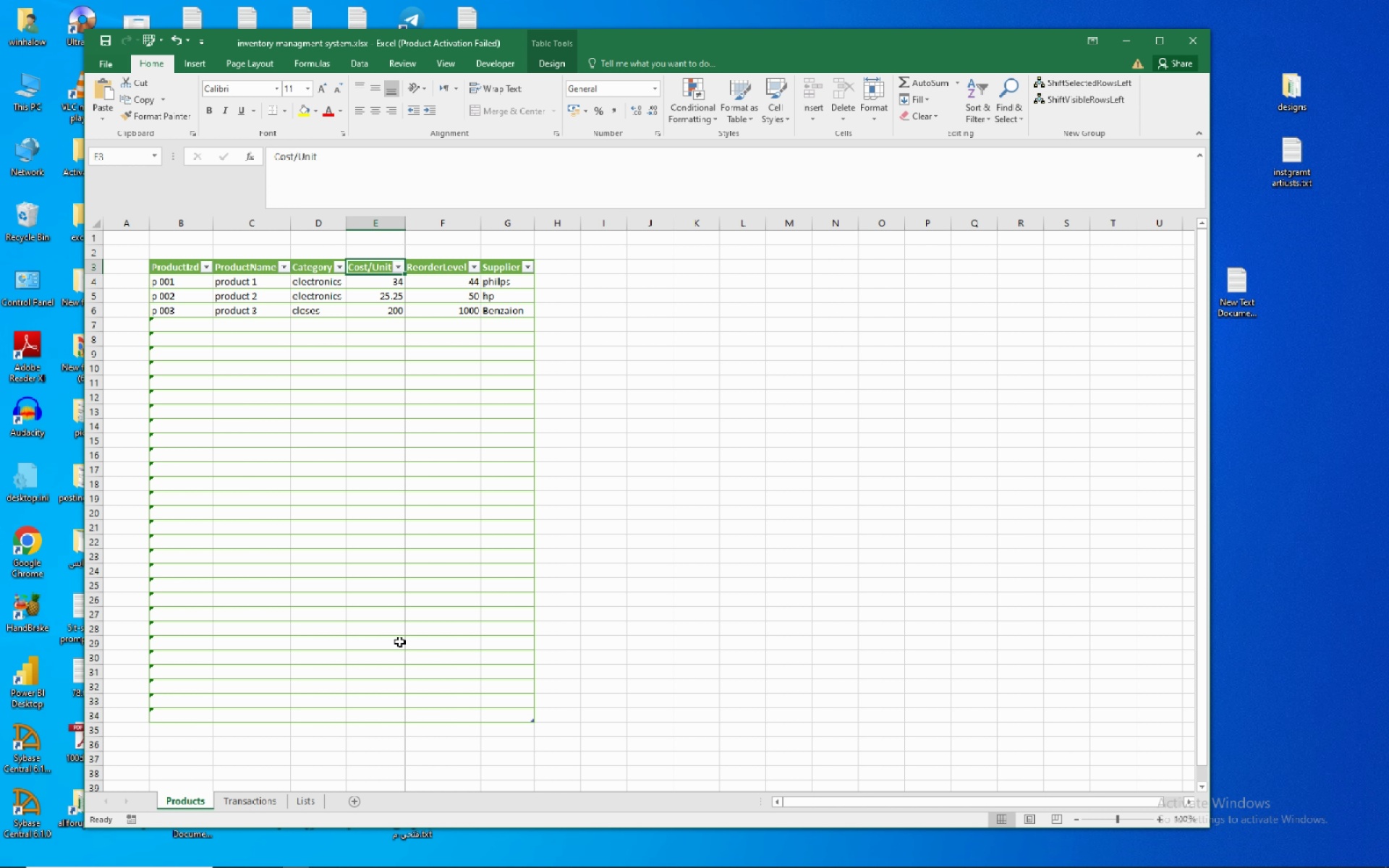 
left_click([237, 803])
 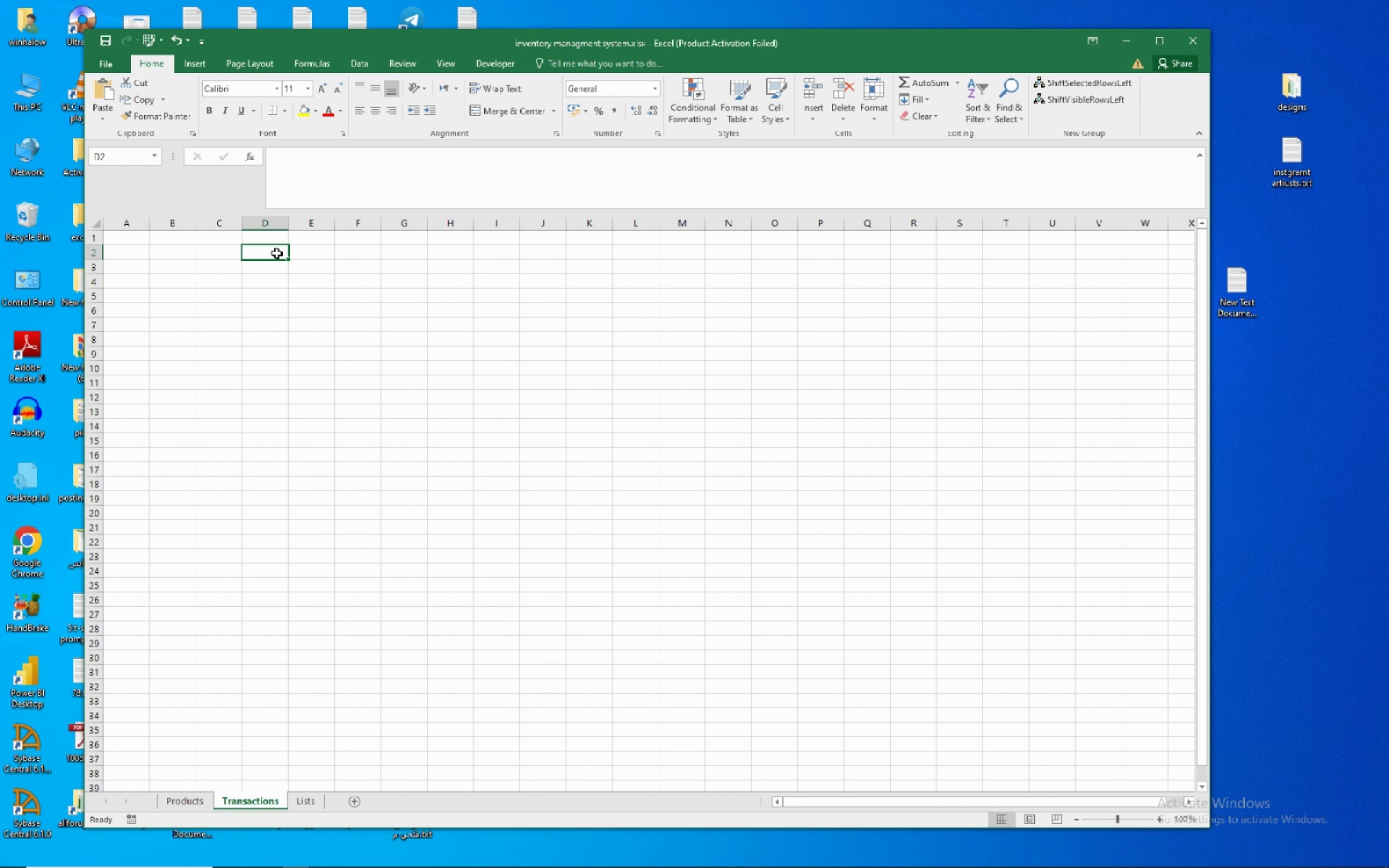 
left_click([276, 253])
 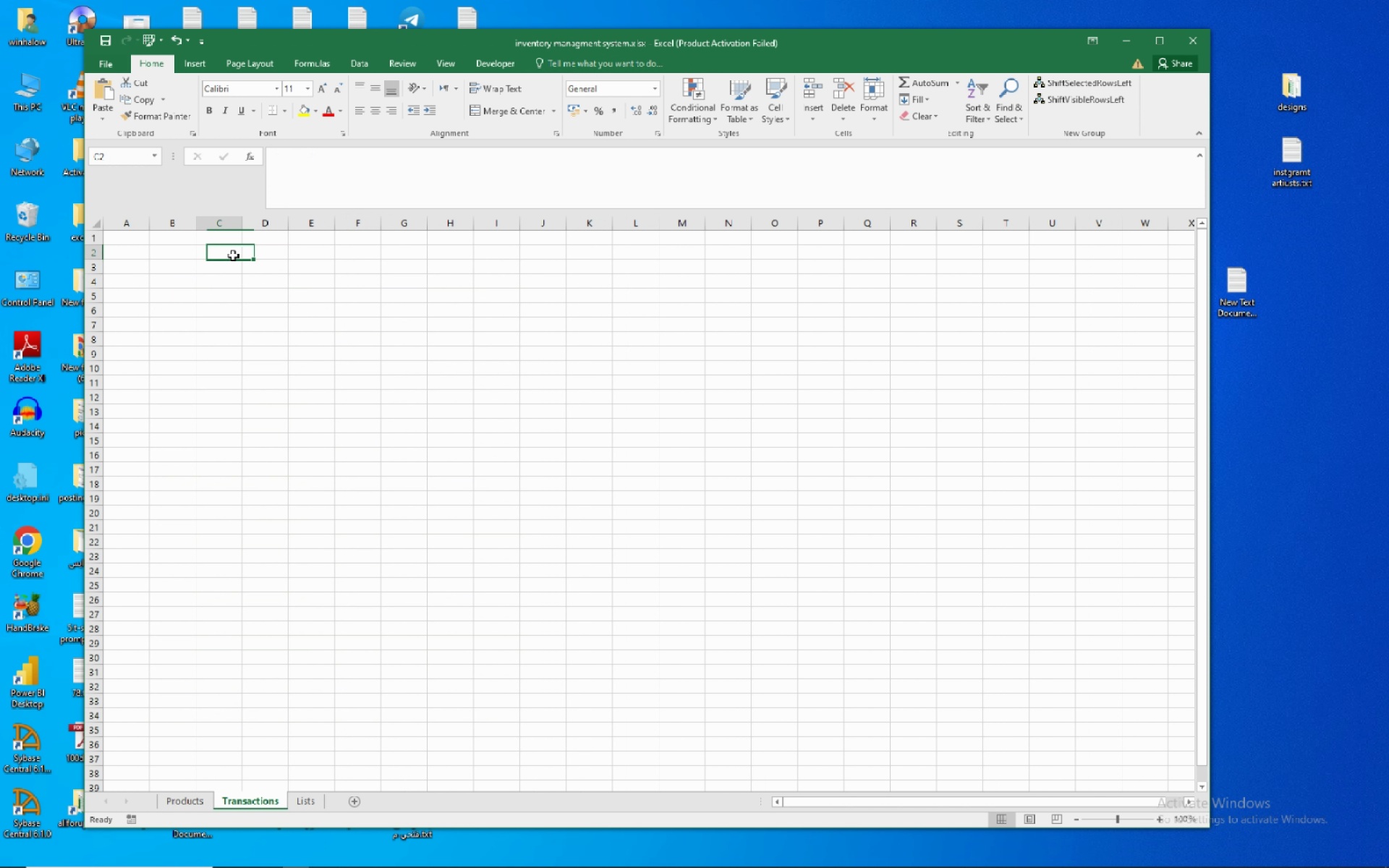 
left_click([233, 255])
 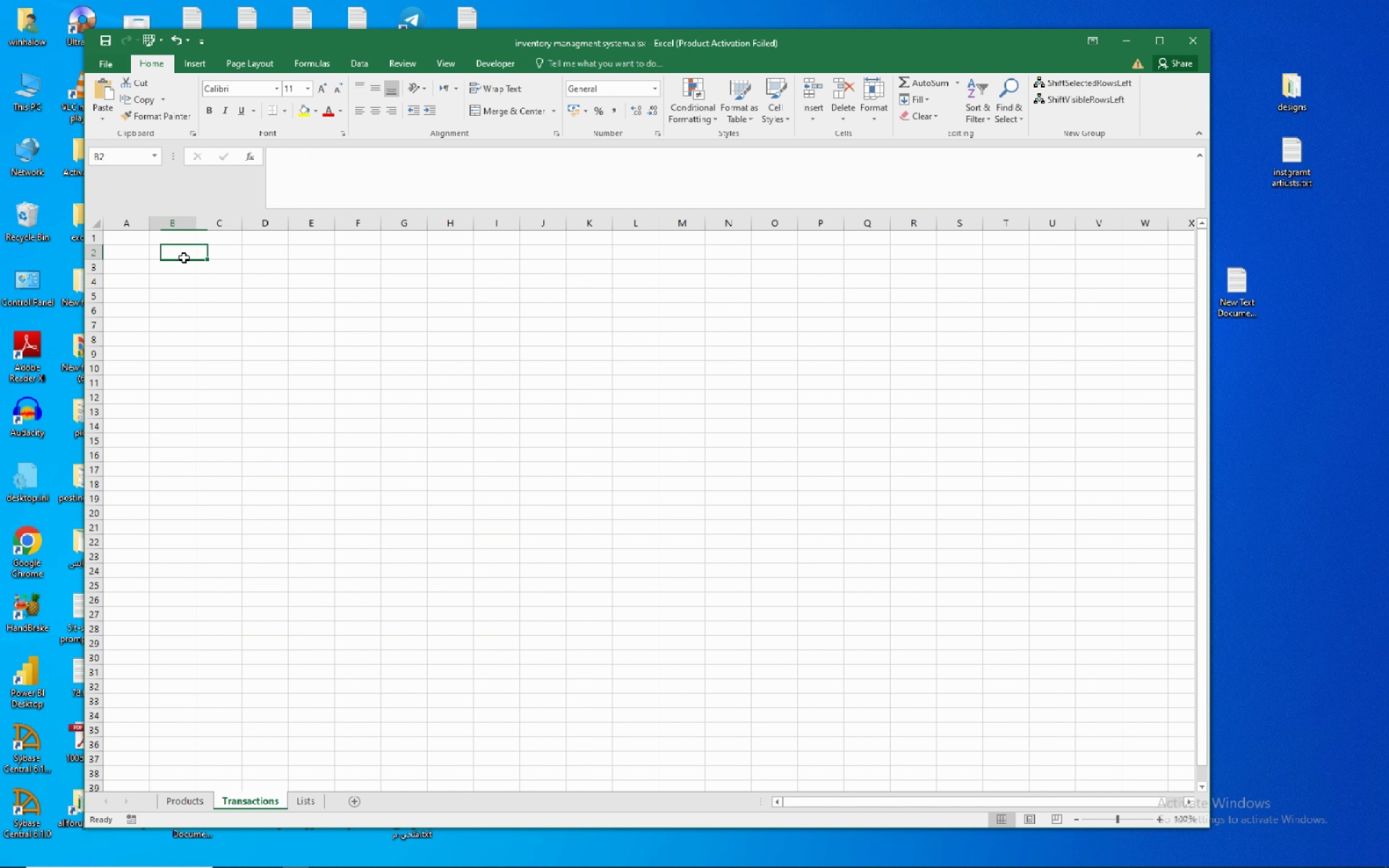 
left_click([184, 258])
 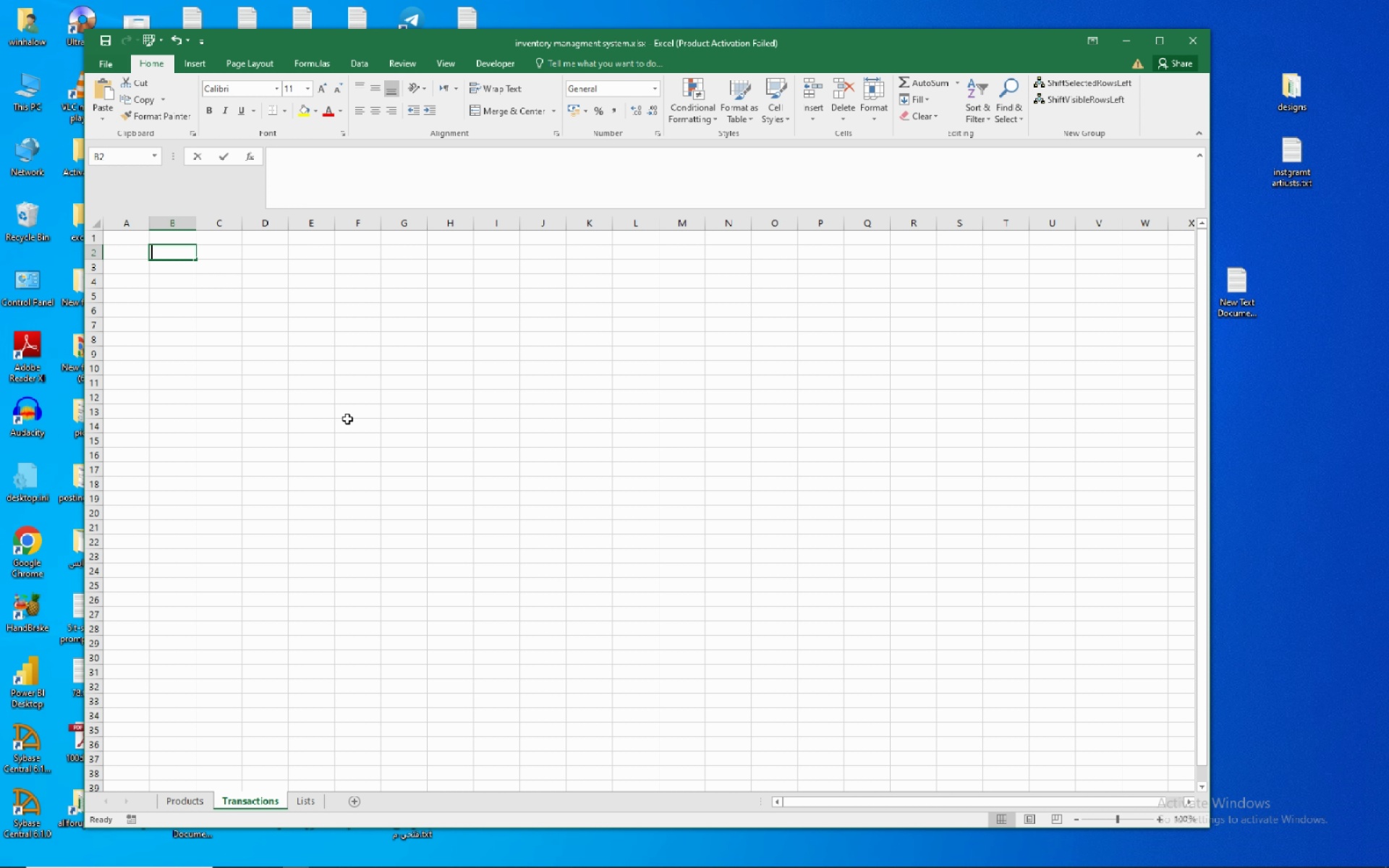 
wait(9.18)
 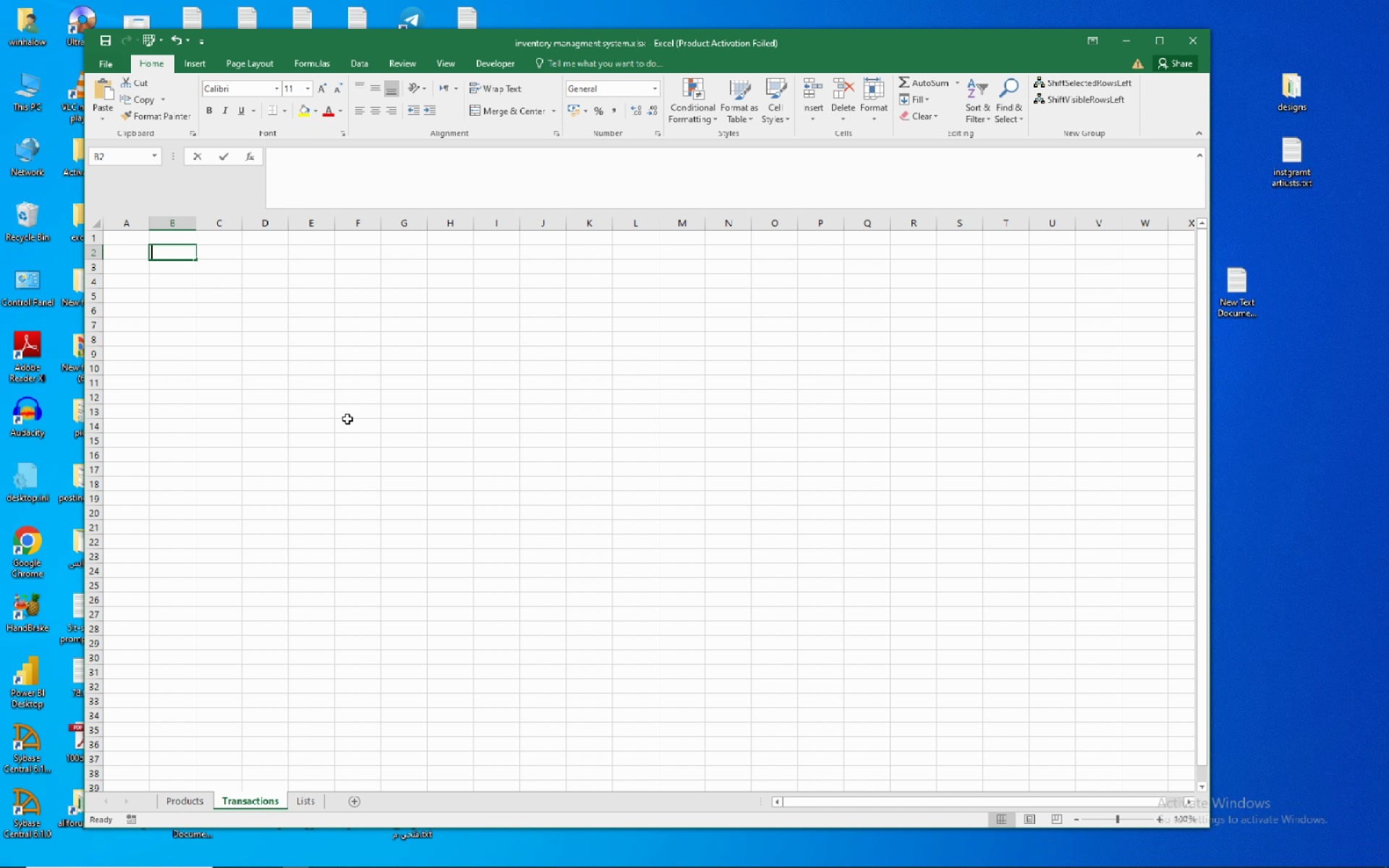 
type(Trans)
 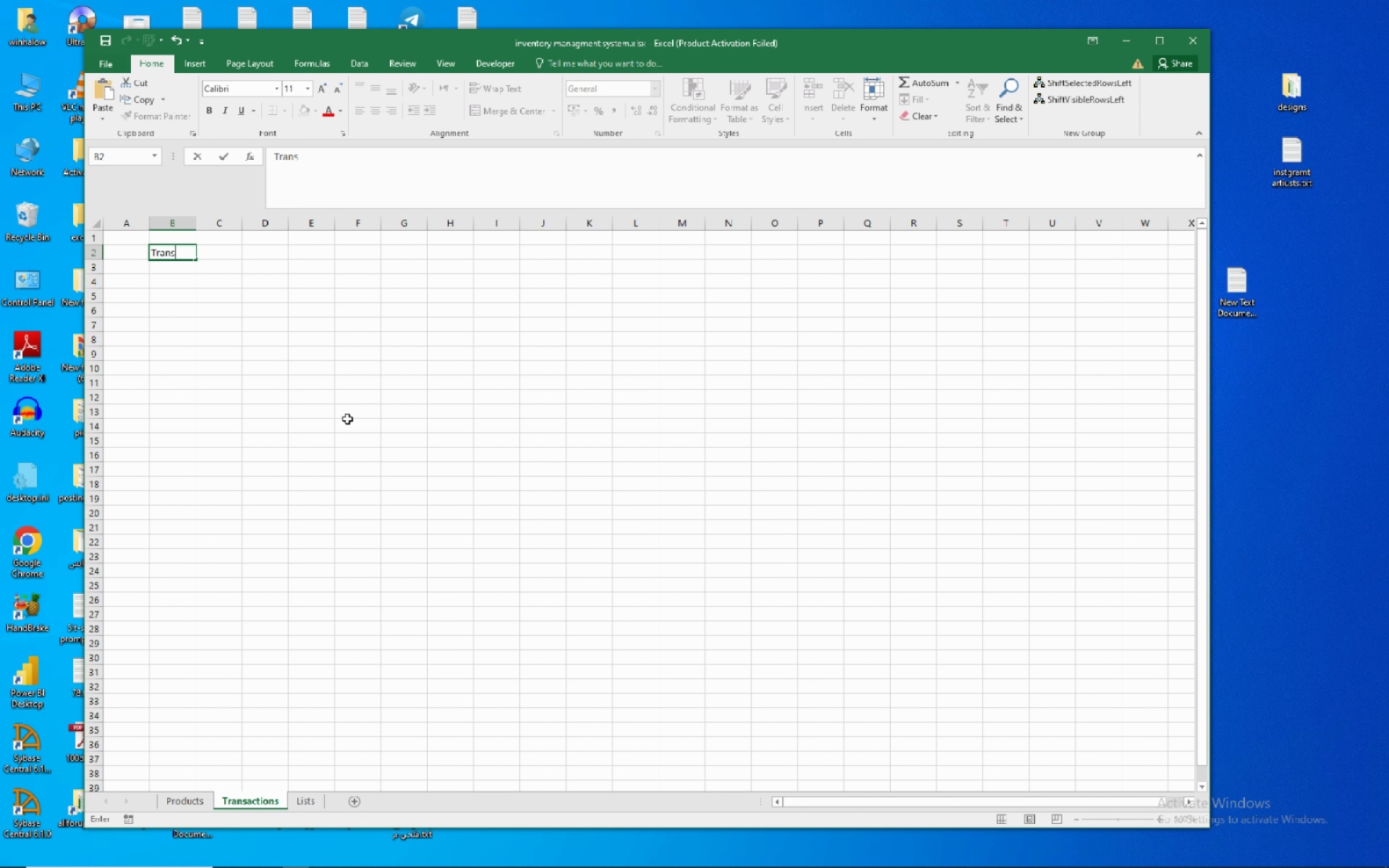 
type(Actions)
 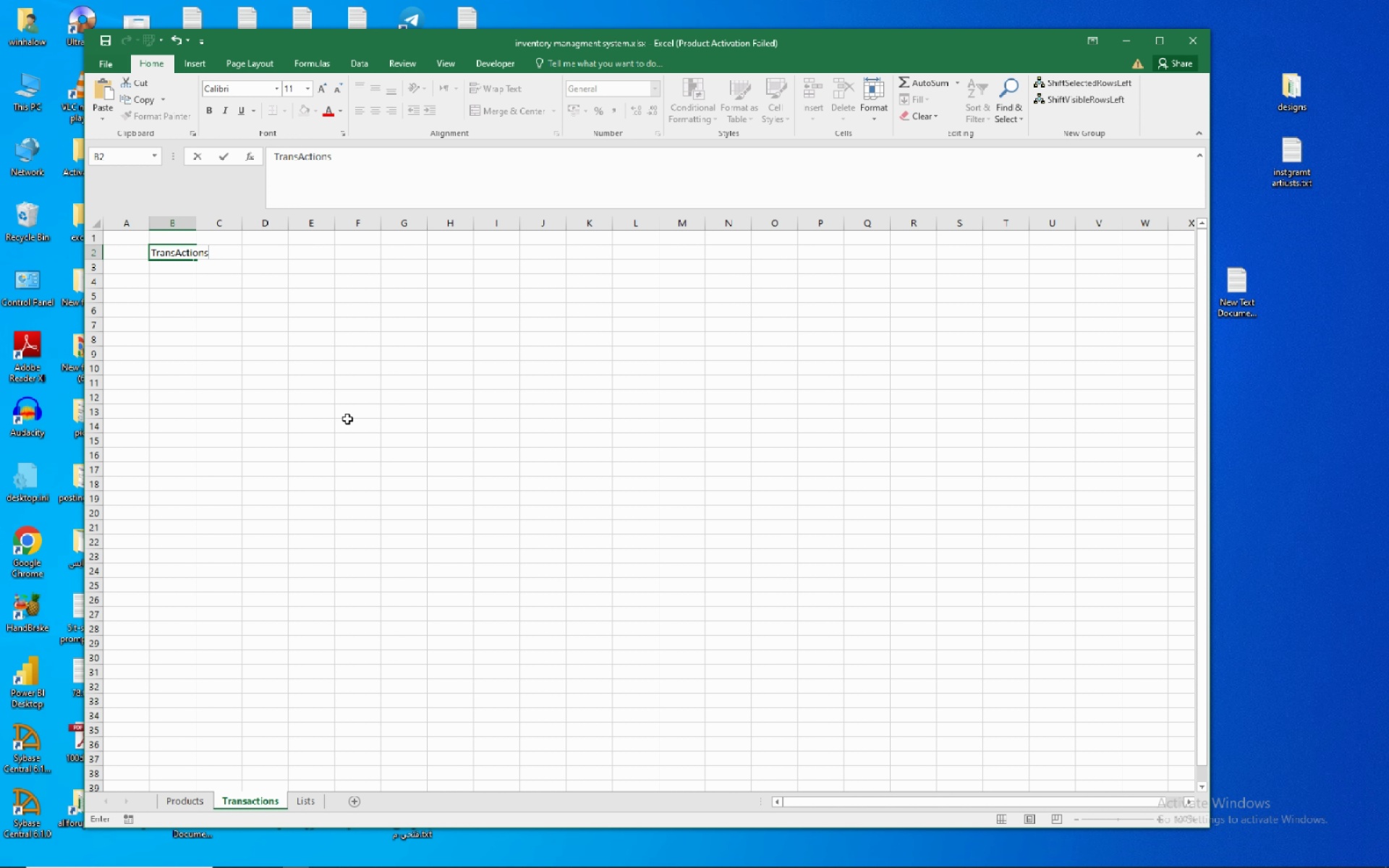 
wait(7.31)
 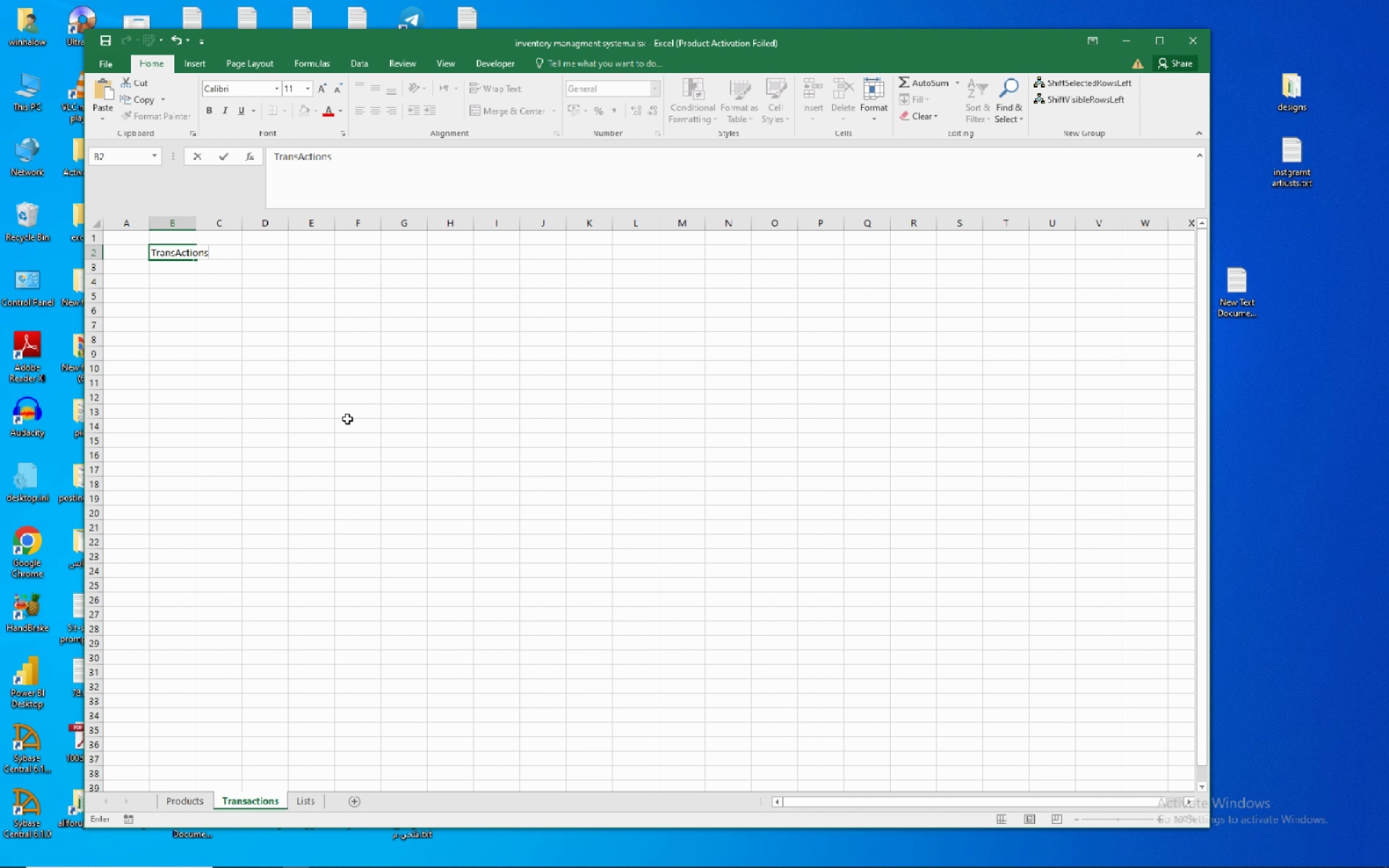 
key(Backspace)
key(Backspace)
key(Backspace)
key(Backspace)
key(Backspace)
key(Backspace)
key(Backspace)
key(Backspace)
type(Sid)
 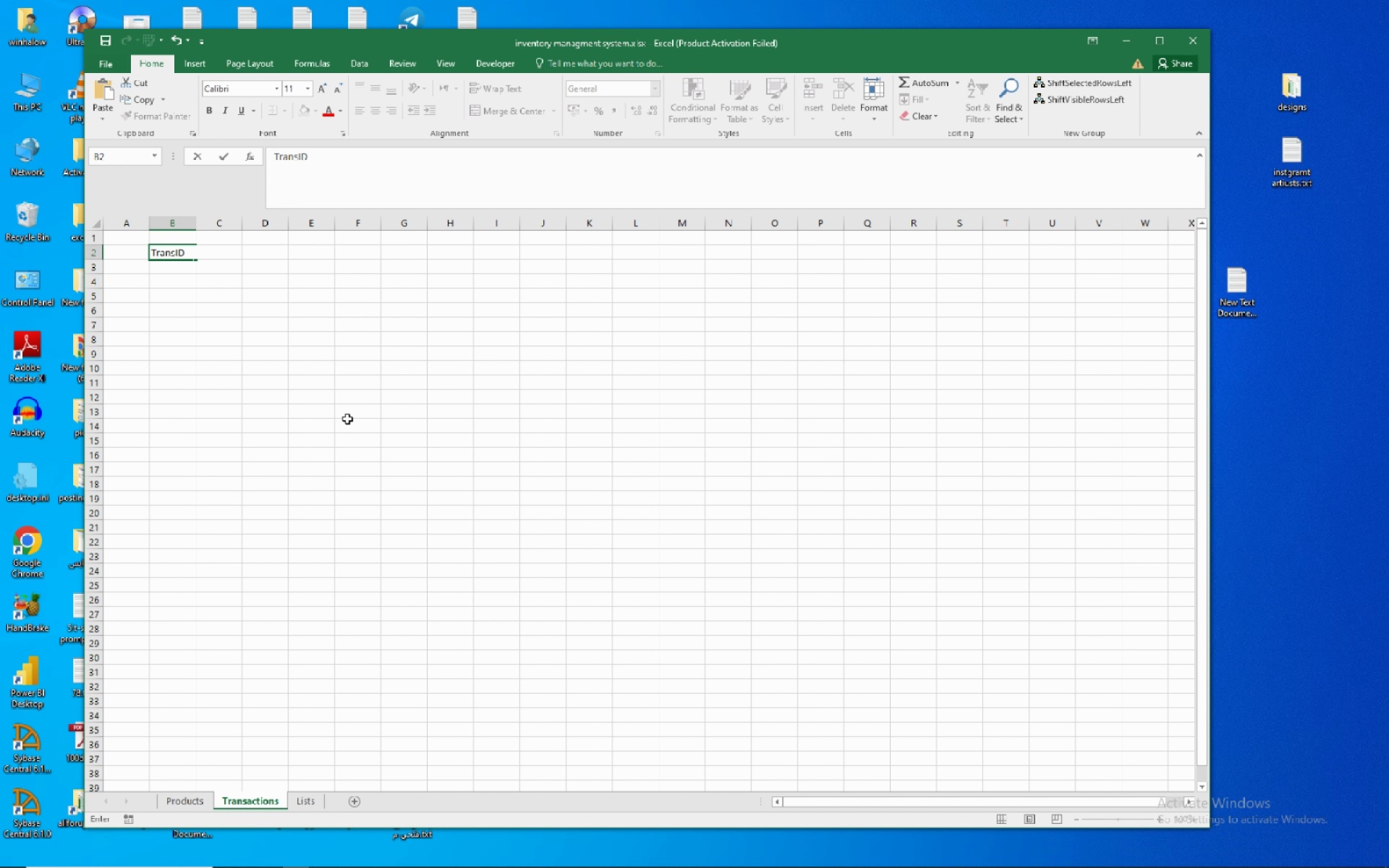 
key(ArrowRight)
 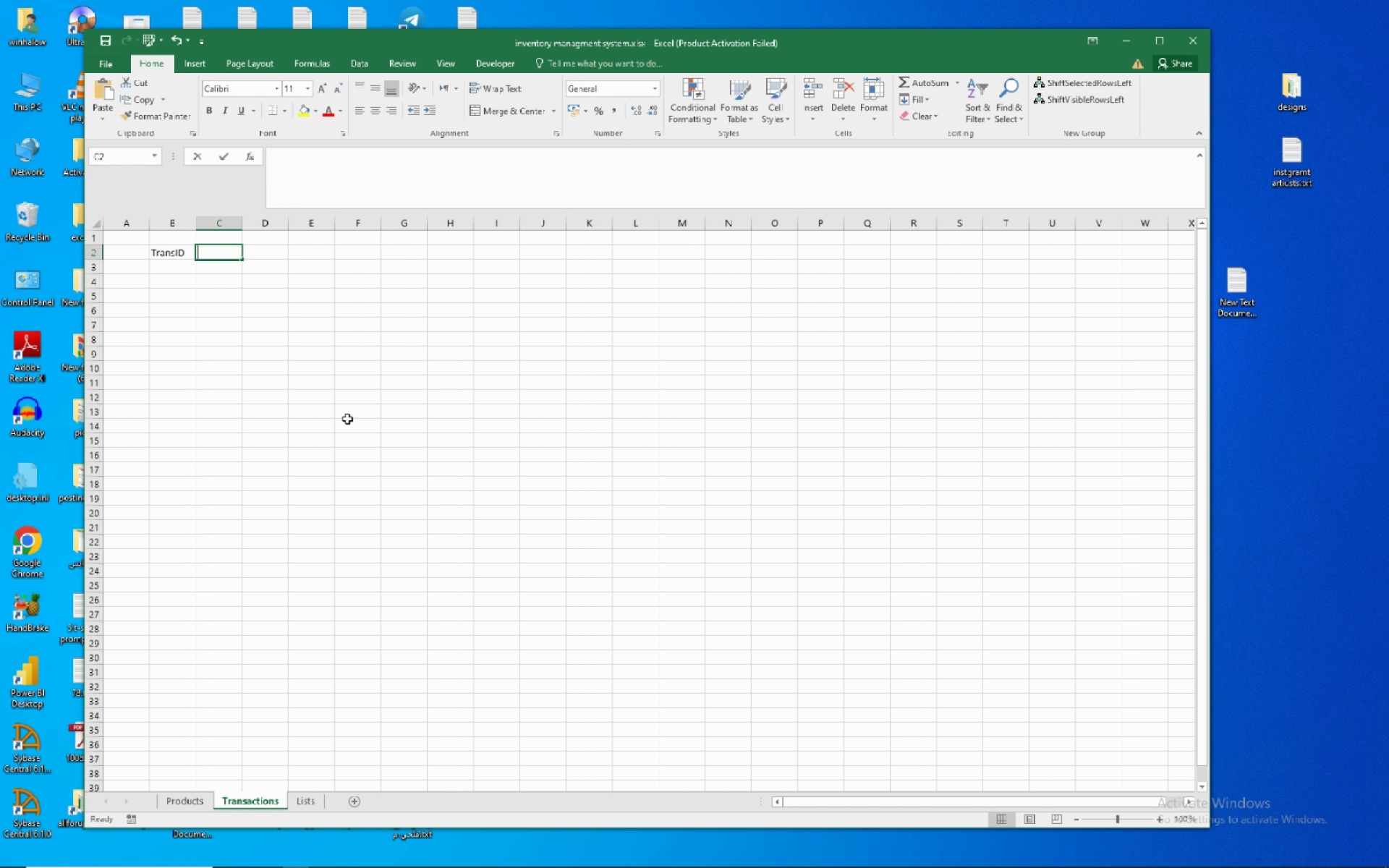 
type(DATE)
 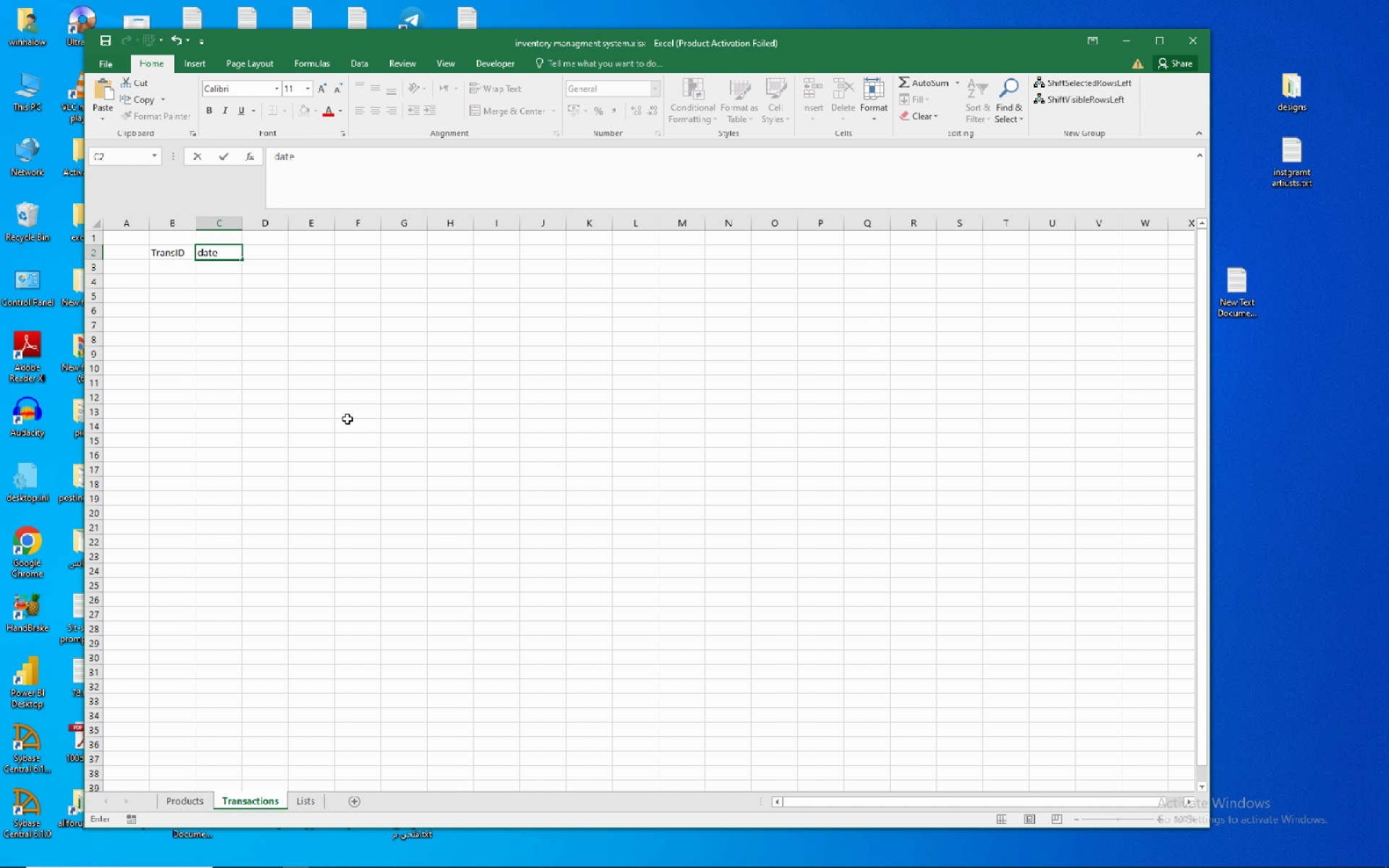 
key(ArrowRight)
 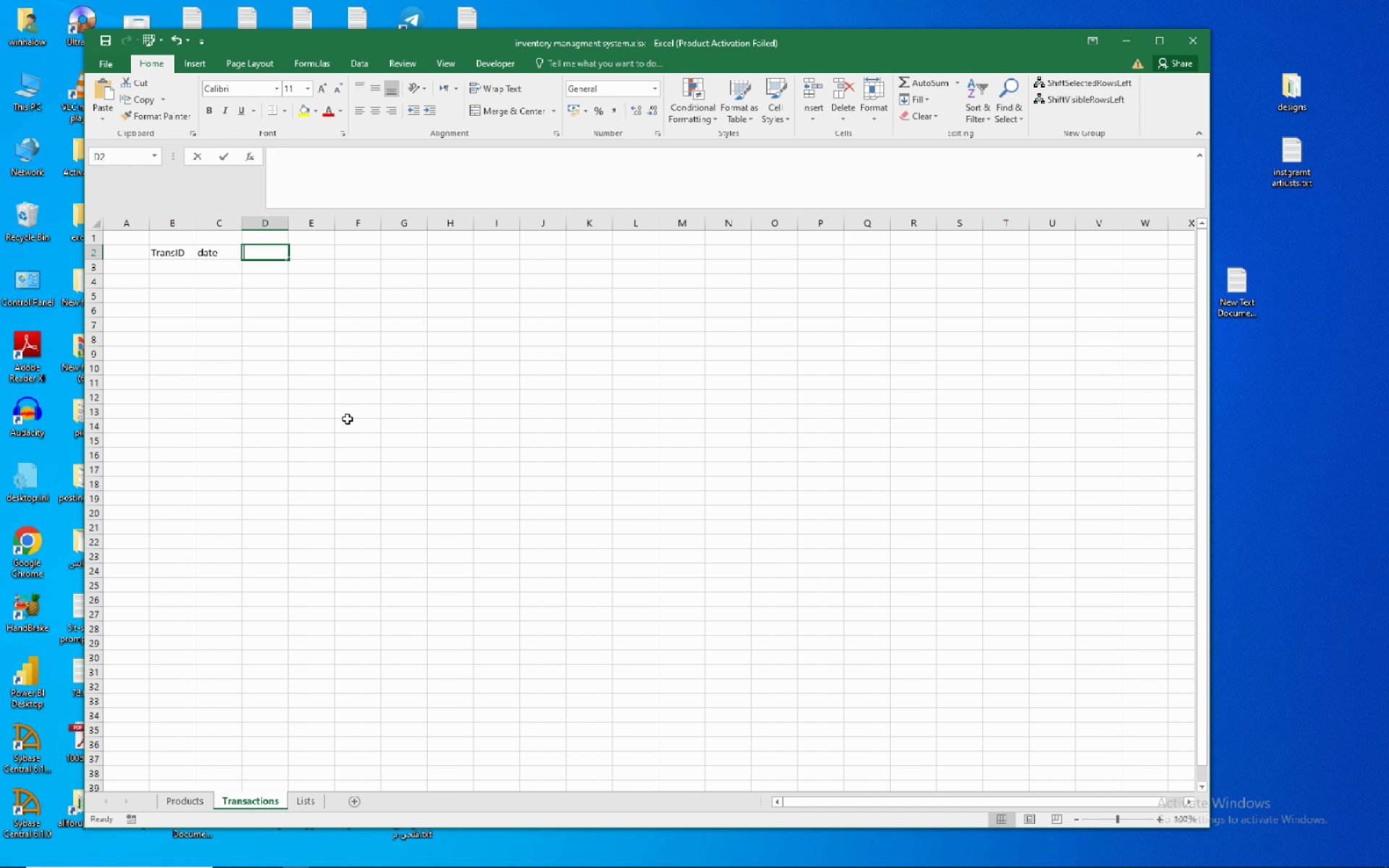 
type(ProductID)
 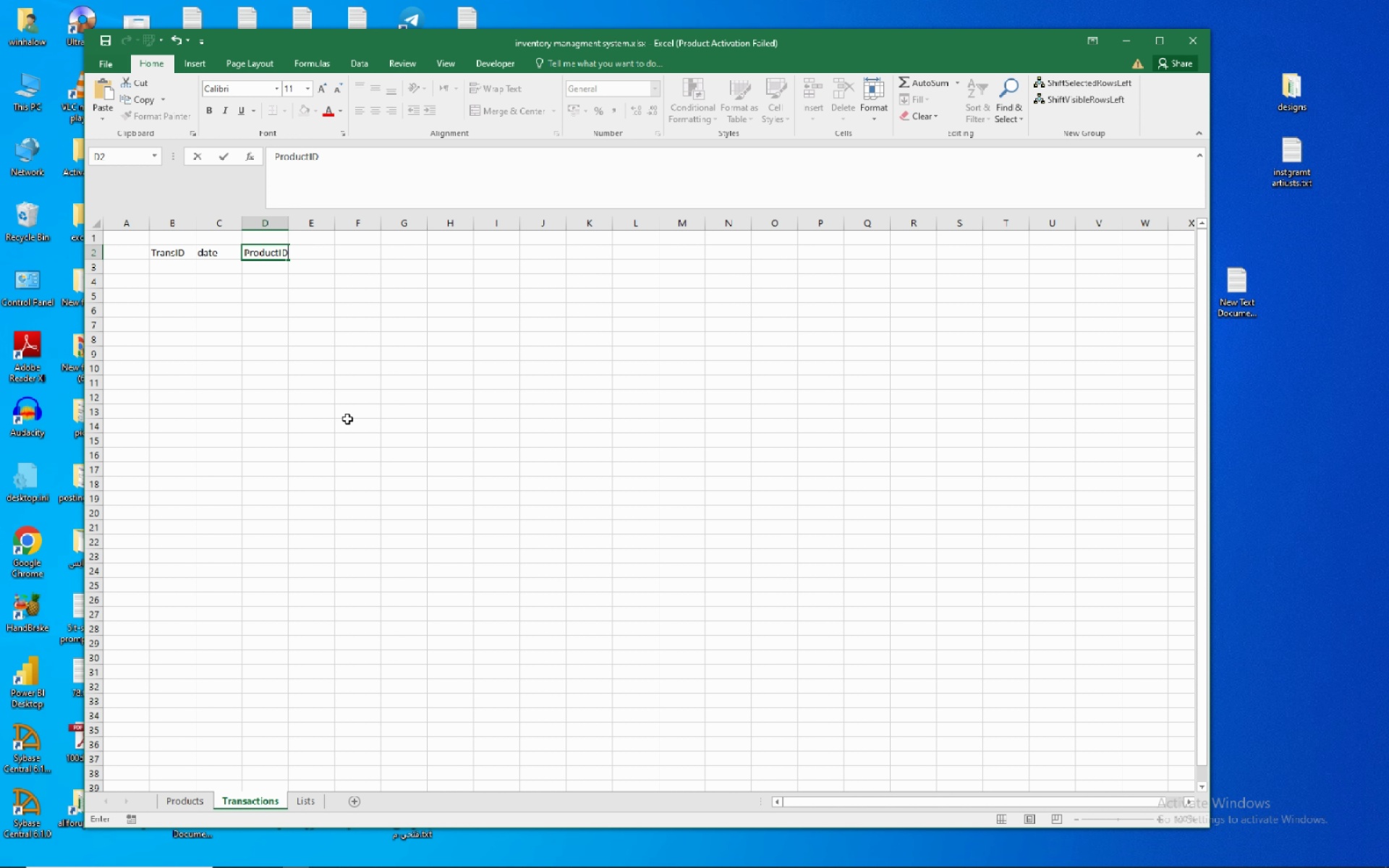 
key(ArrowRight)
 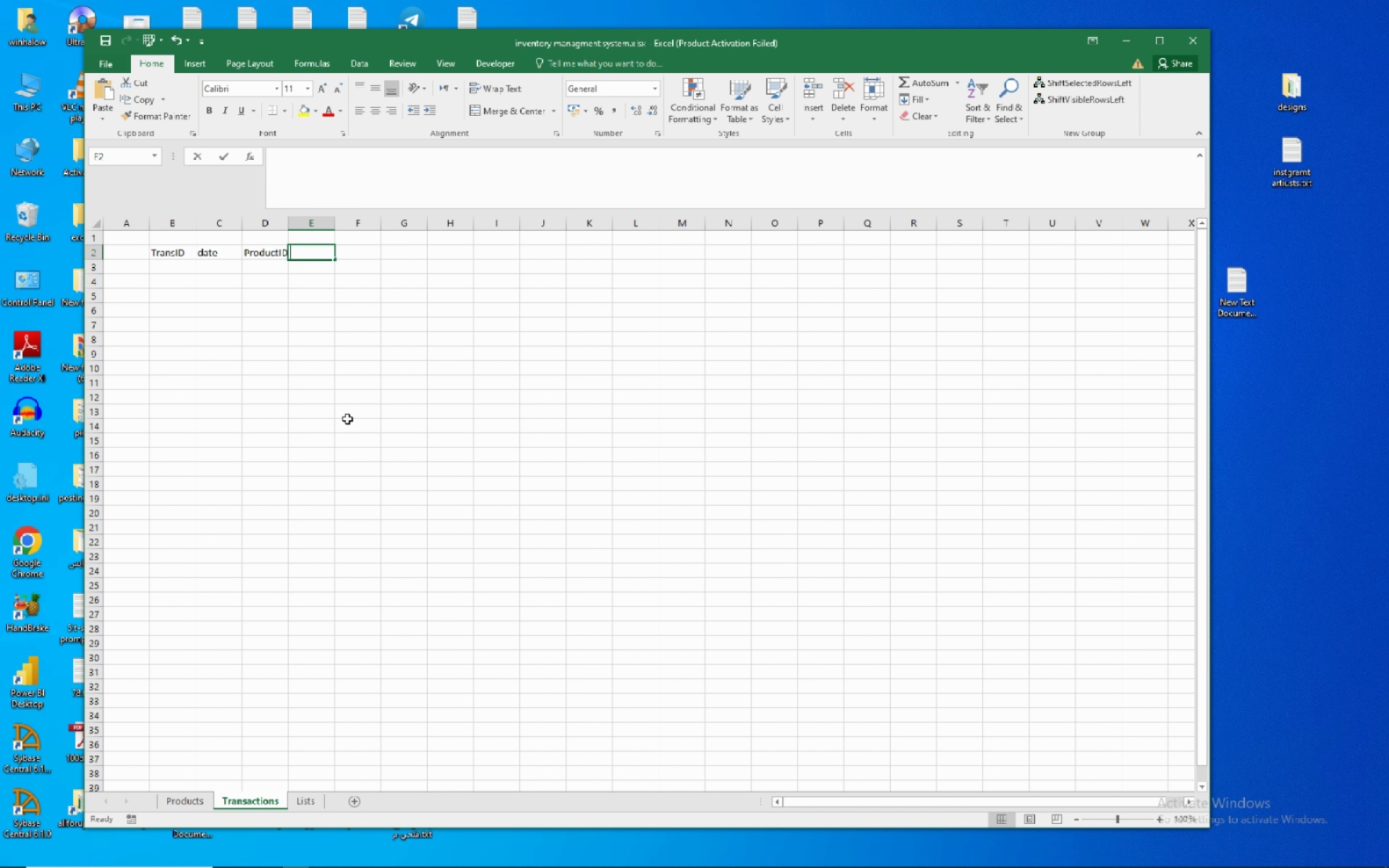 
type(site)
 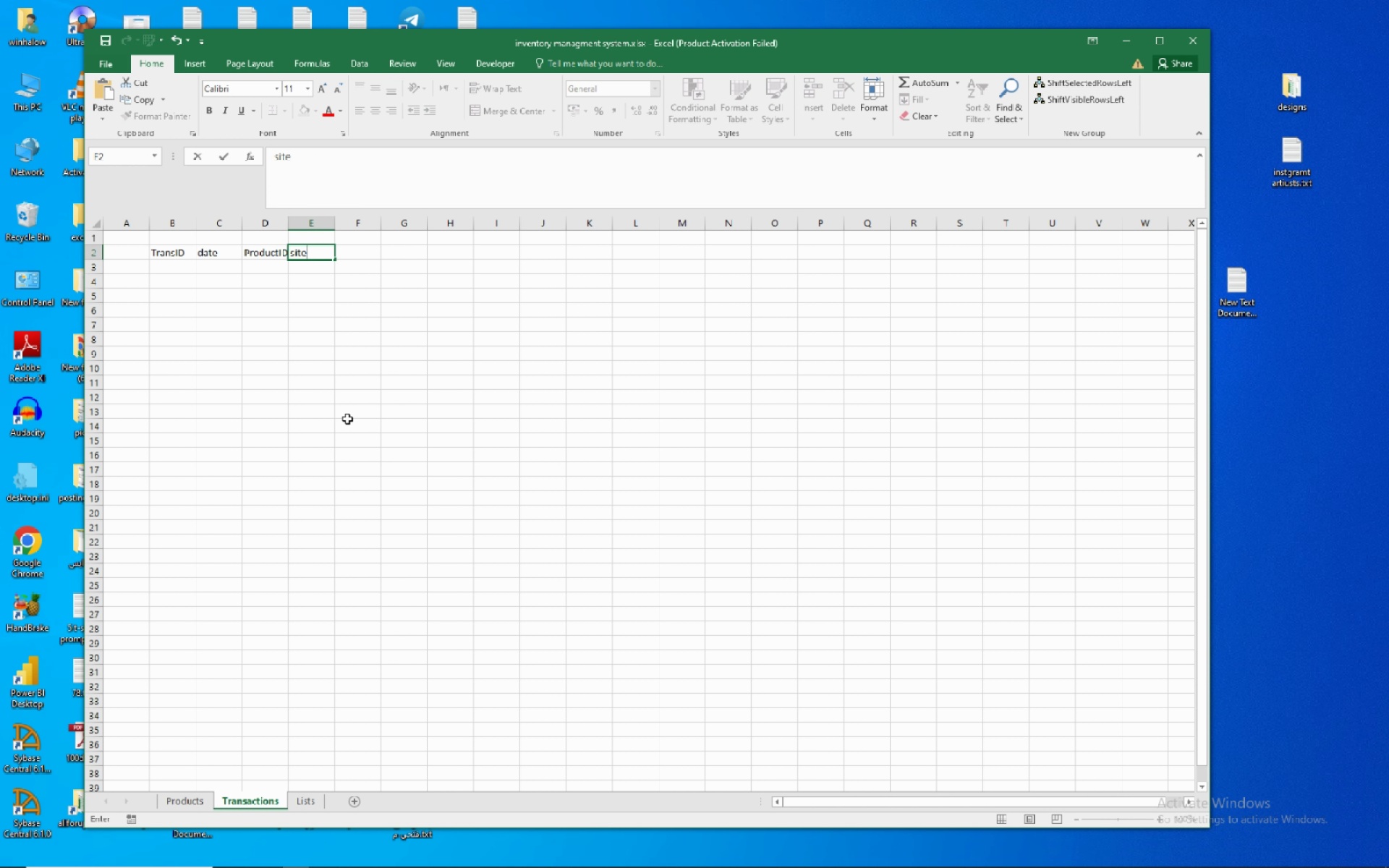 
key(ArrowRight)
 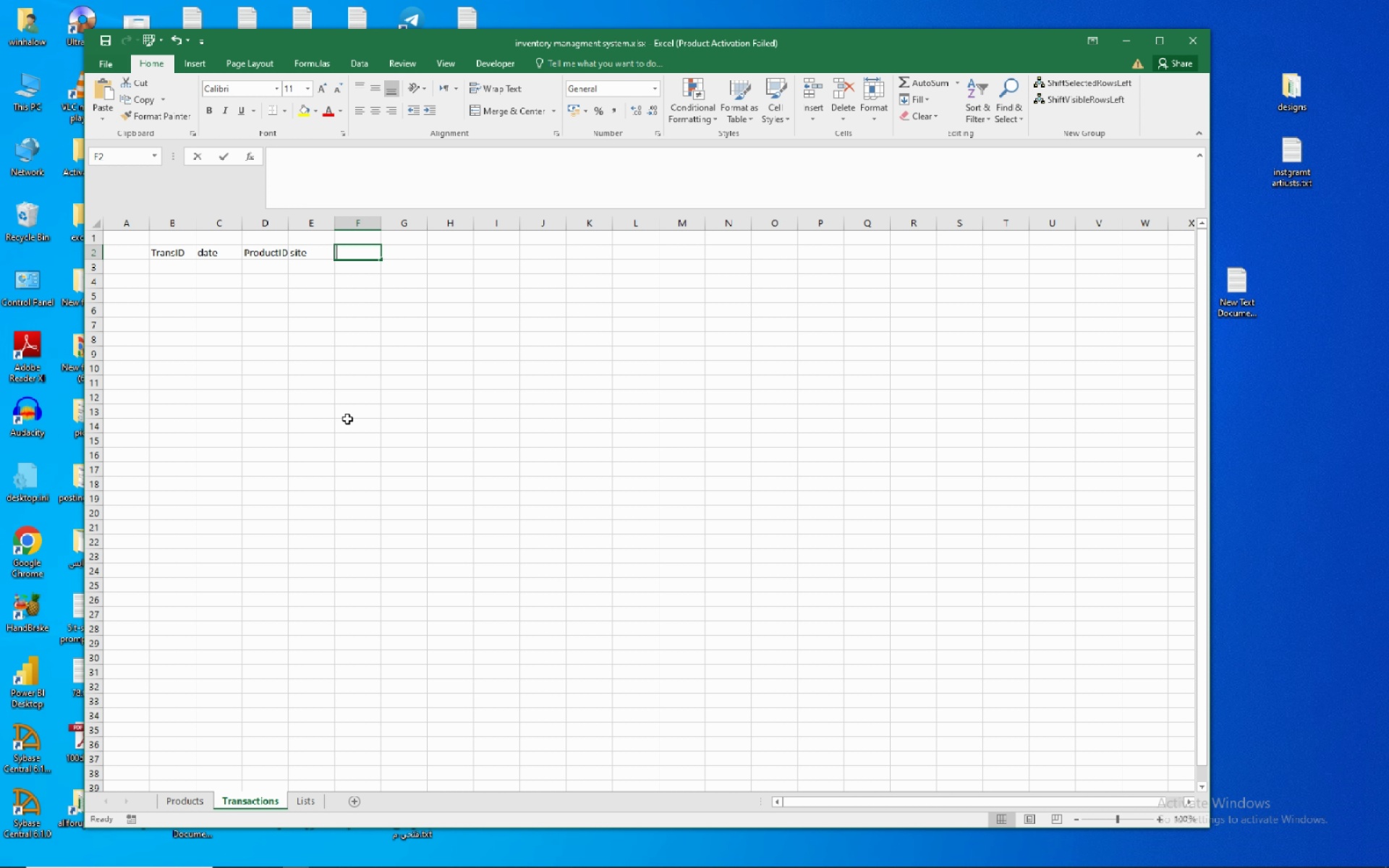 
wait(25.13)
 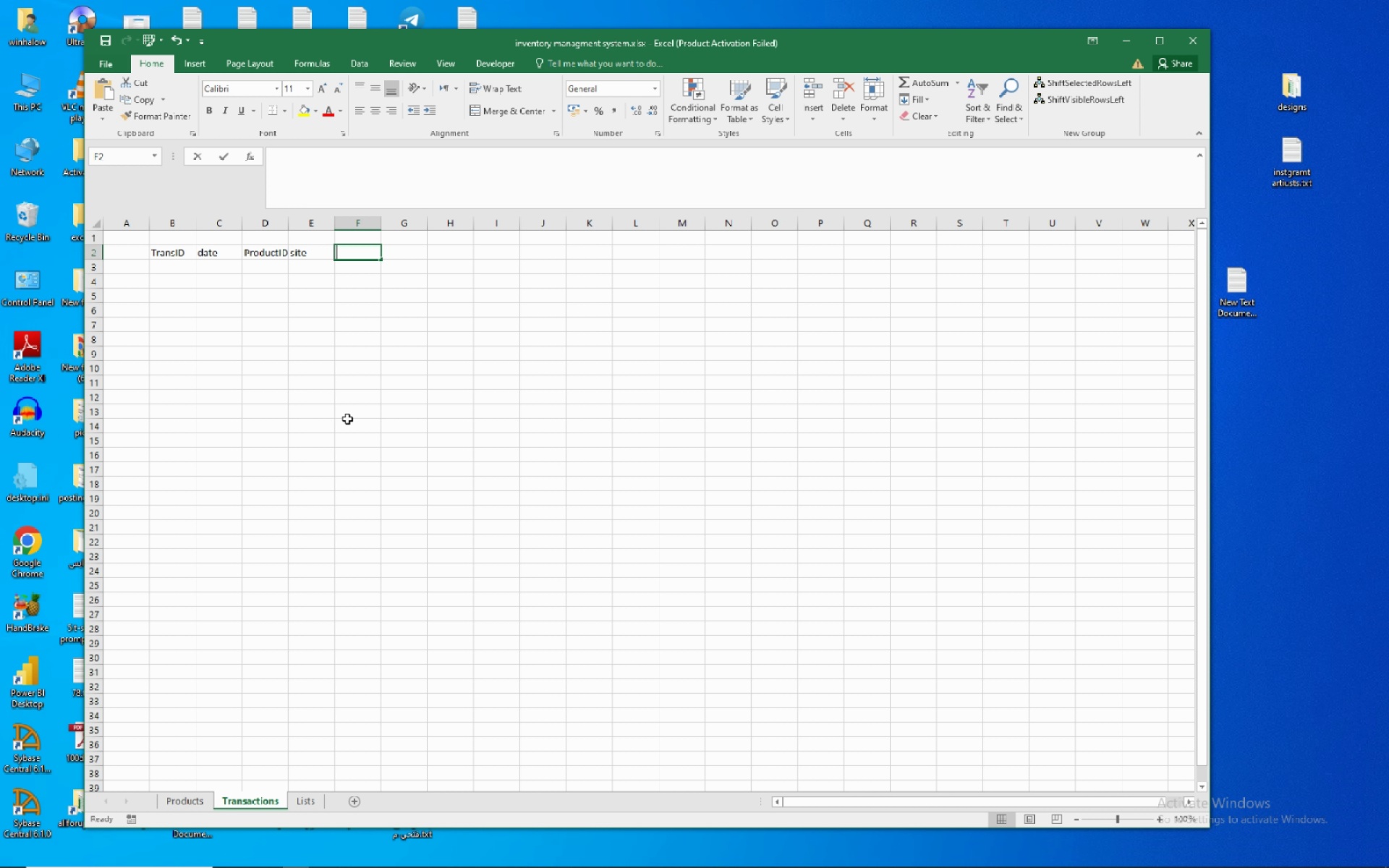 
type(quantity)
 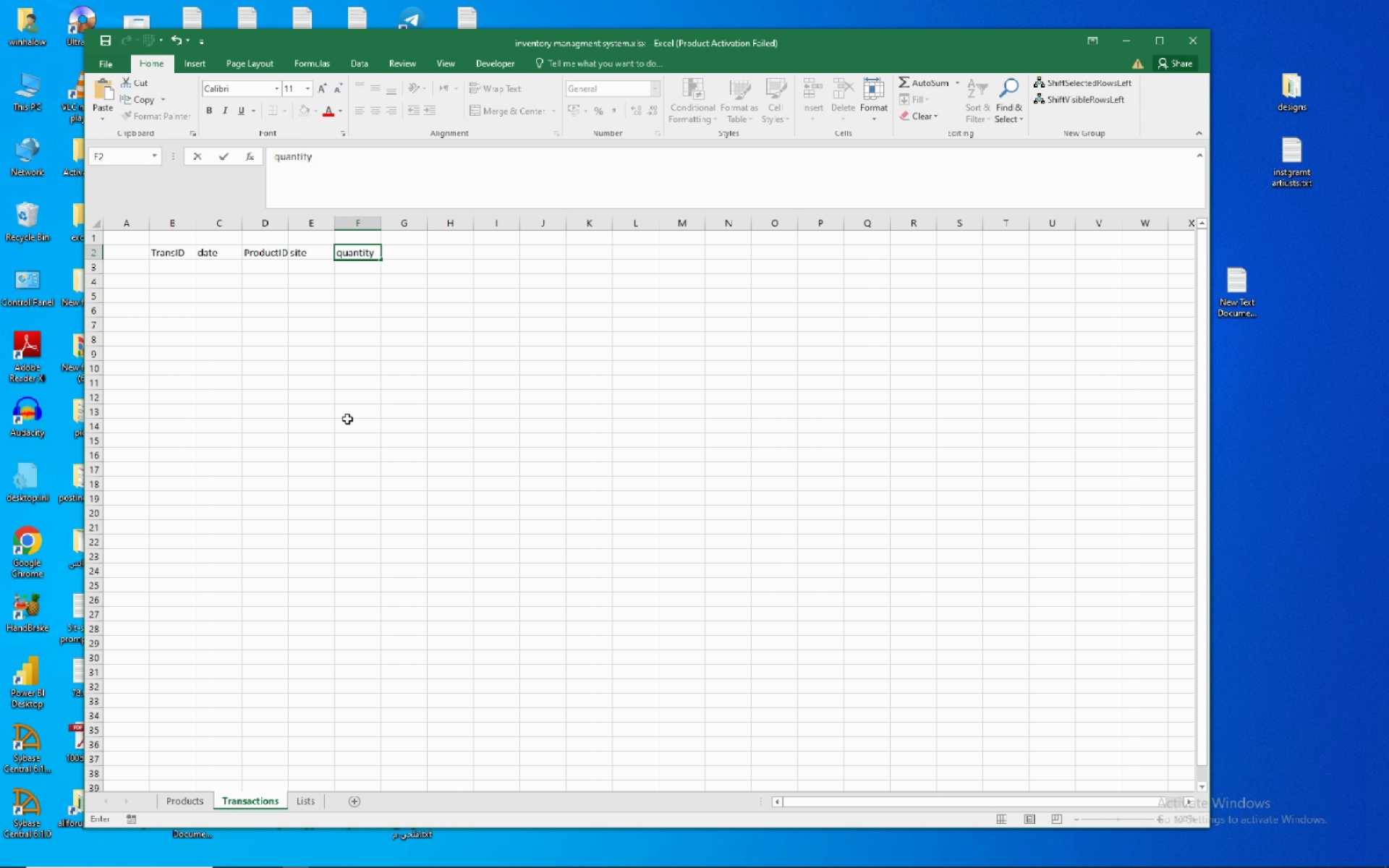 
key(ArrowRight)
 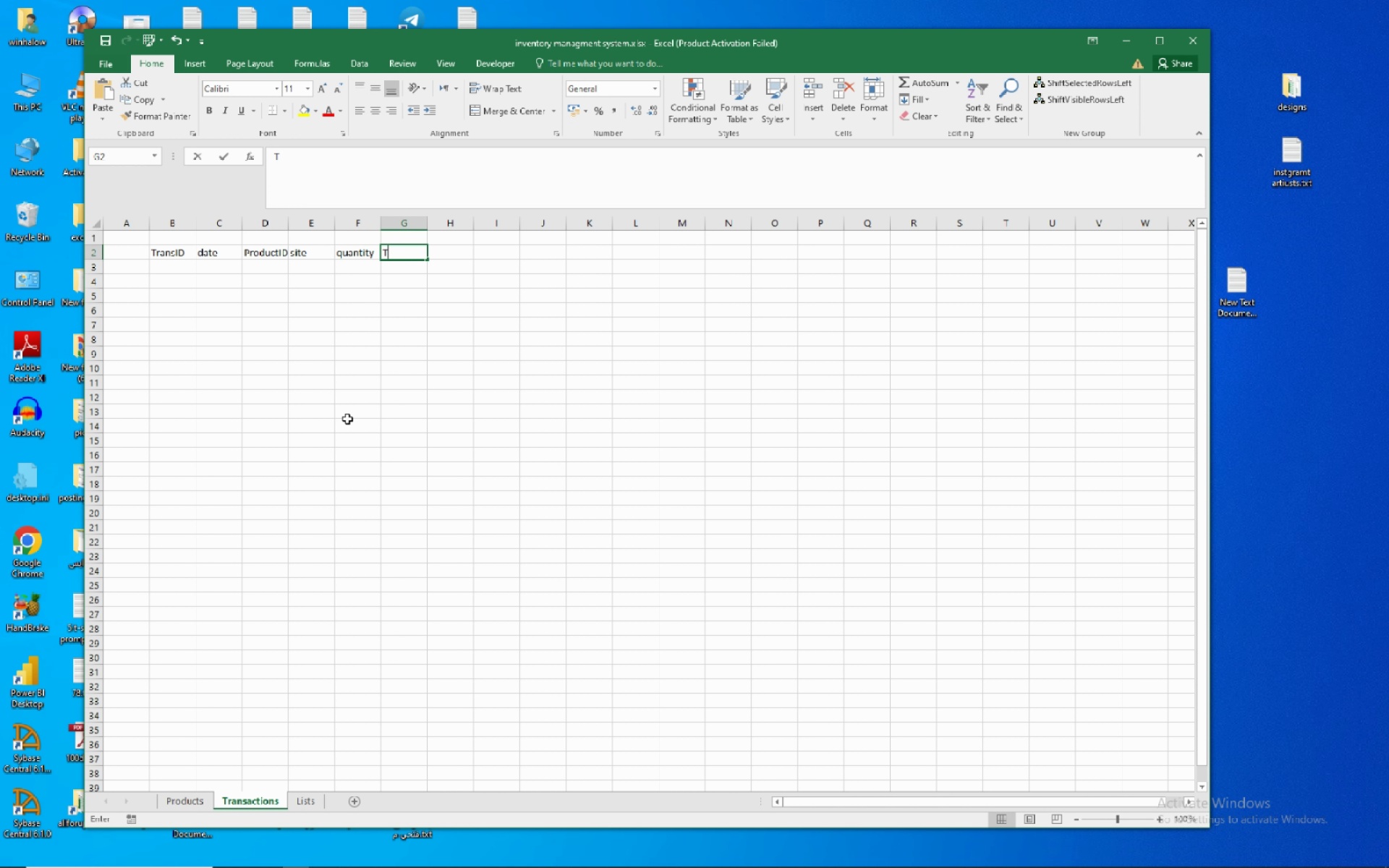 
wait(5.93)
 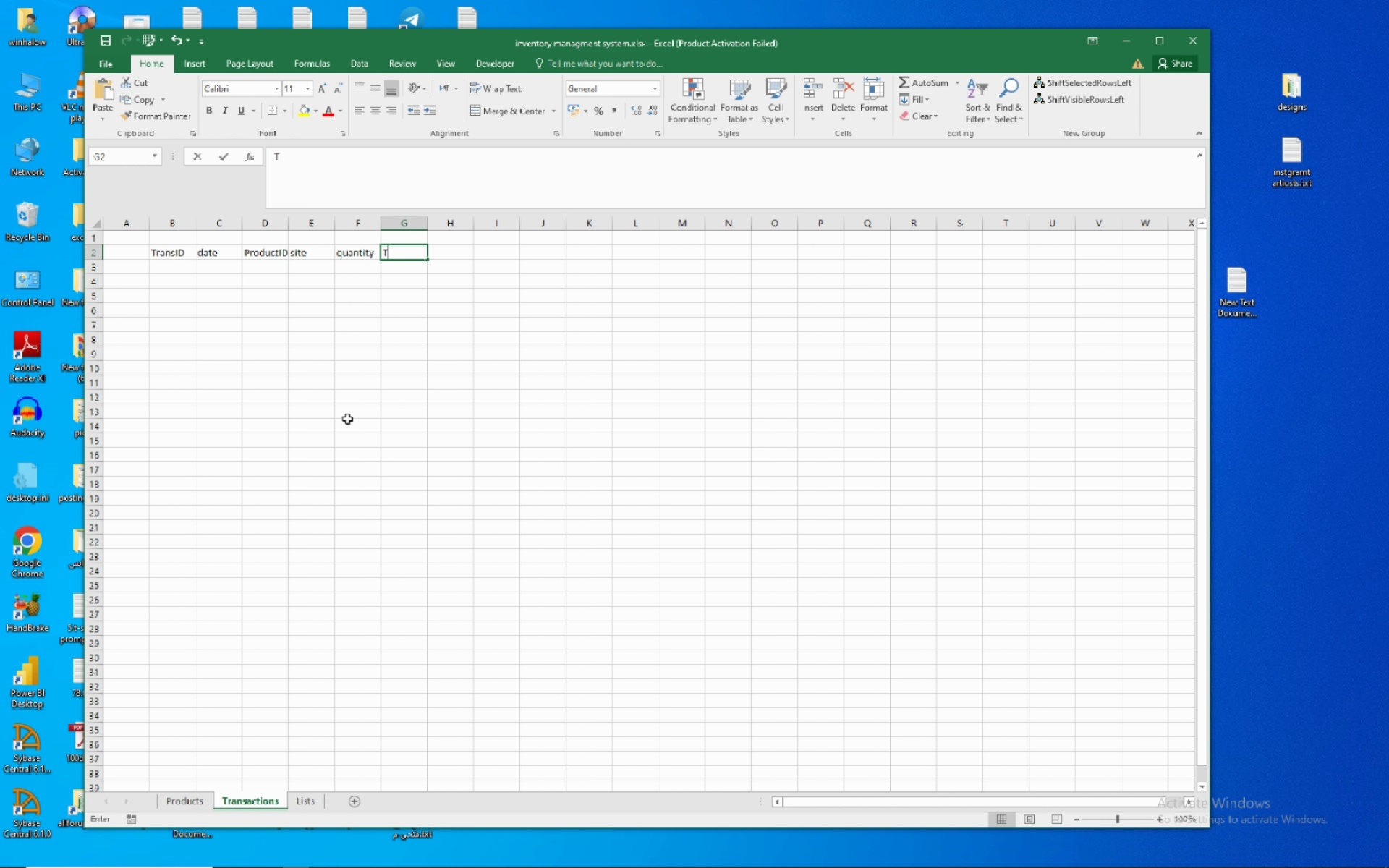 
type(TypeofTrans)
 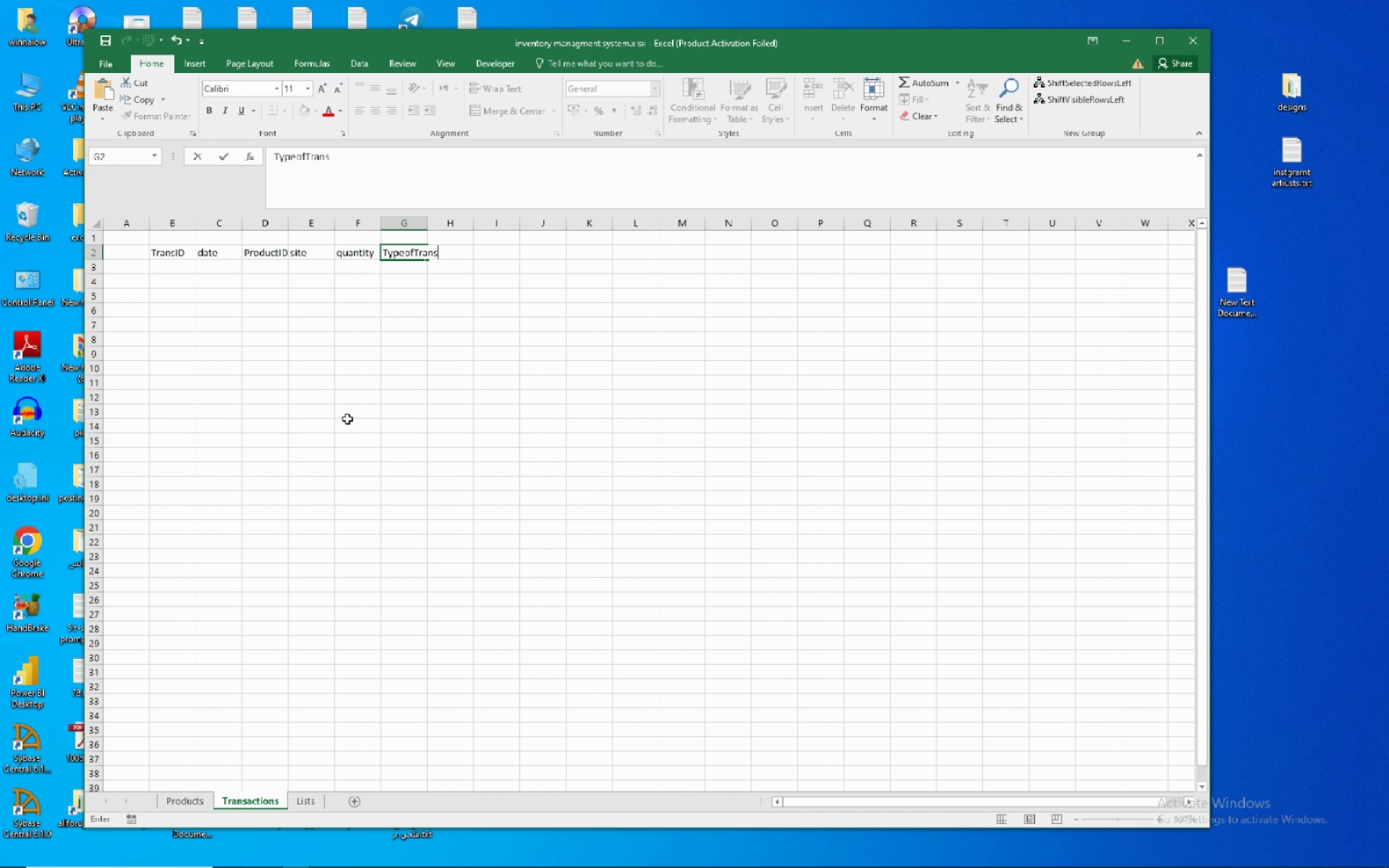 
left_click([347, 419])
 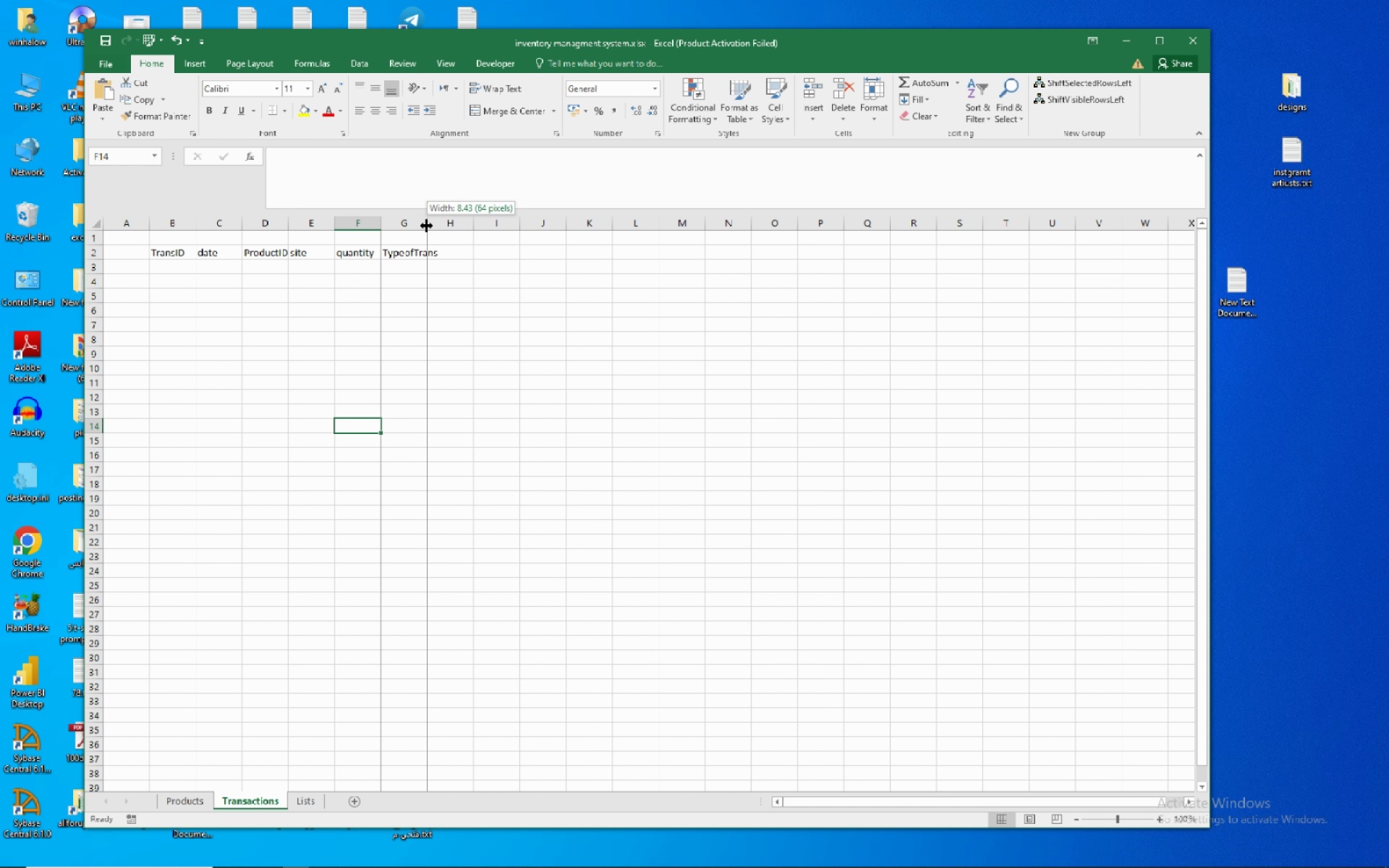 
double_click([427, 226])
 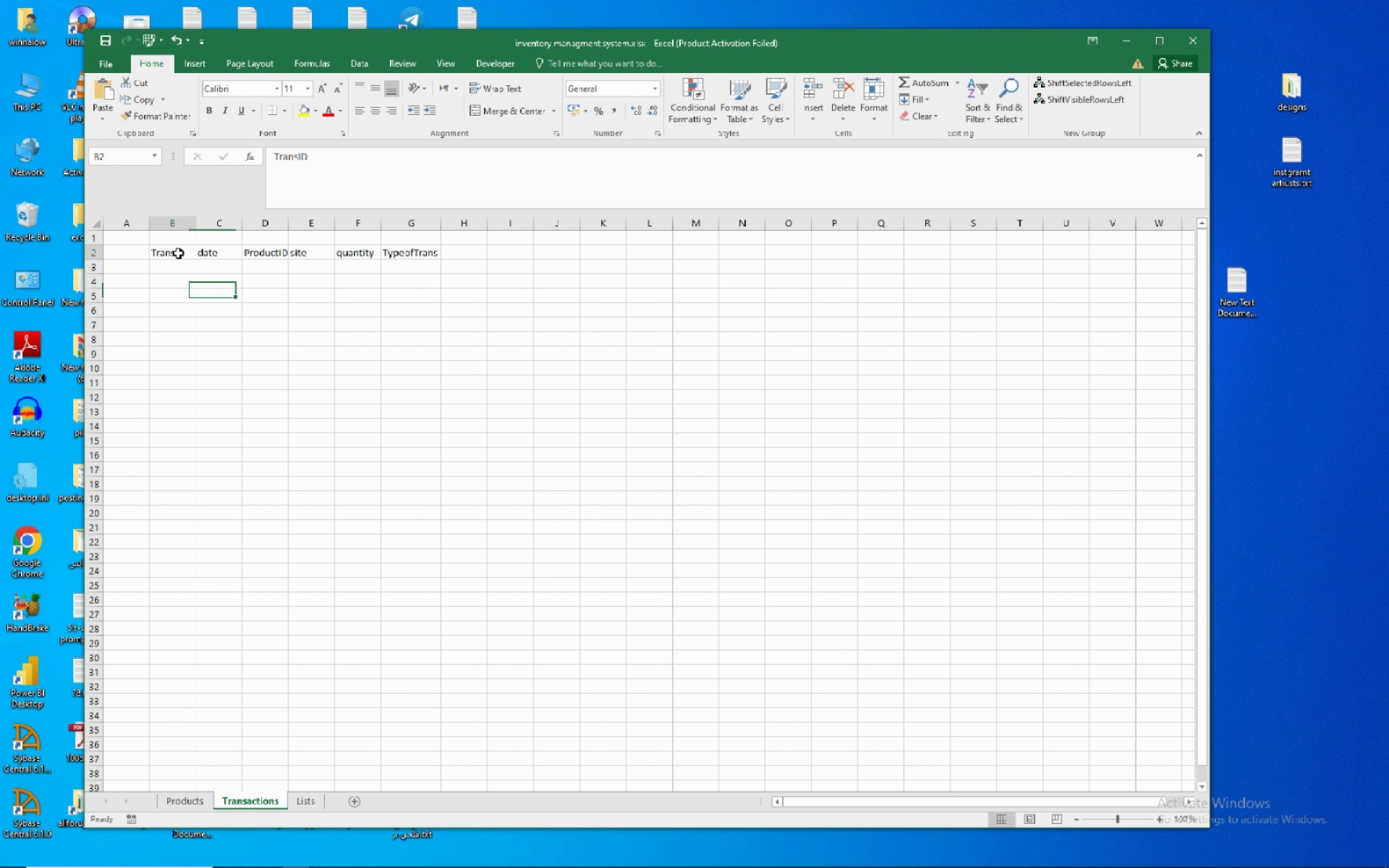 
left_click([178, 253])
 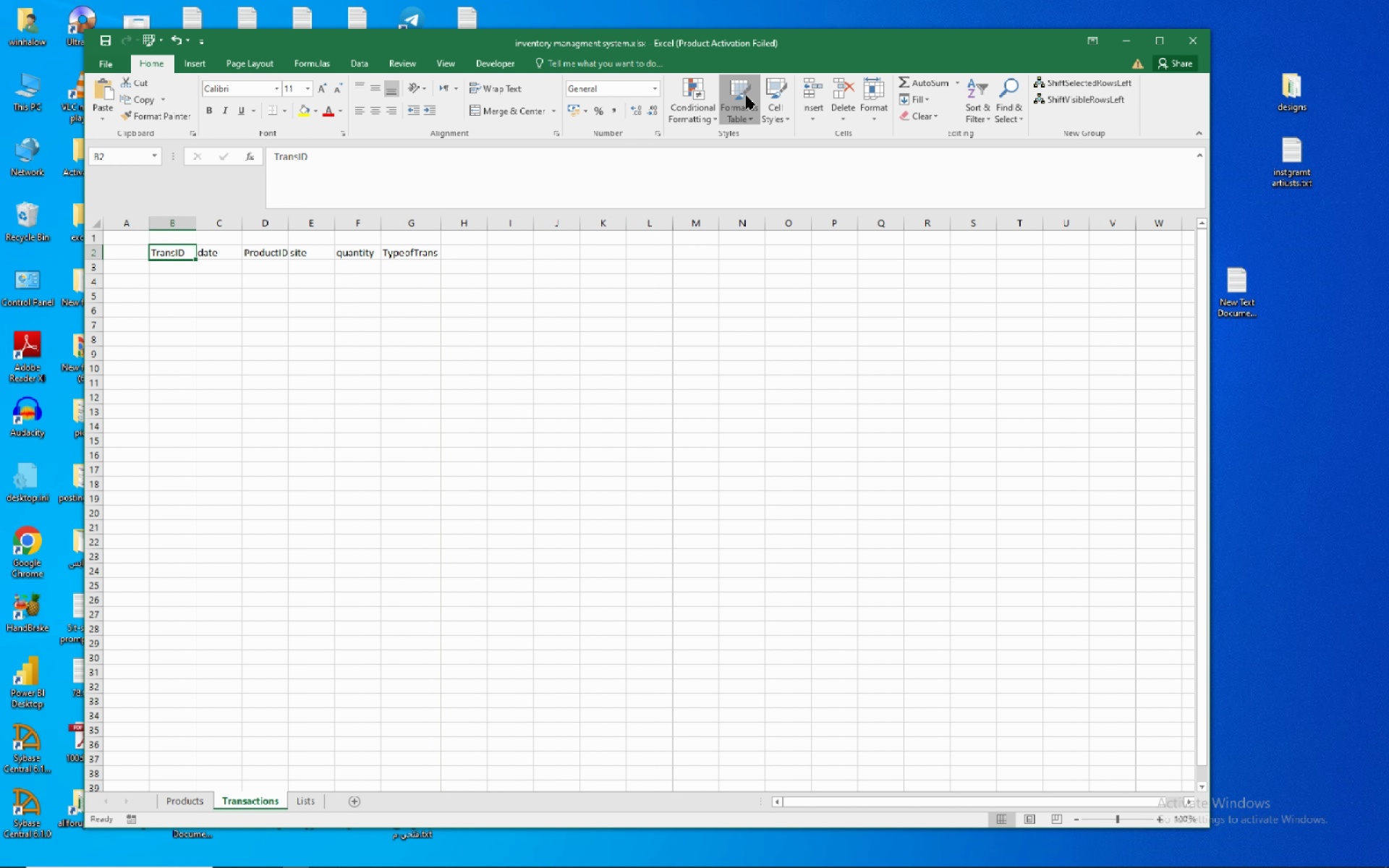 
wait(6.22)
 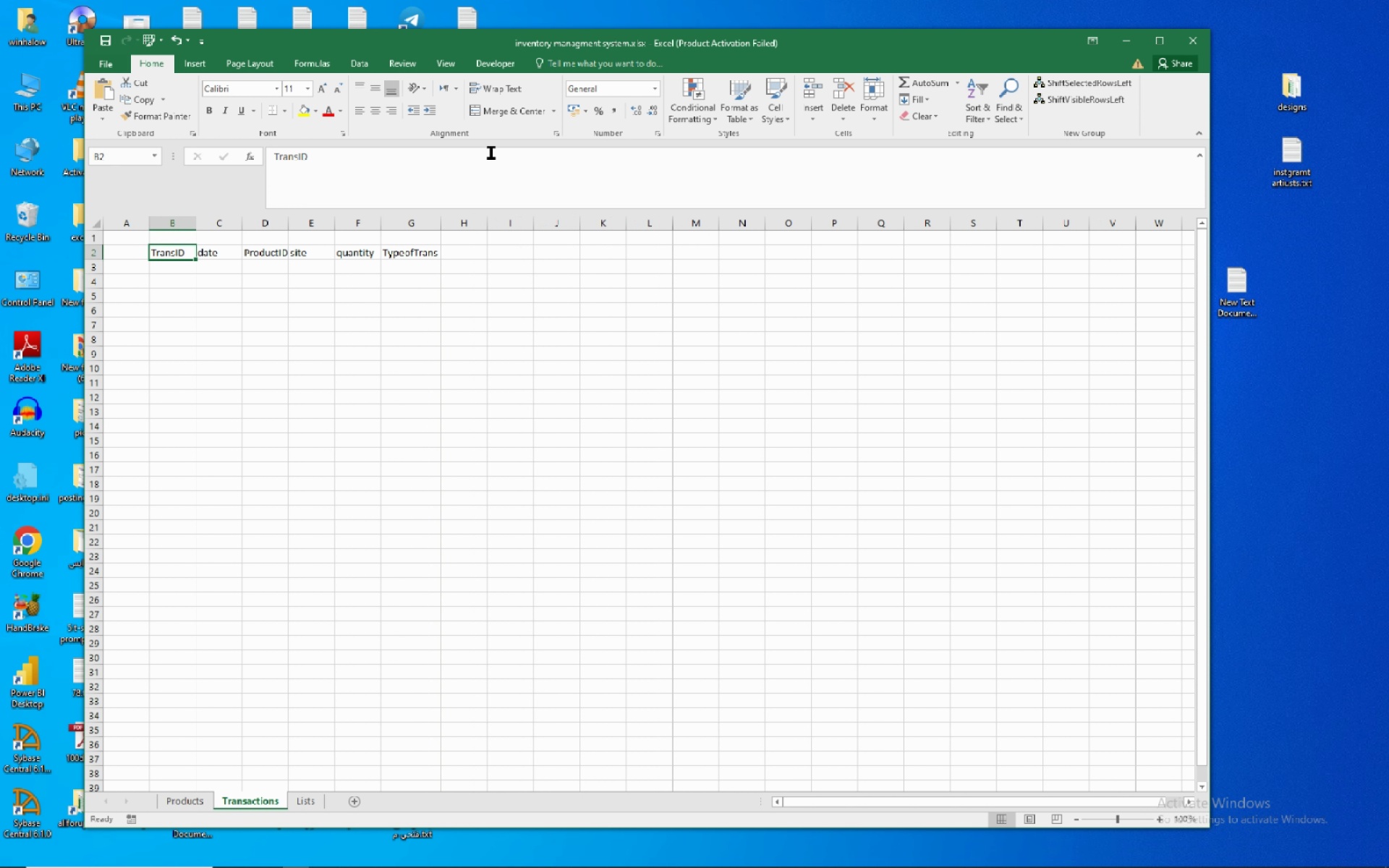 
left_click([1053, 291])
 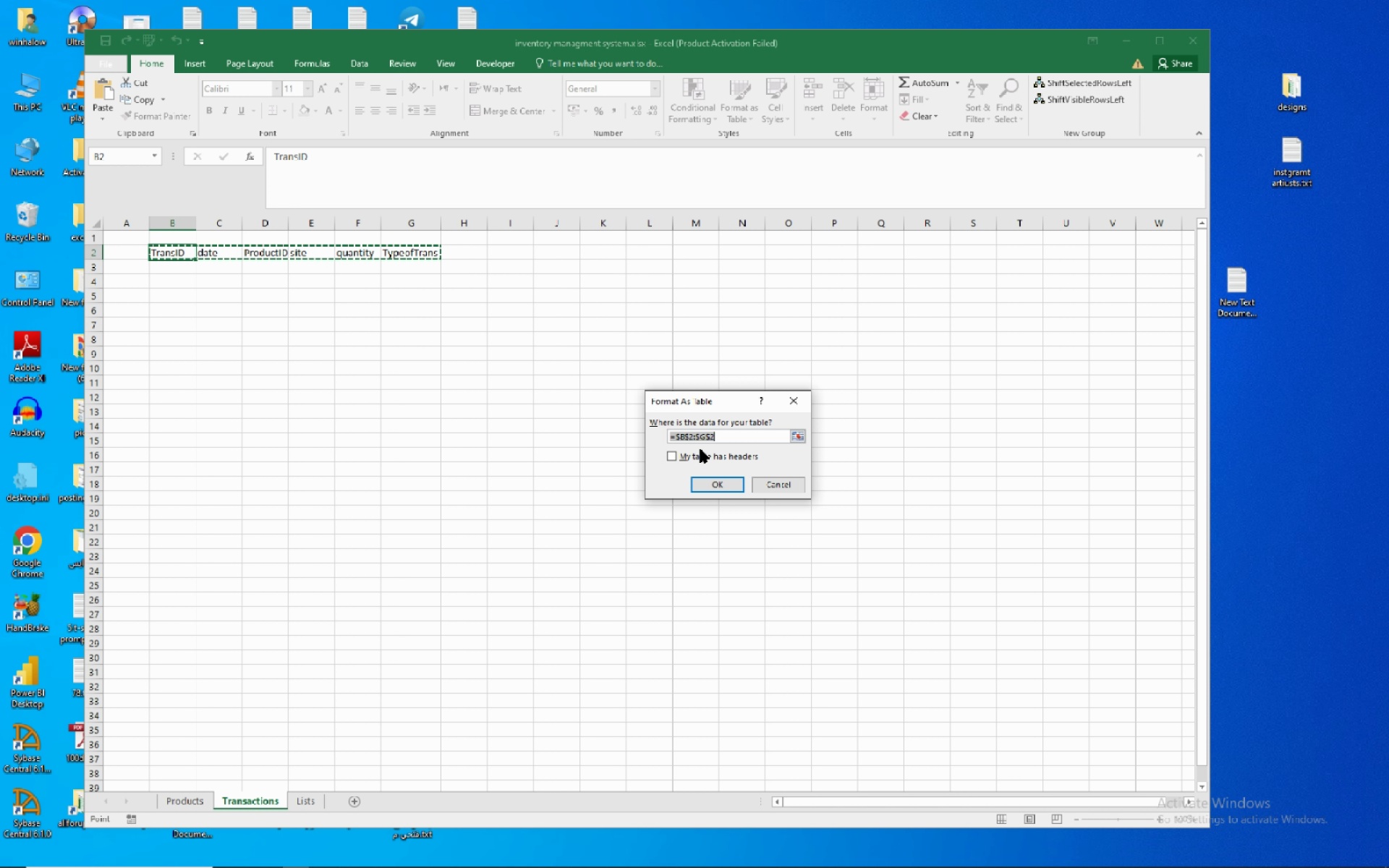 
left_click([700, 449])
 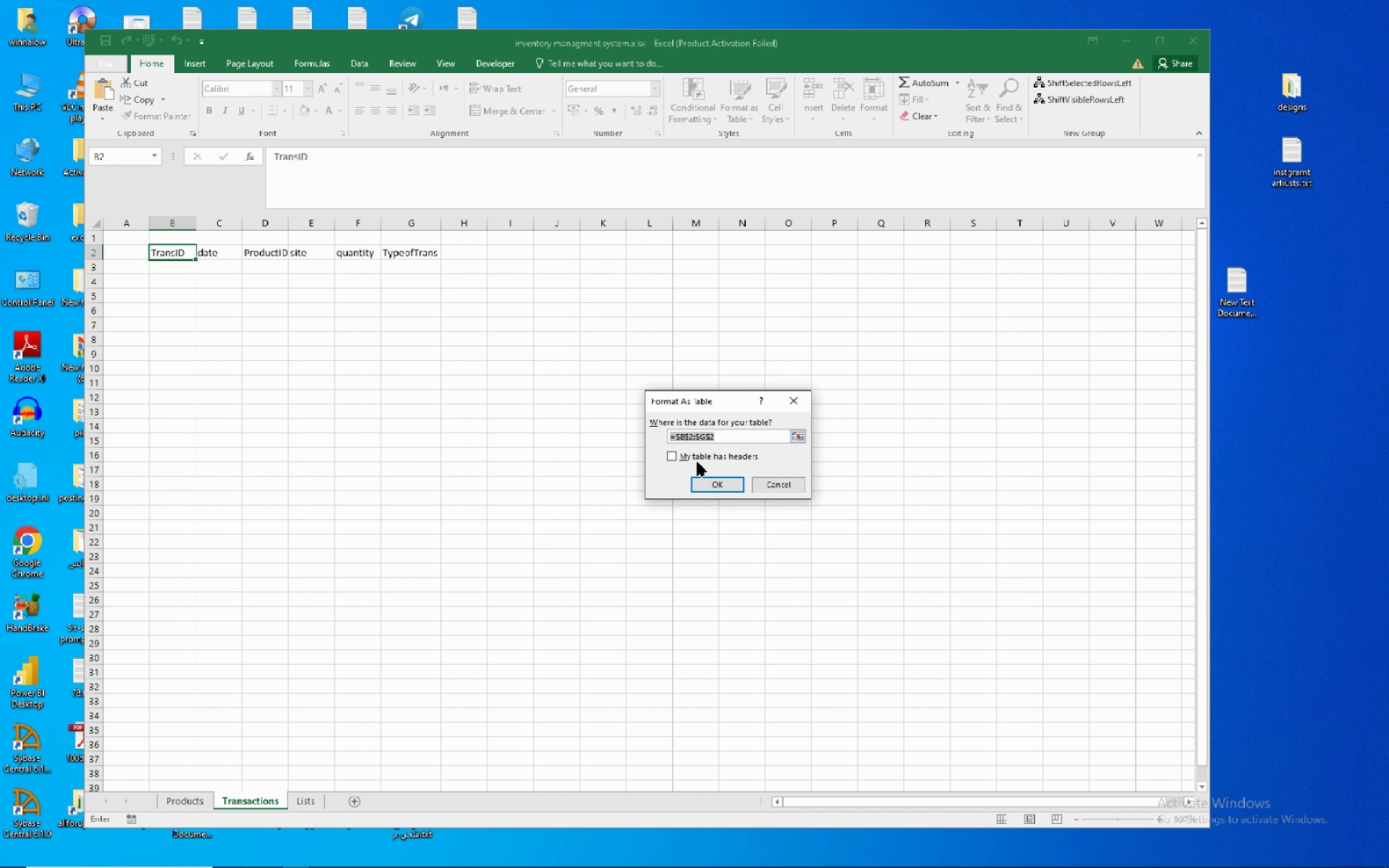 
left_click([697, 463])
 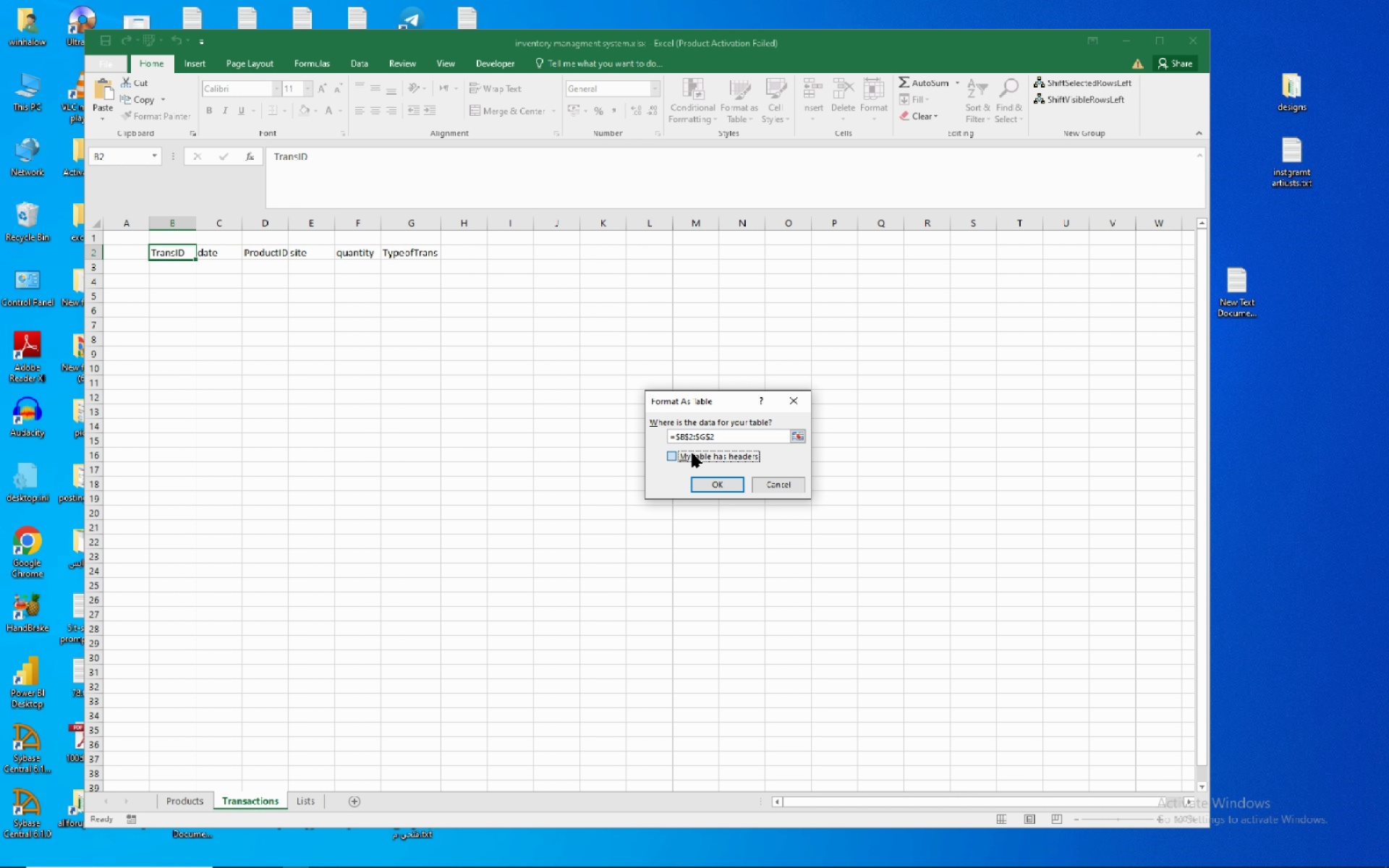 
left_click([692, 454])
 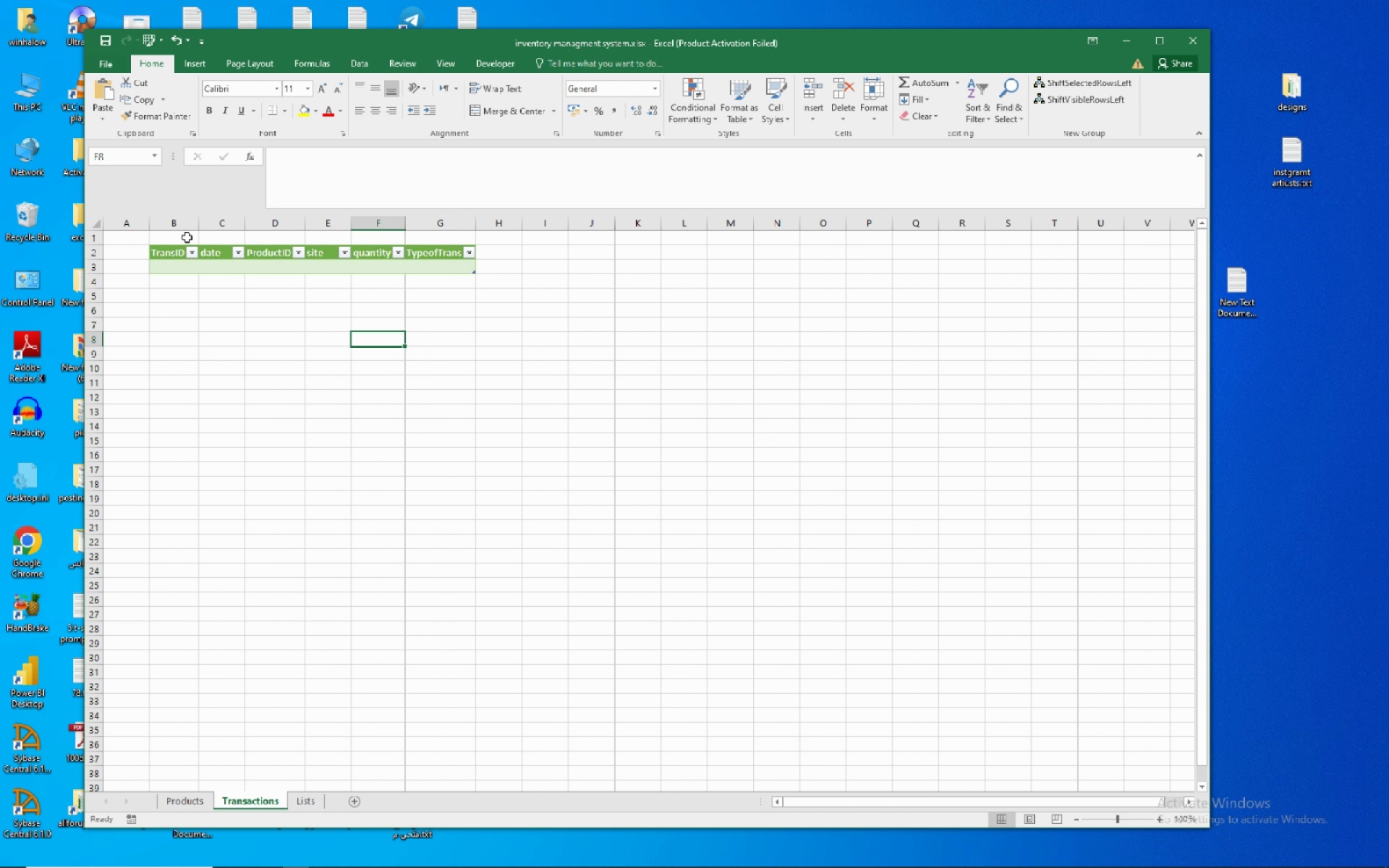 
wait(8.42)
 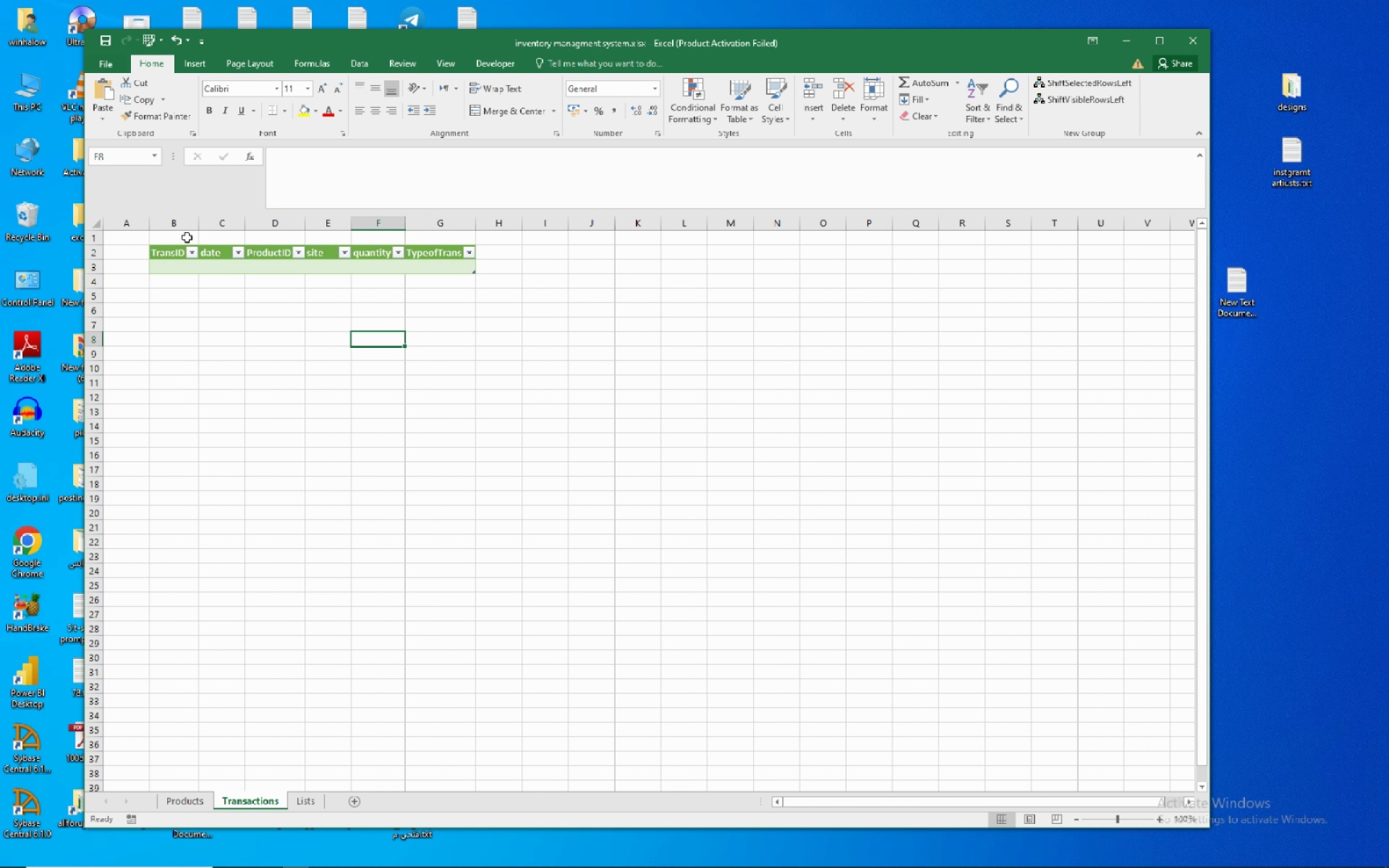 
left_click([216, 248])
 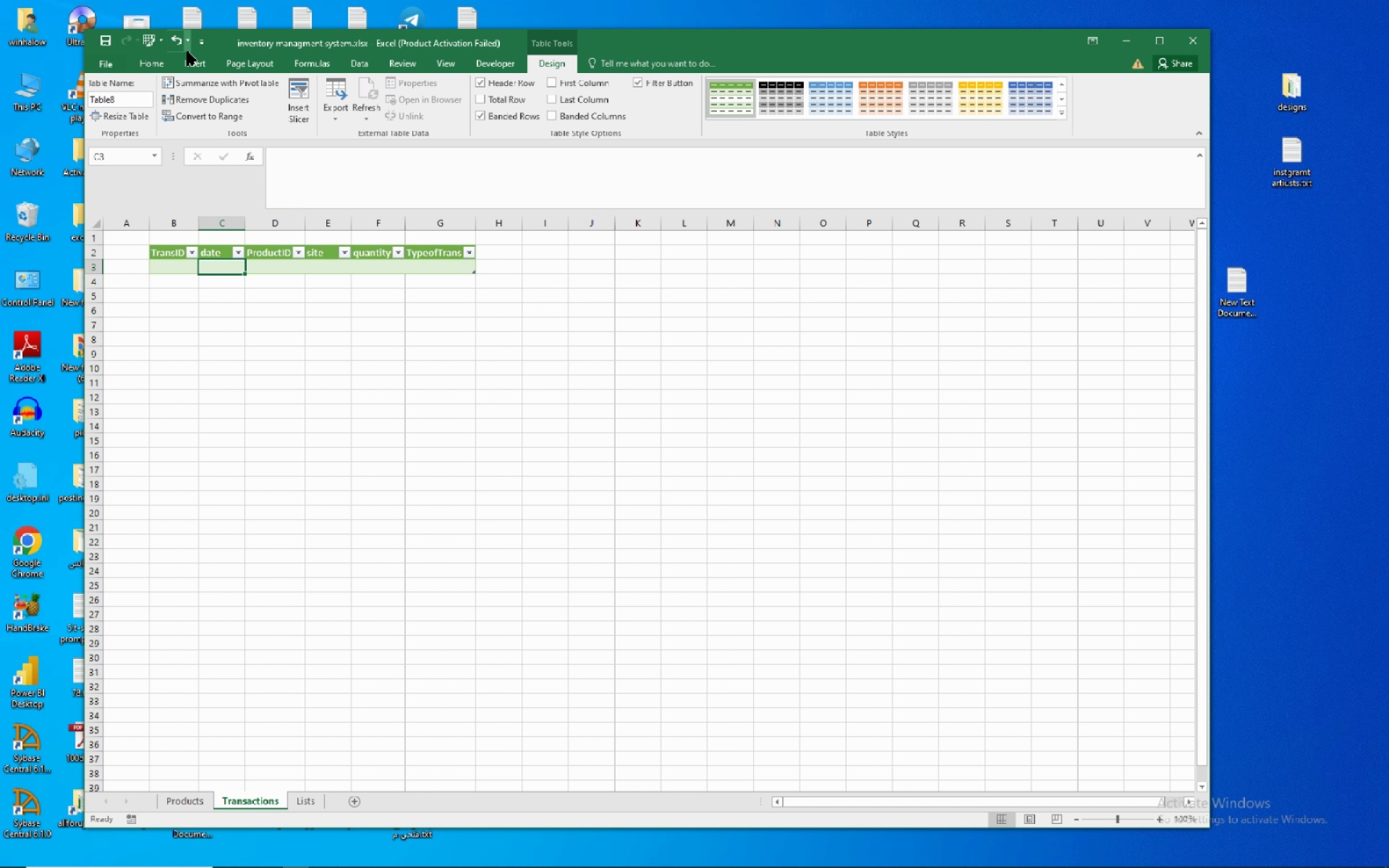 
left_click([153, 59])
 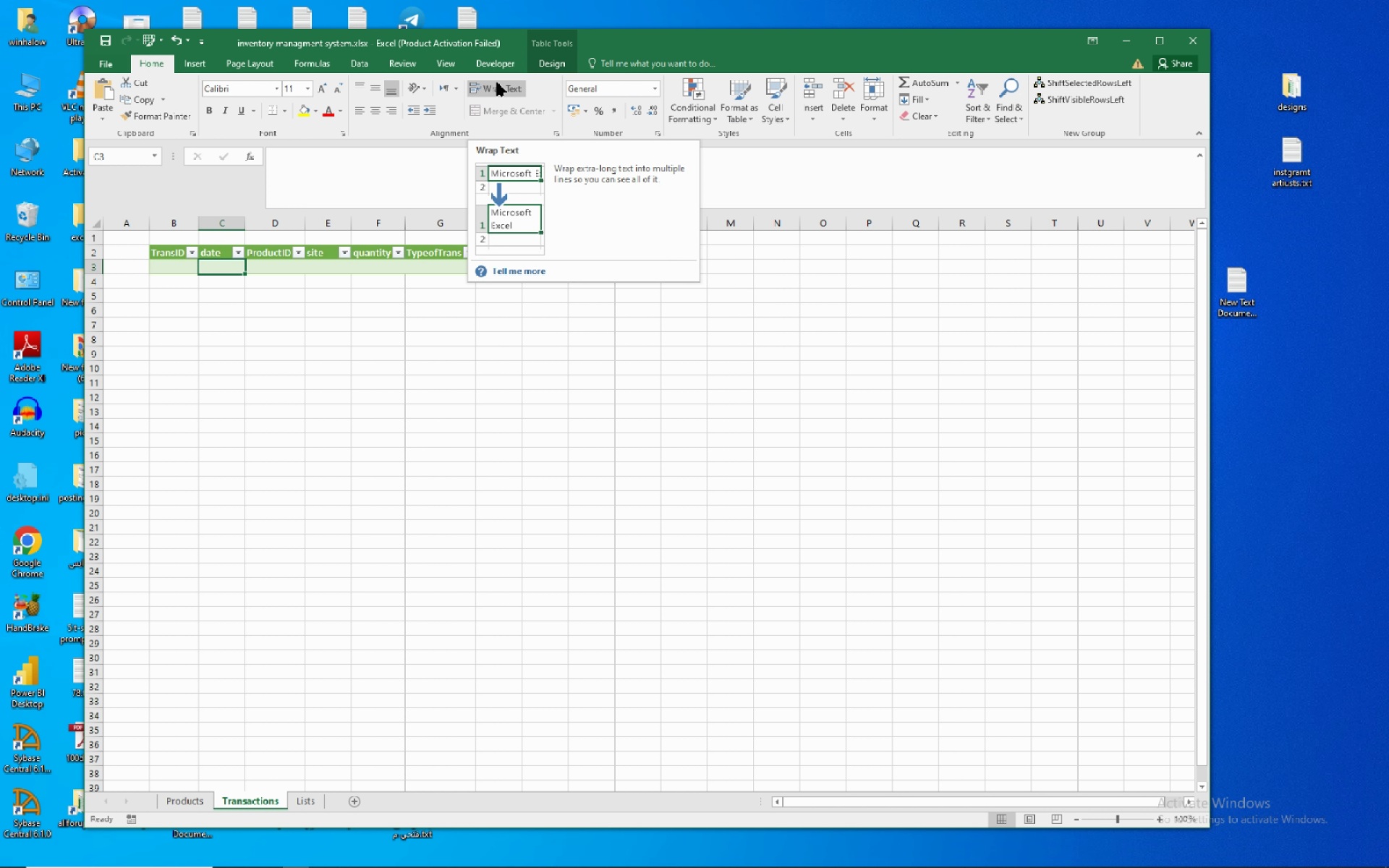 
wait(5.66)
 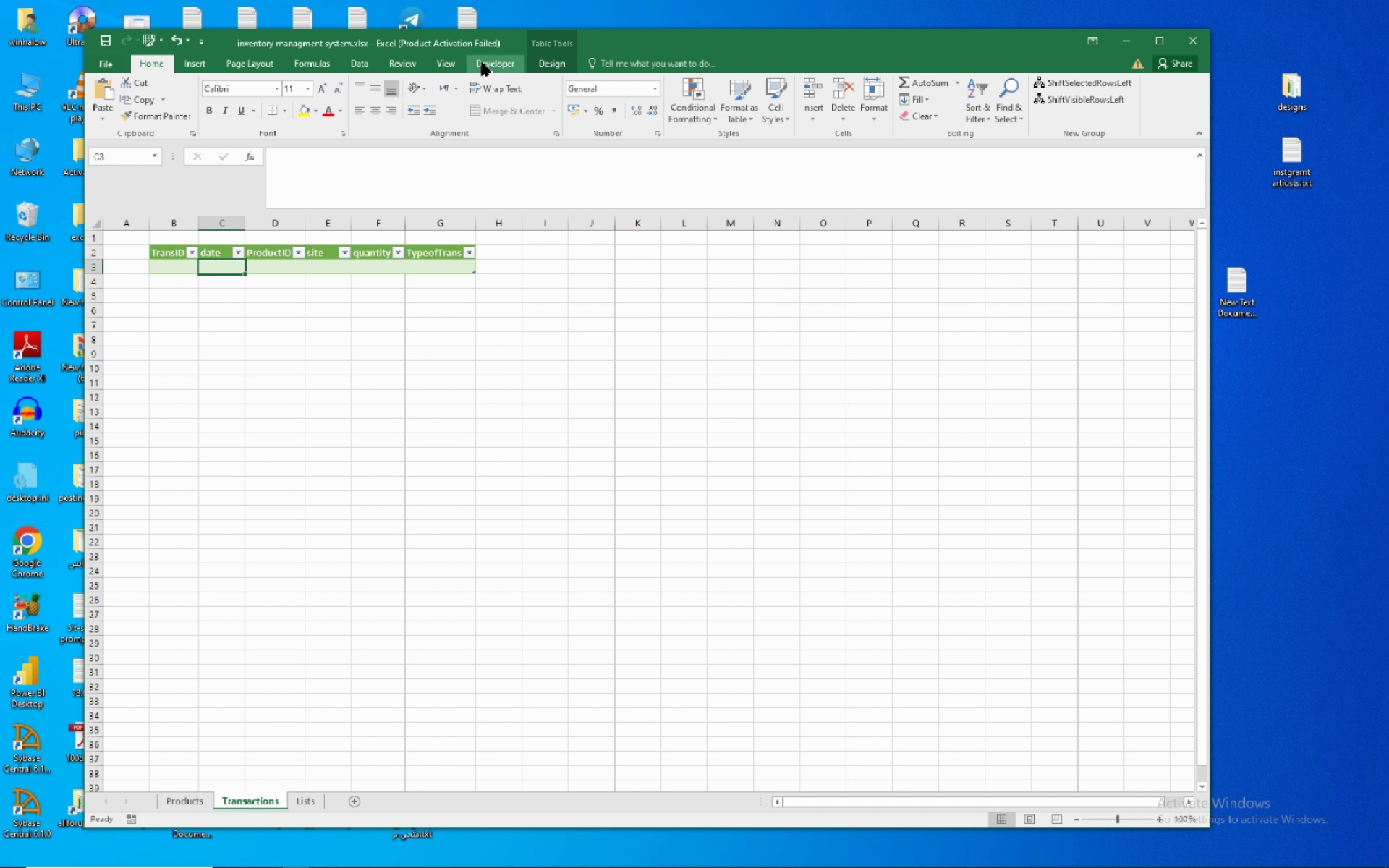 
left_click([625, 87])
 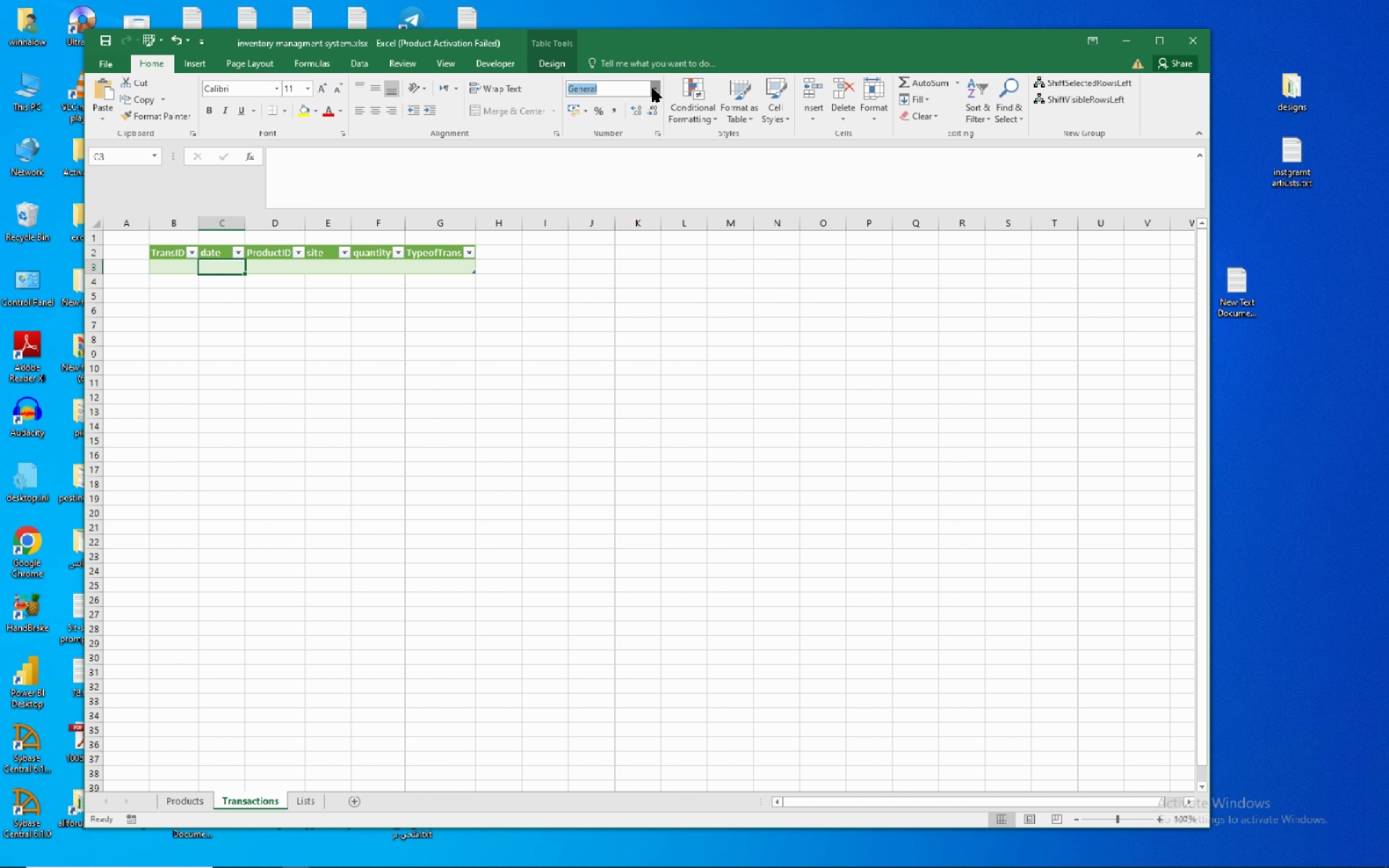 
left_click([653, 88])
 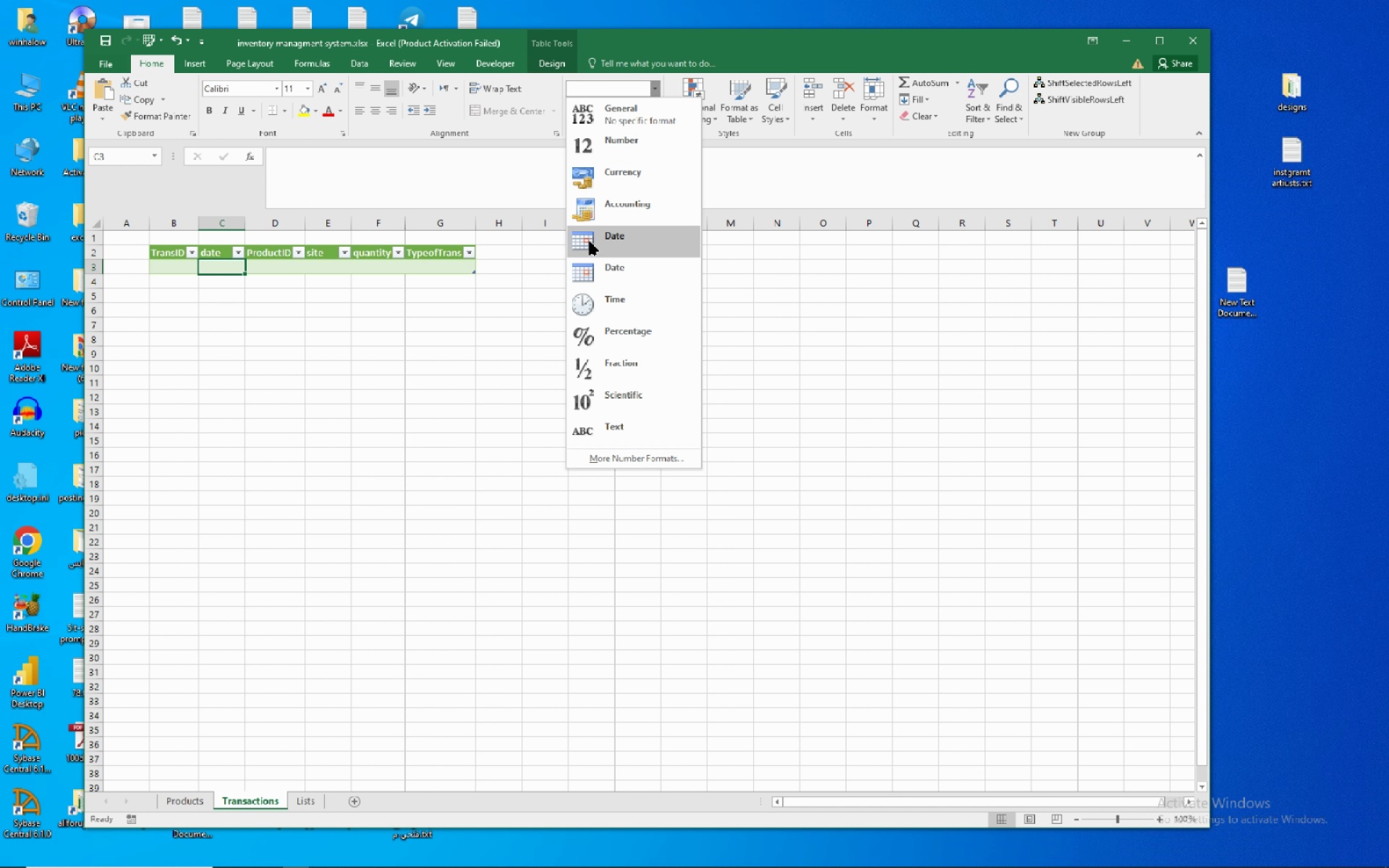 
left_click([590, 242])
 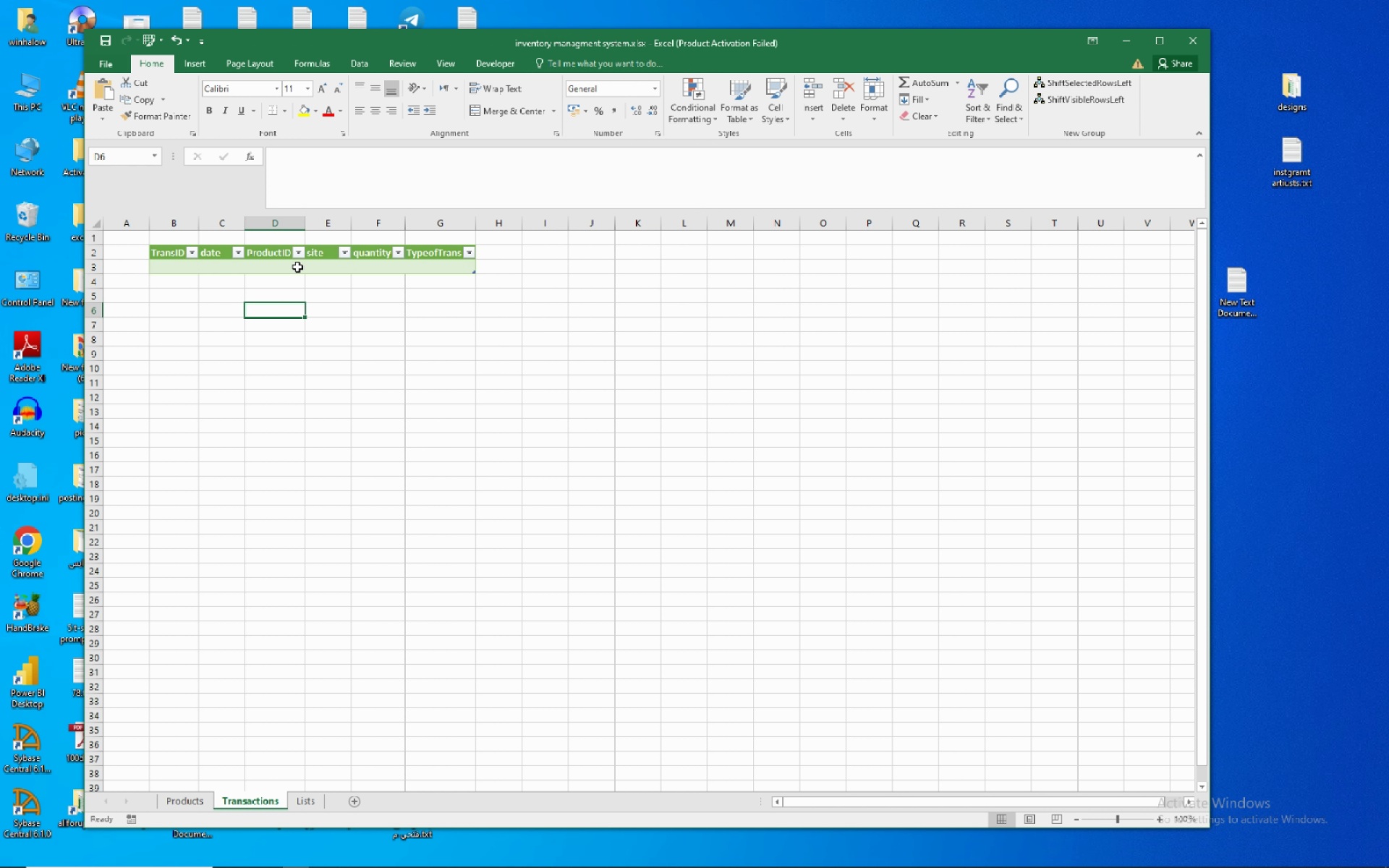 
left_click([271, 266])
 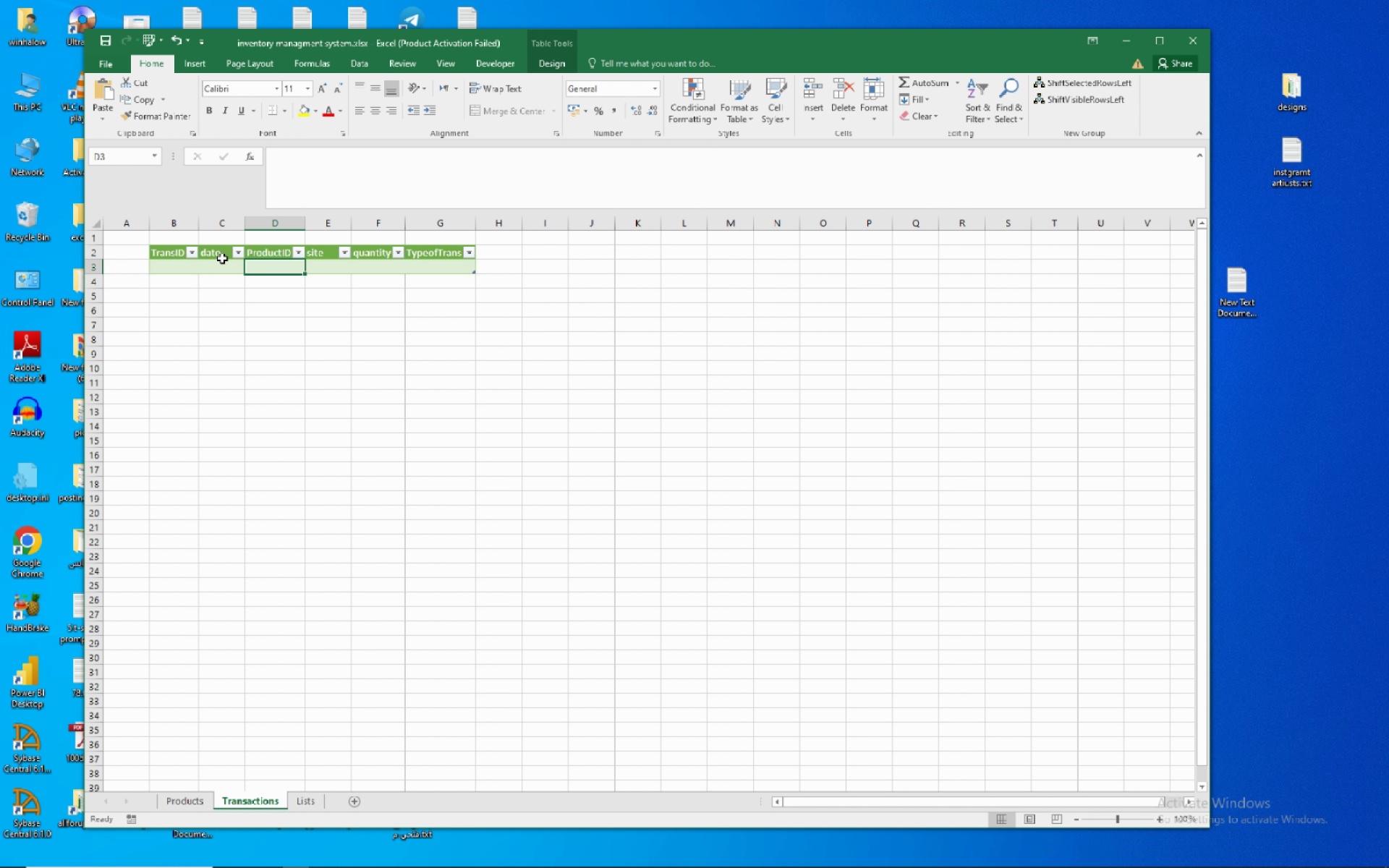 
wait(5.19)
 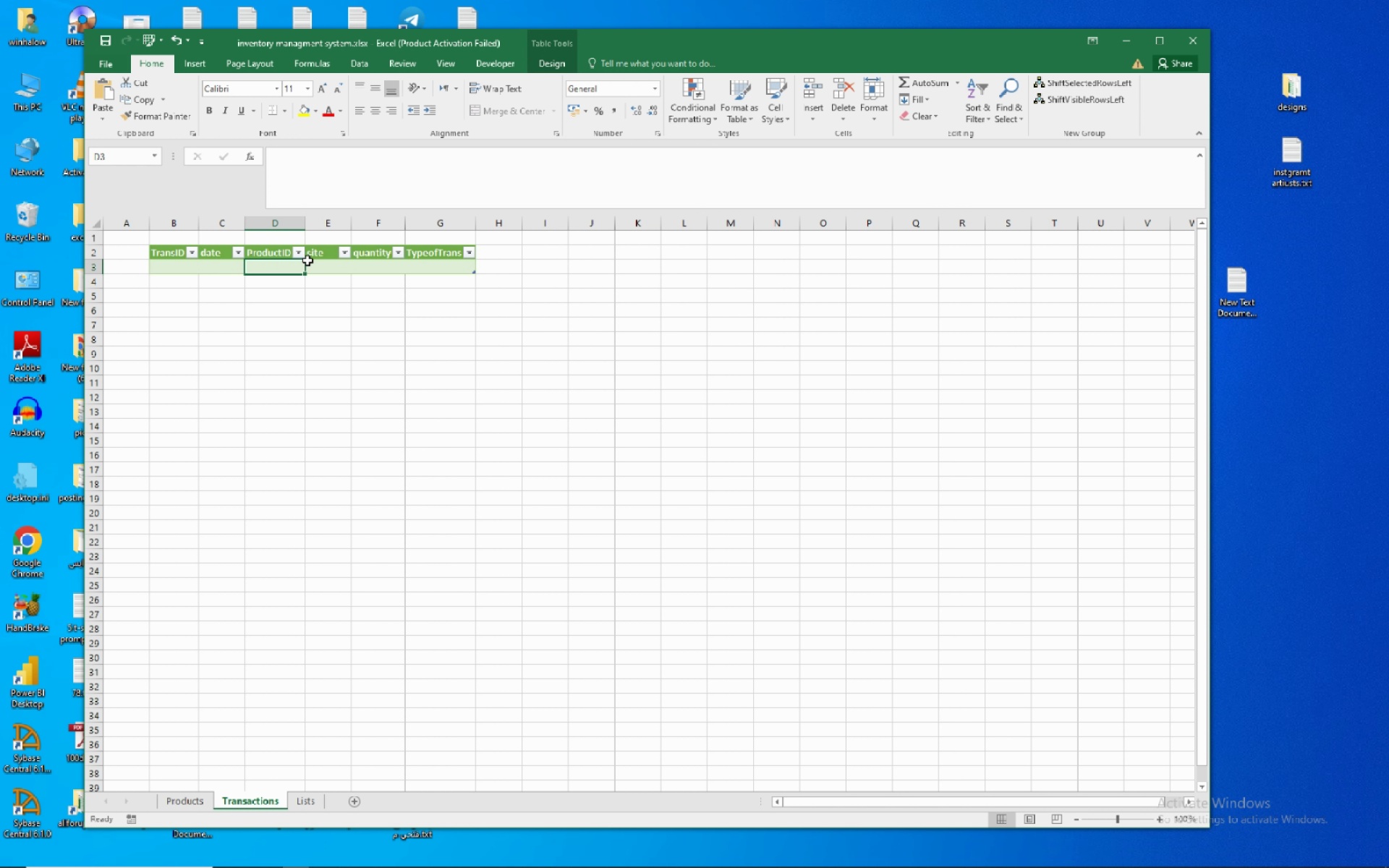 
mouse_move([171, 266])
 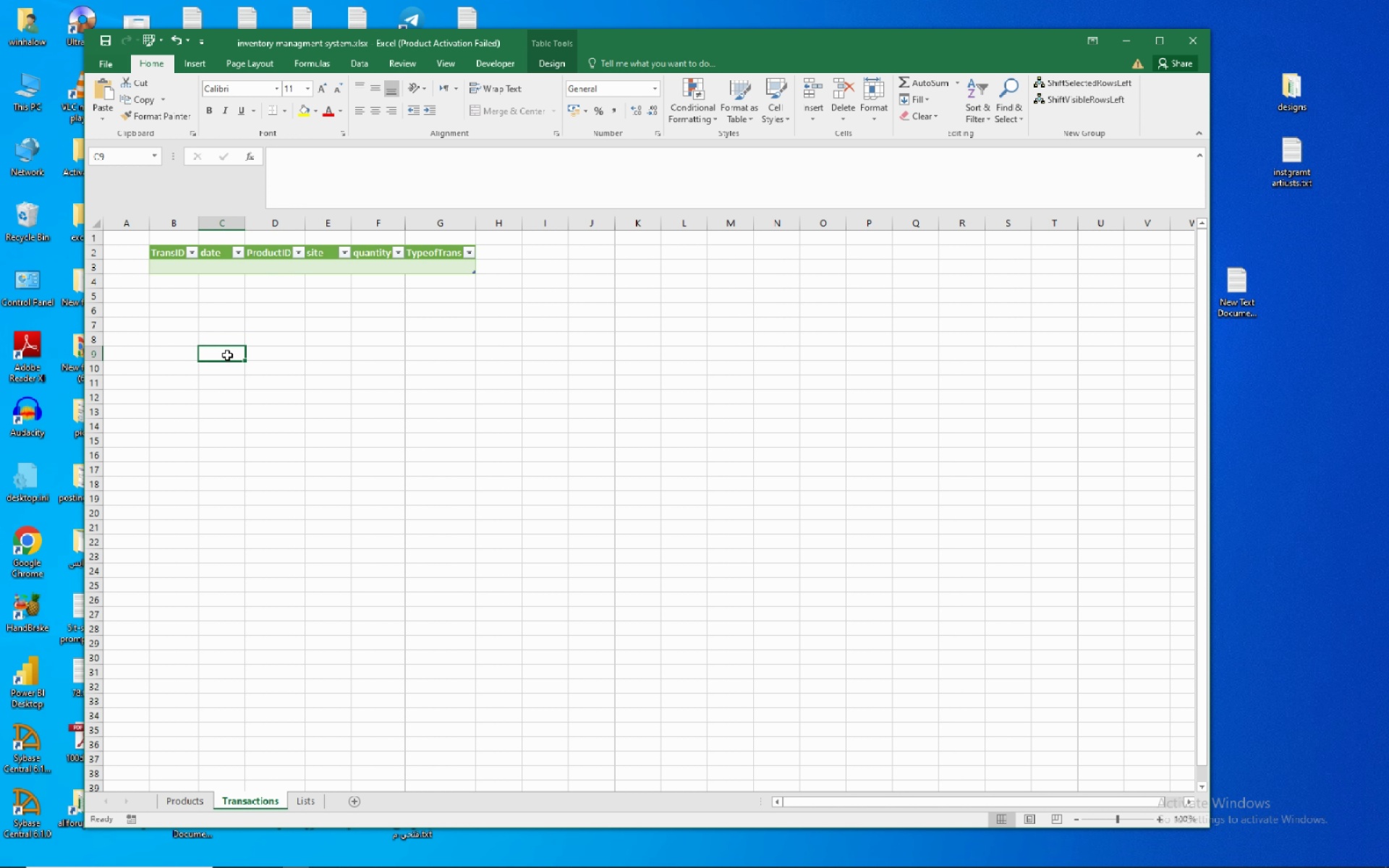 
left_click([226, 357])
 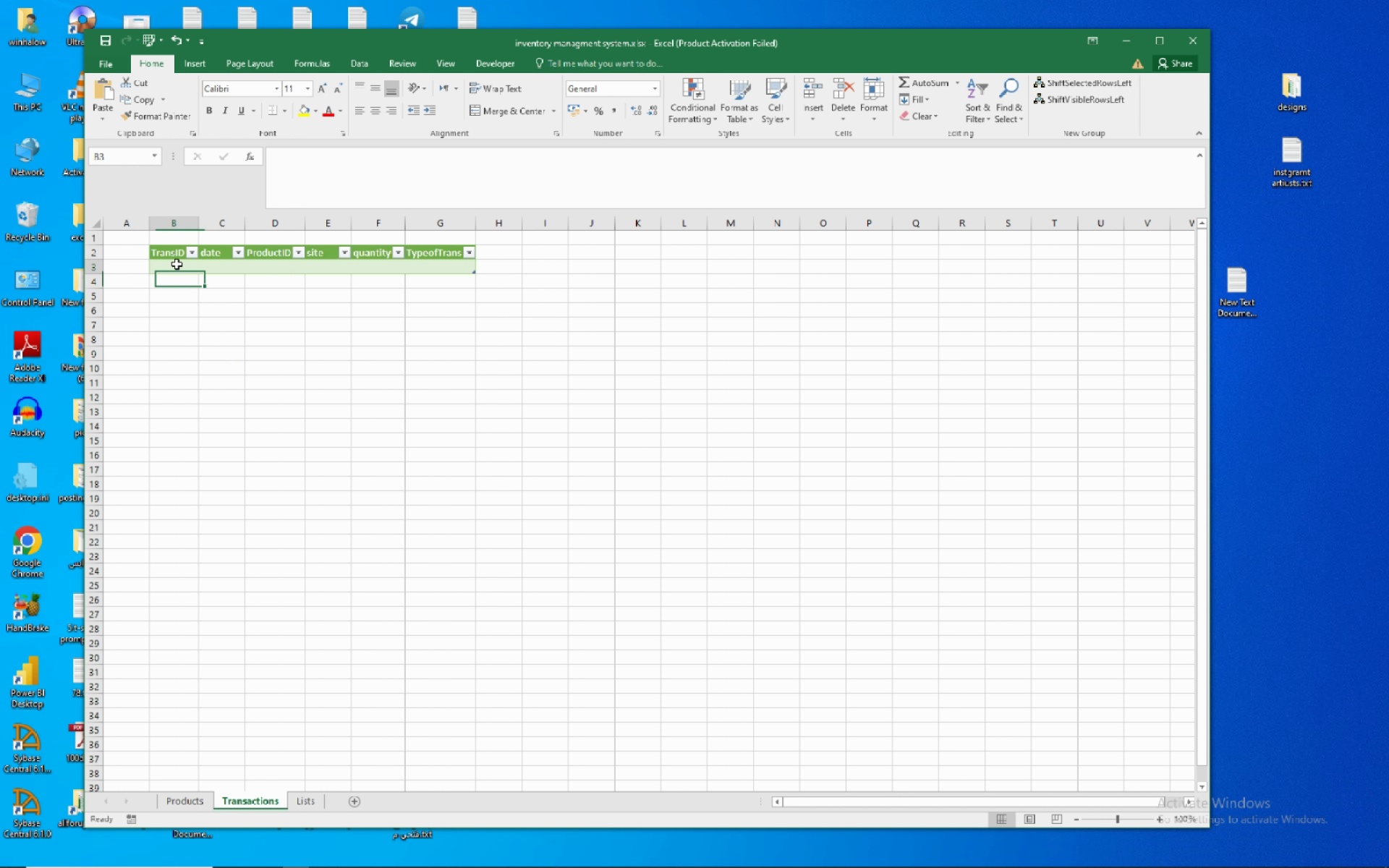 
left_click([177, 264])
 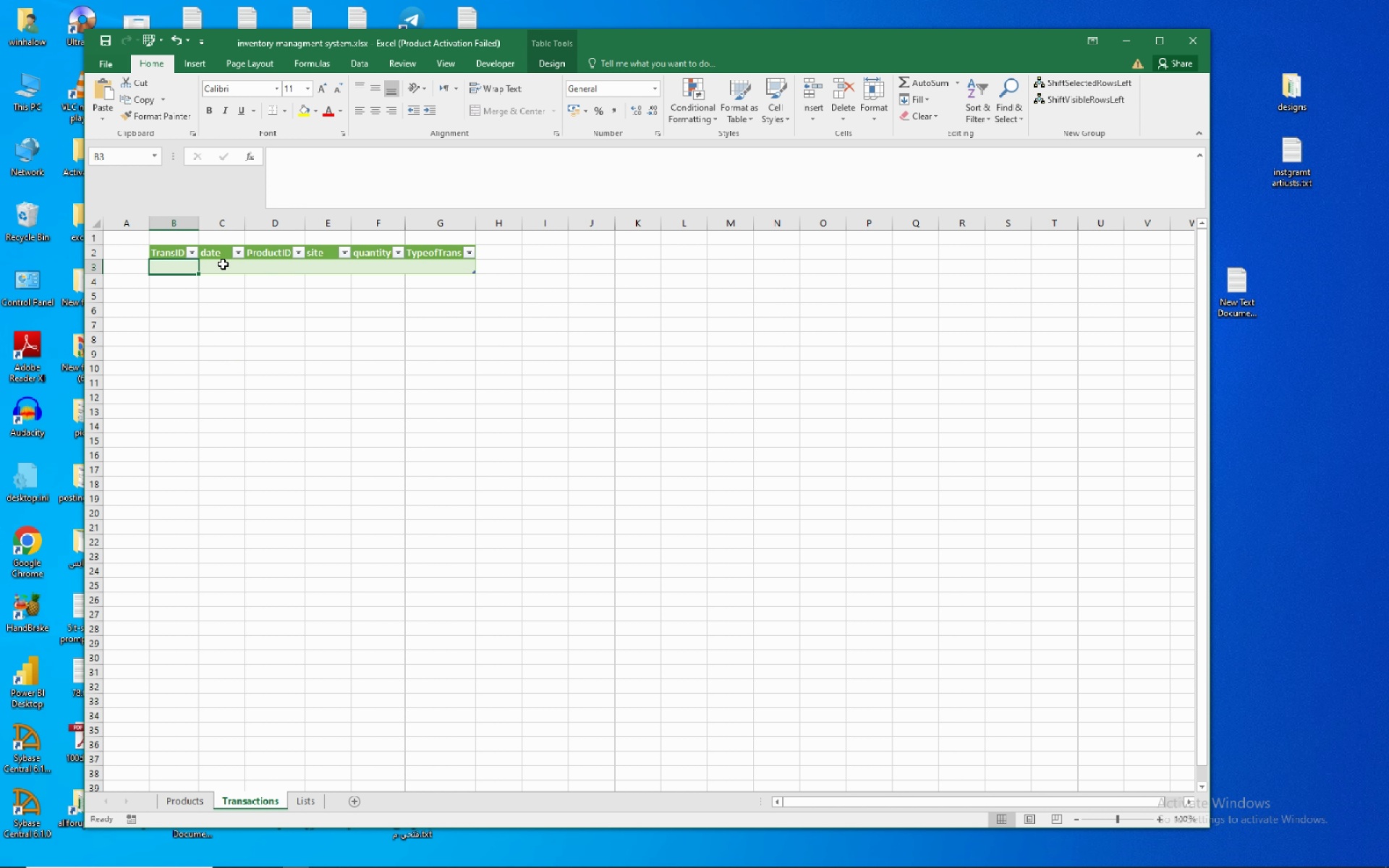 
wait(6.4)
 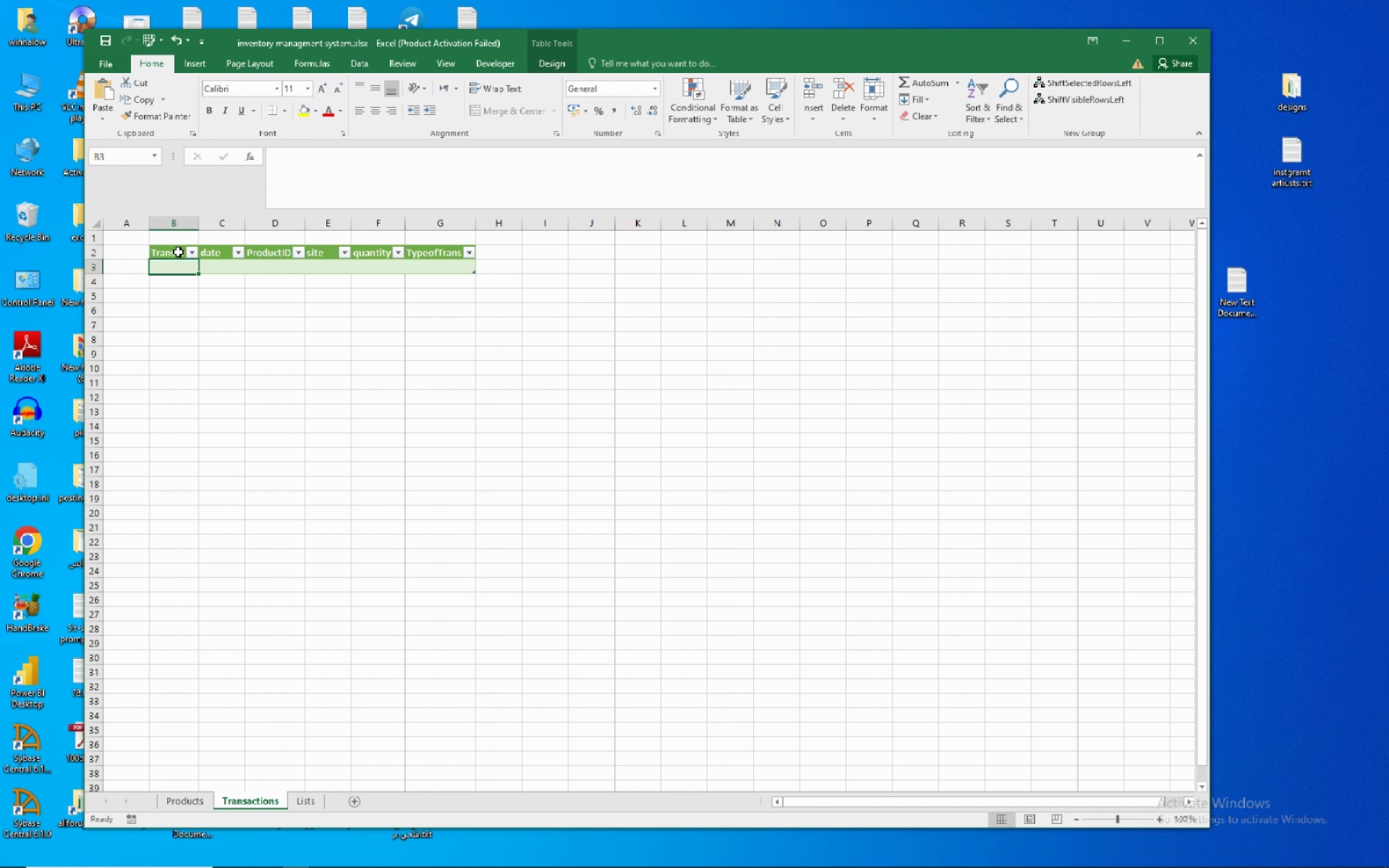 
left_click([226, 264])
 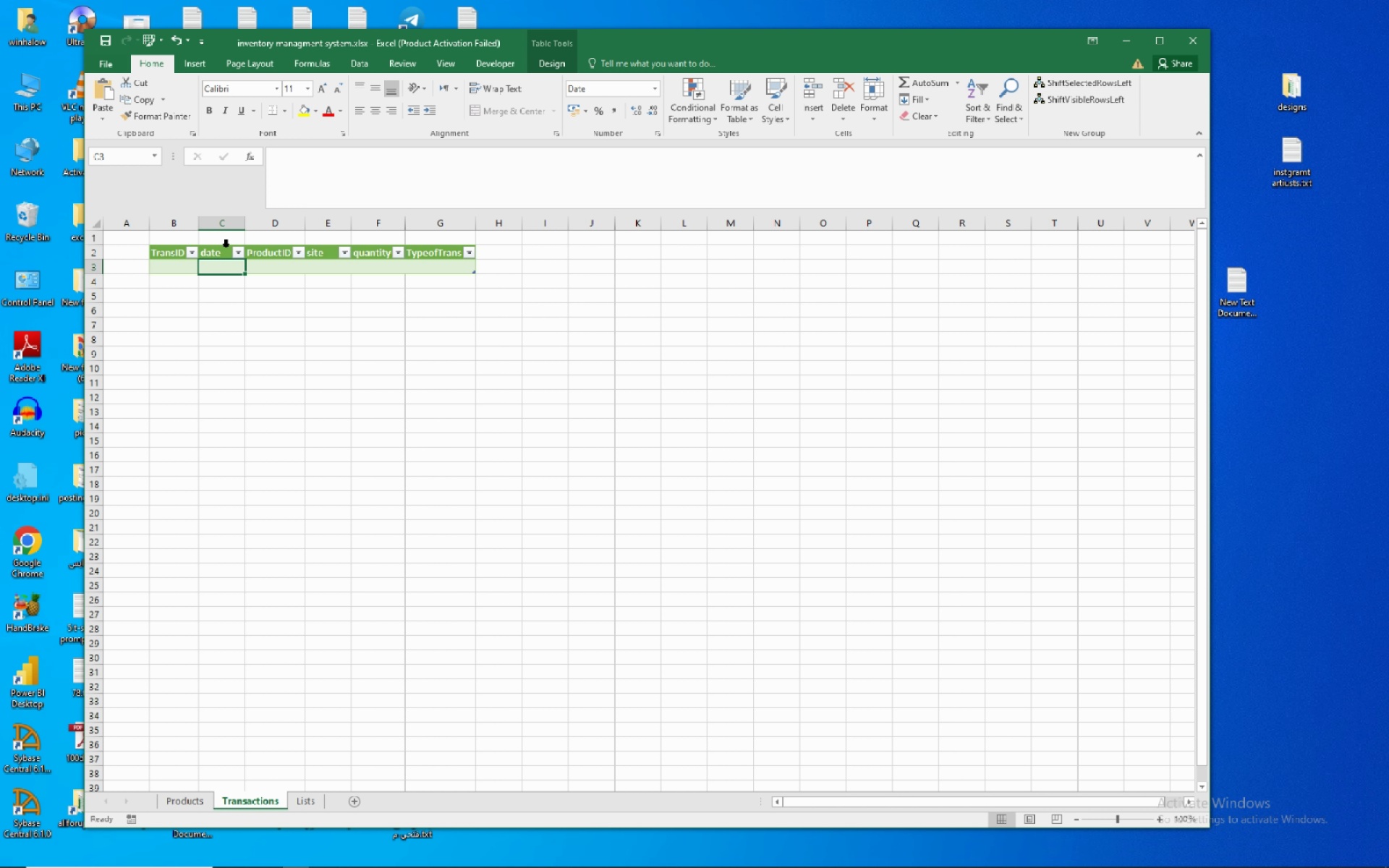 
wait(7.51)
 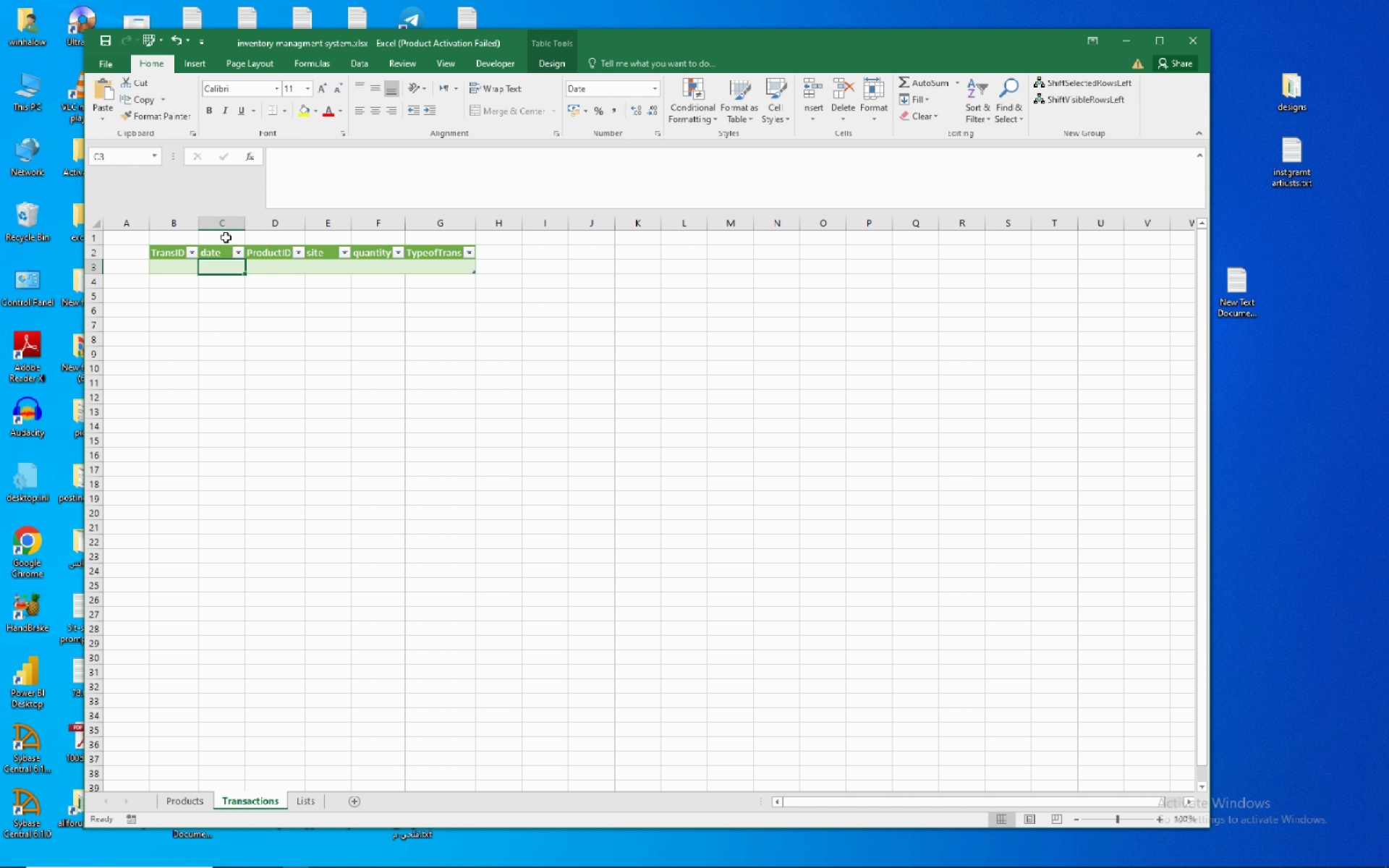 
left_click([273, 248])
 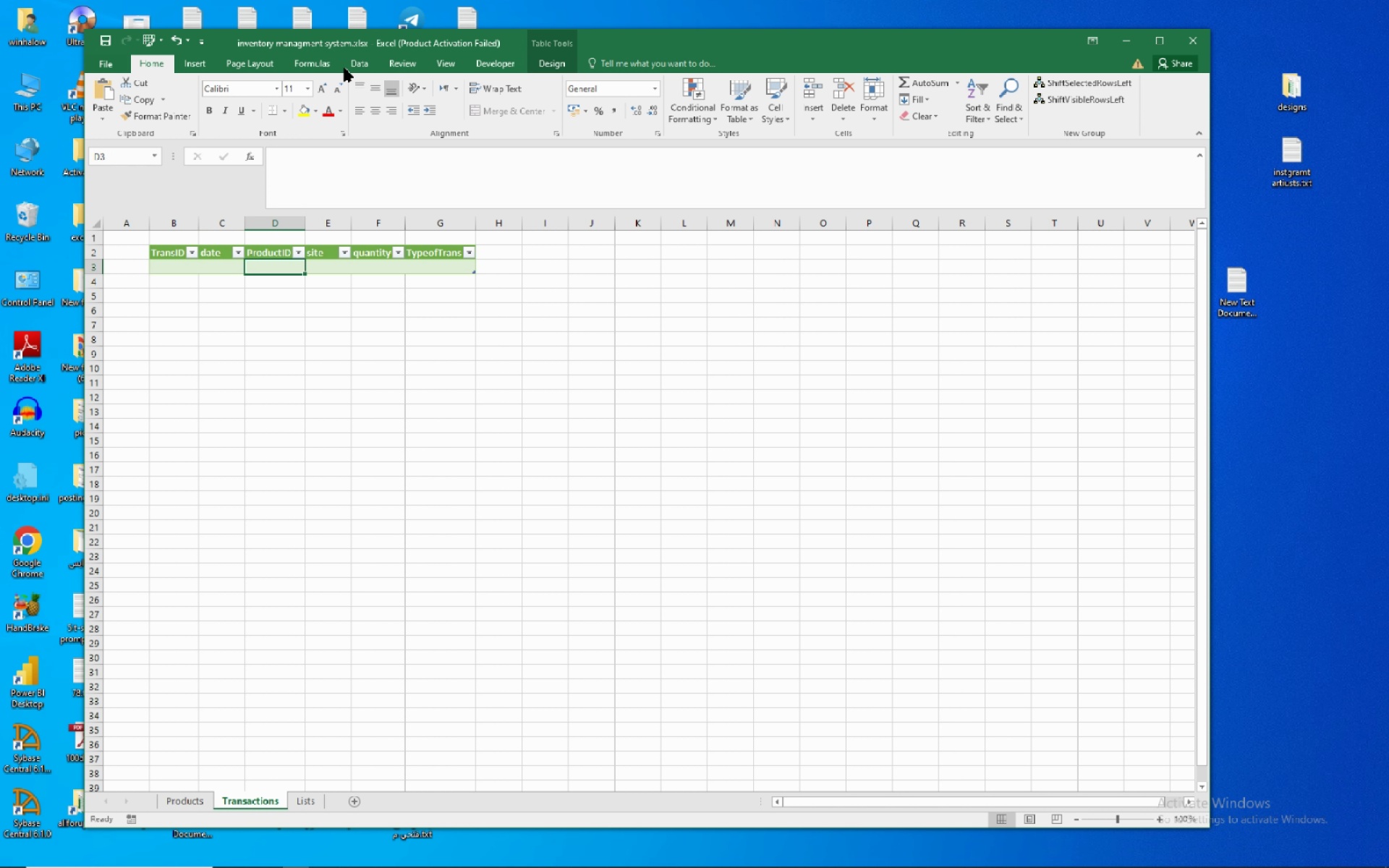 
wait(5.38)
 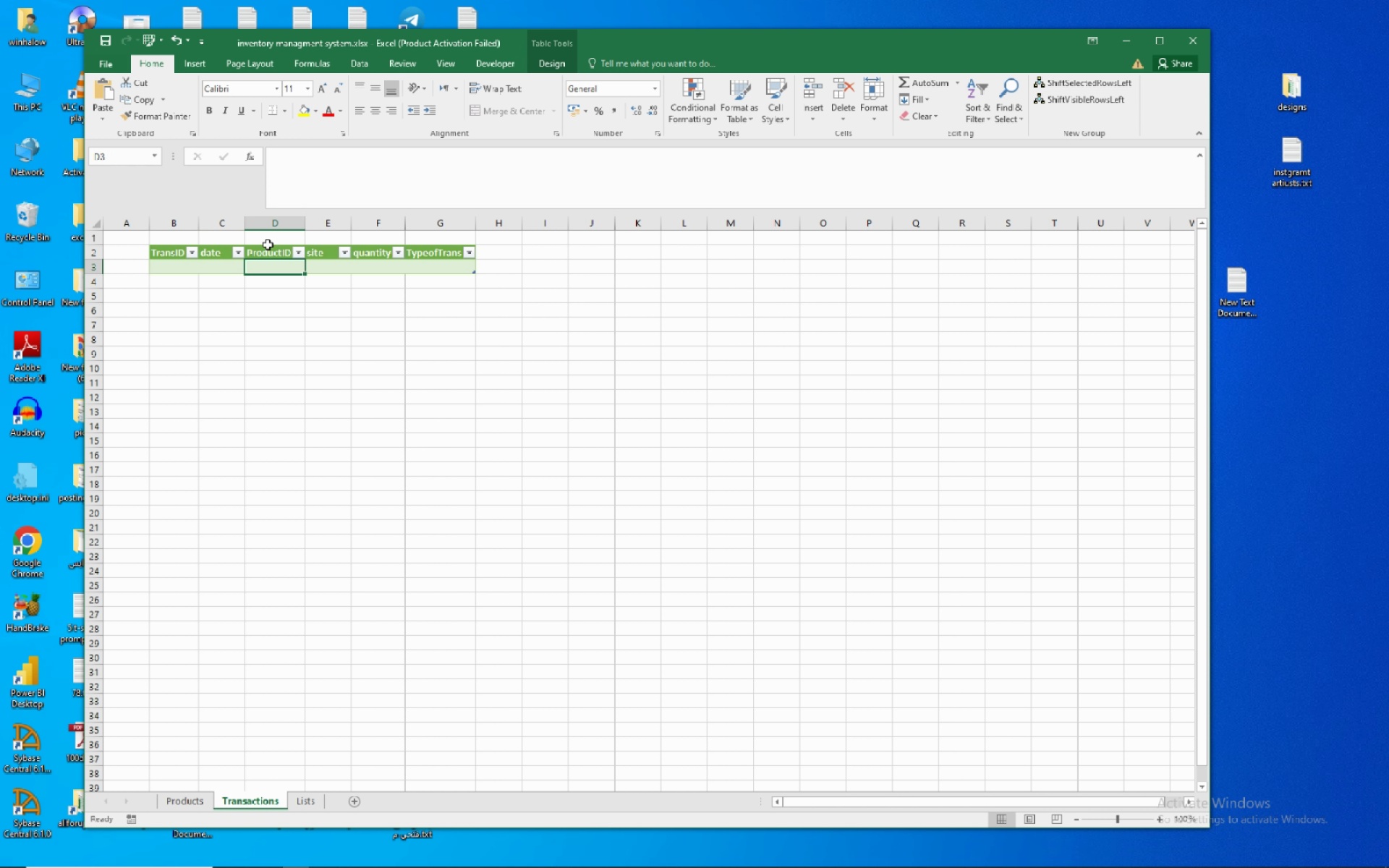 
mouse_move([734, 122])
 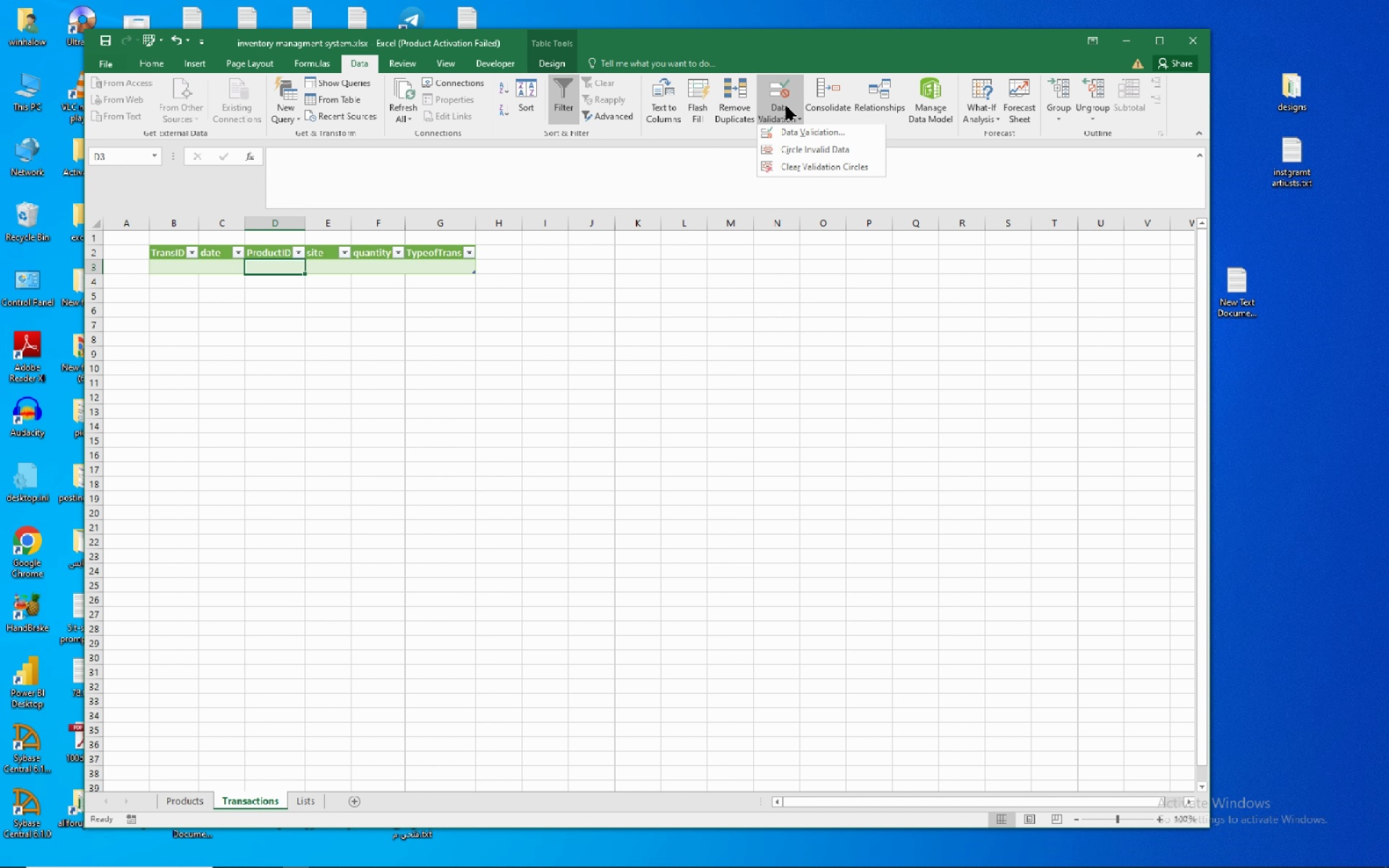 
left_click([785, 105])
 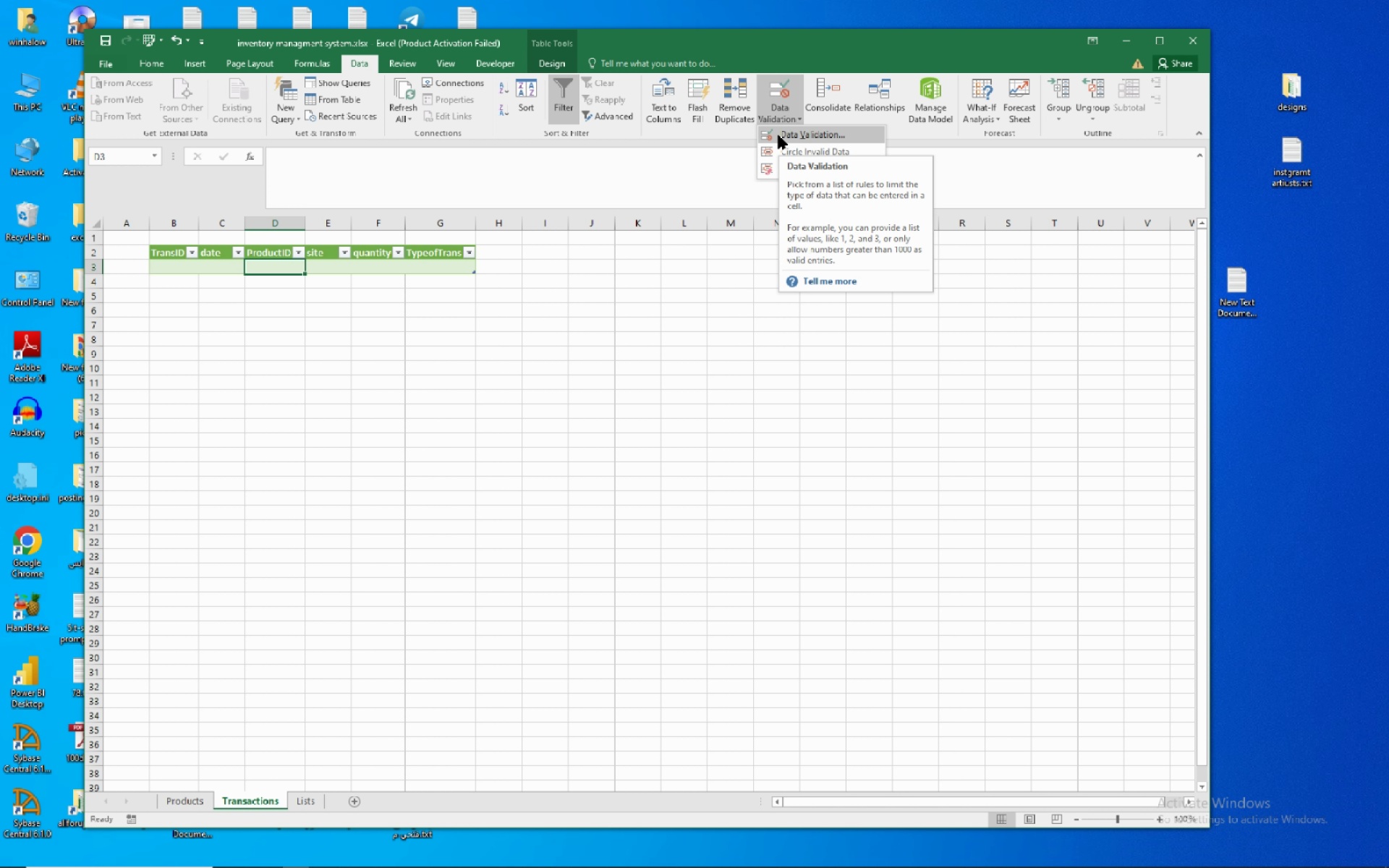 
left_click([778, 133])
 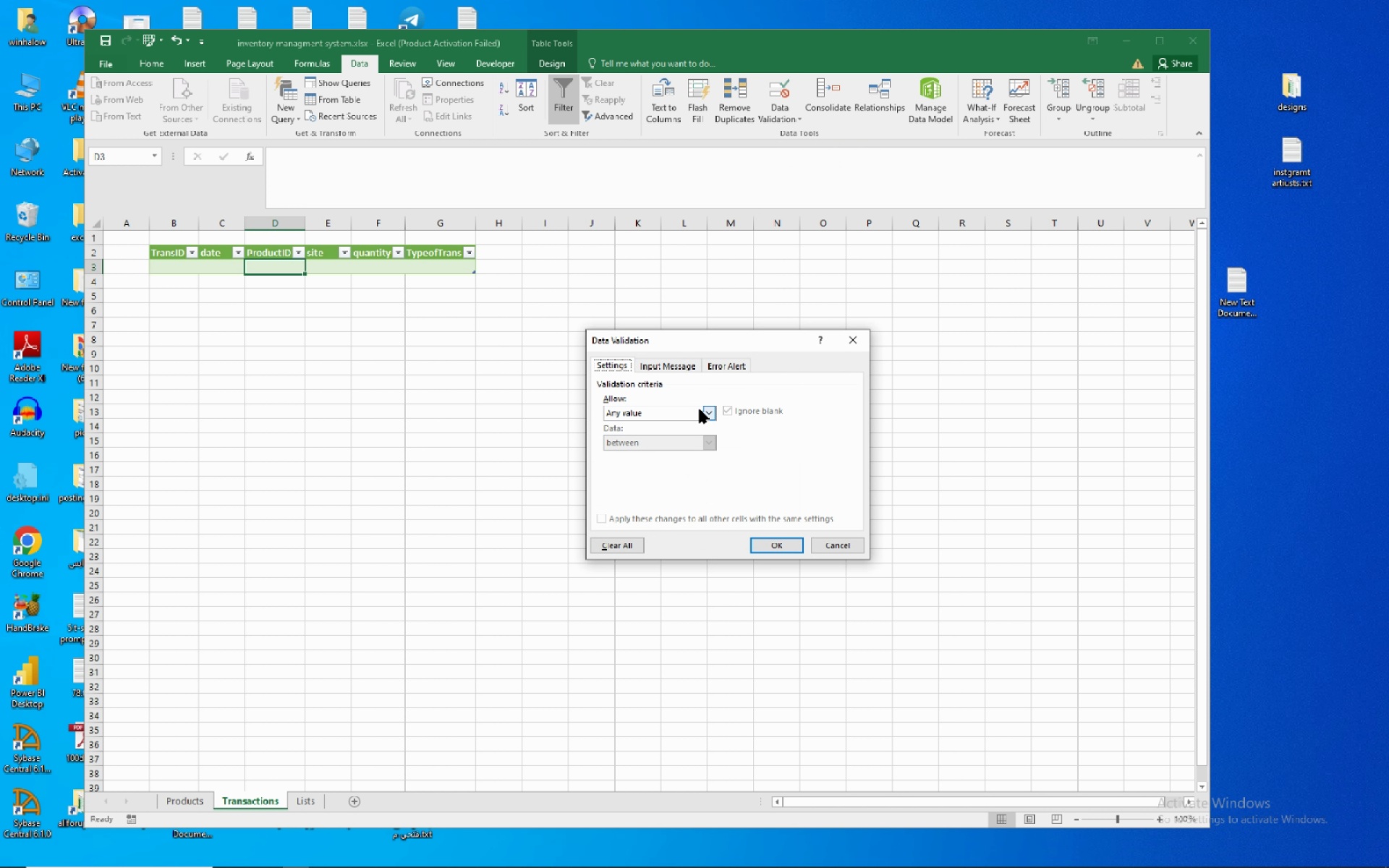 
left_click([706, 407])
 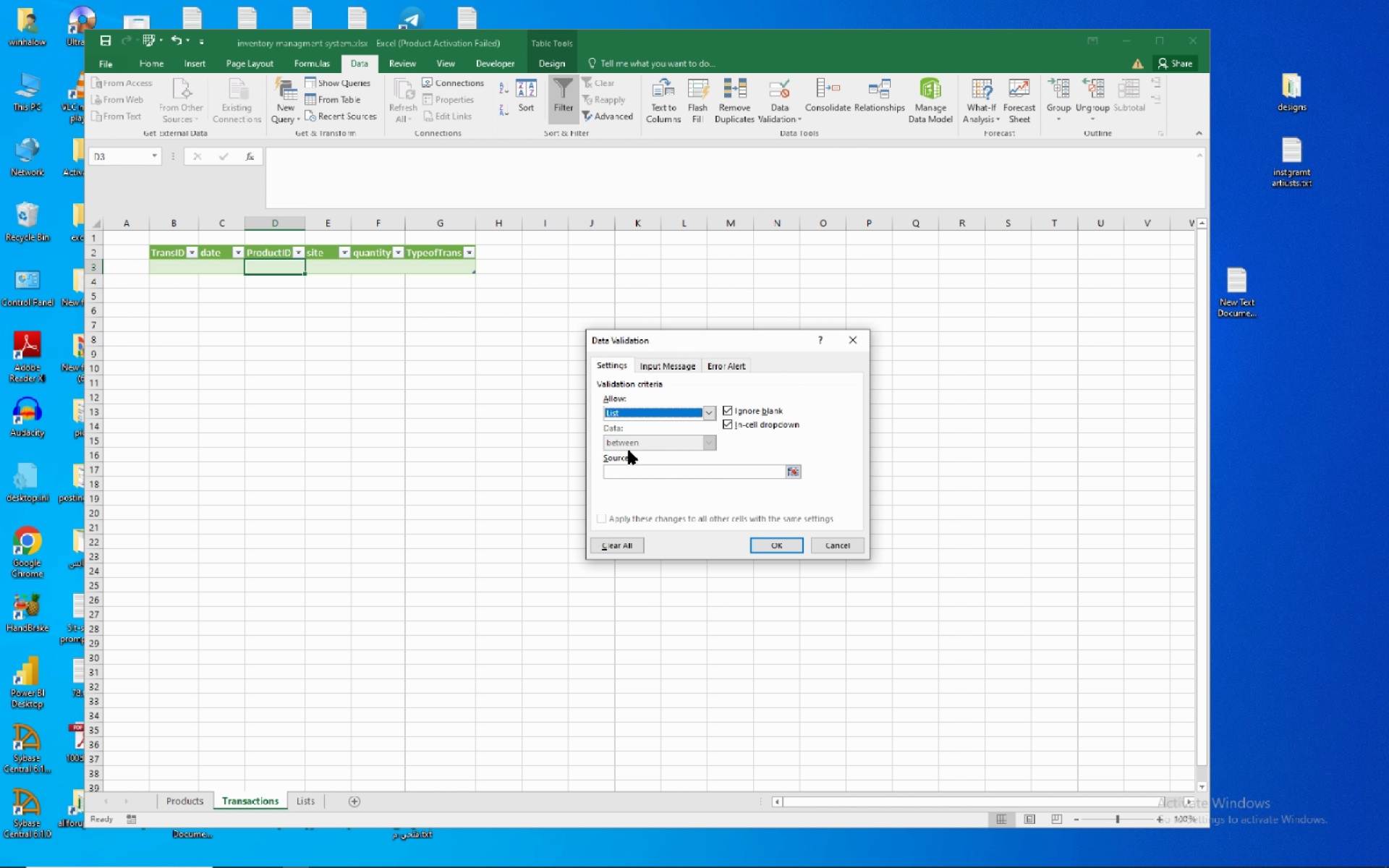 
left_click([629, 451])
 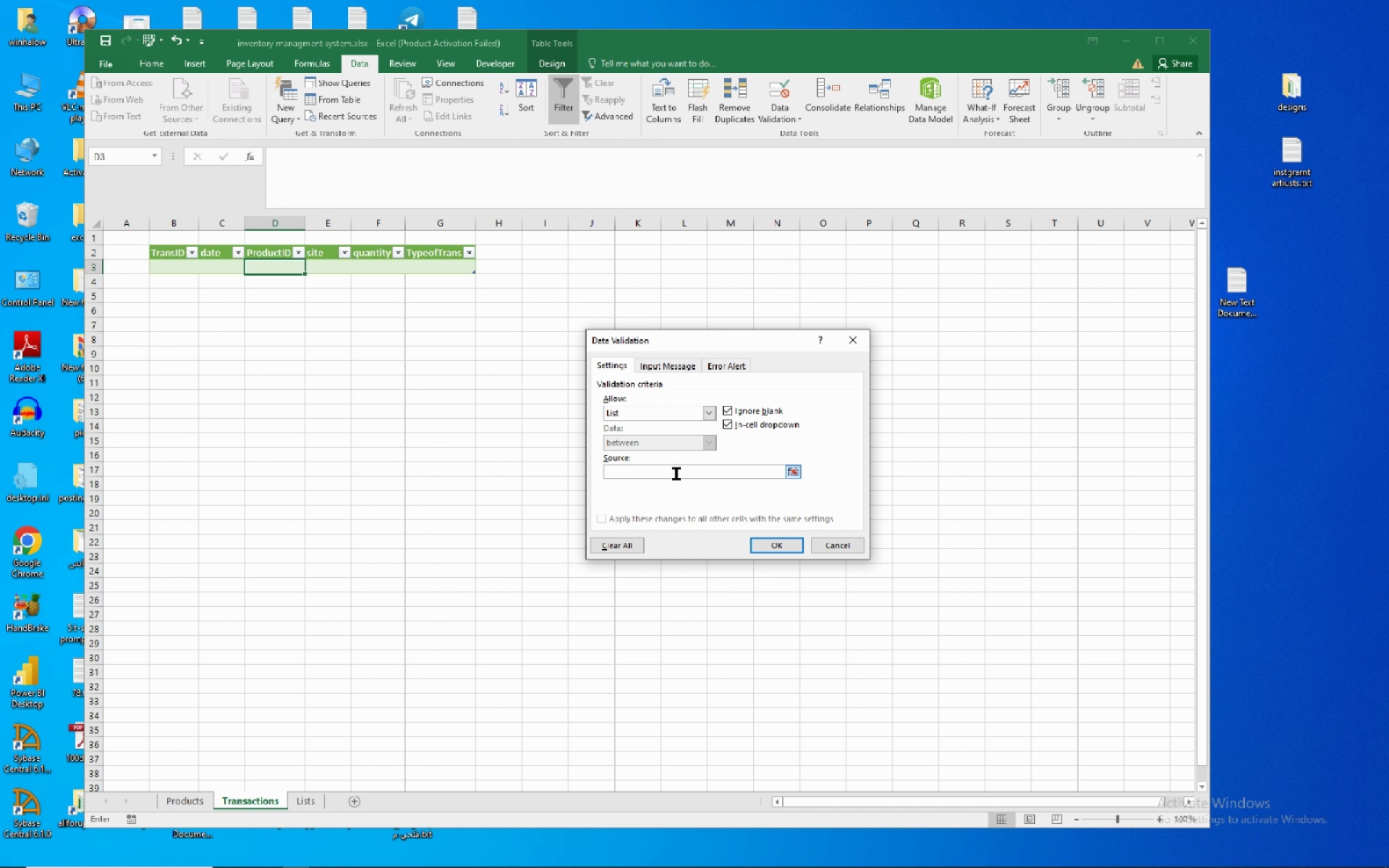 
left_click([676, 474])
 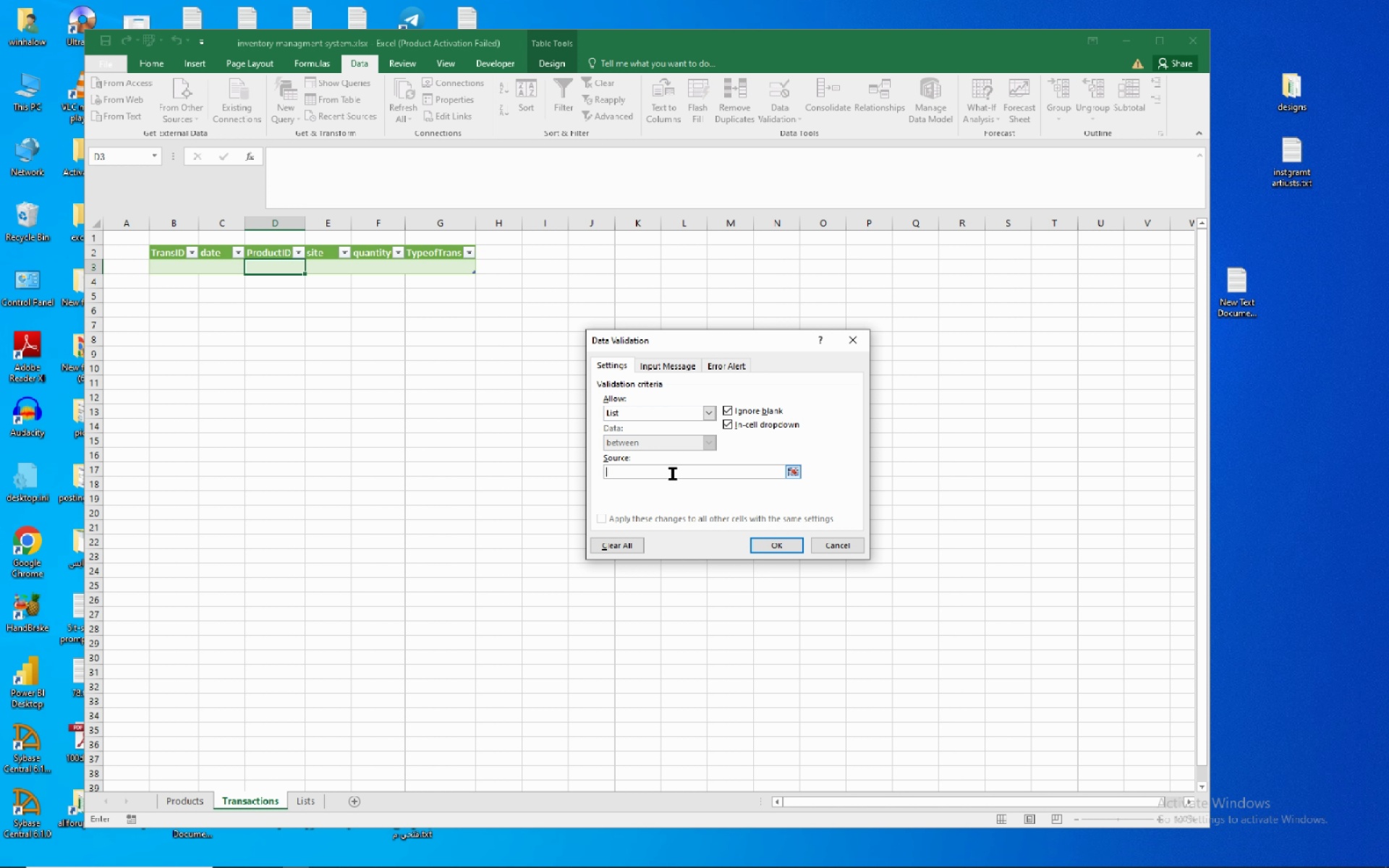 
wait(6.13)
 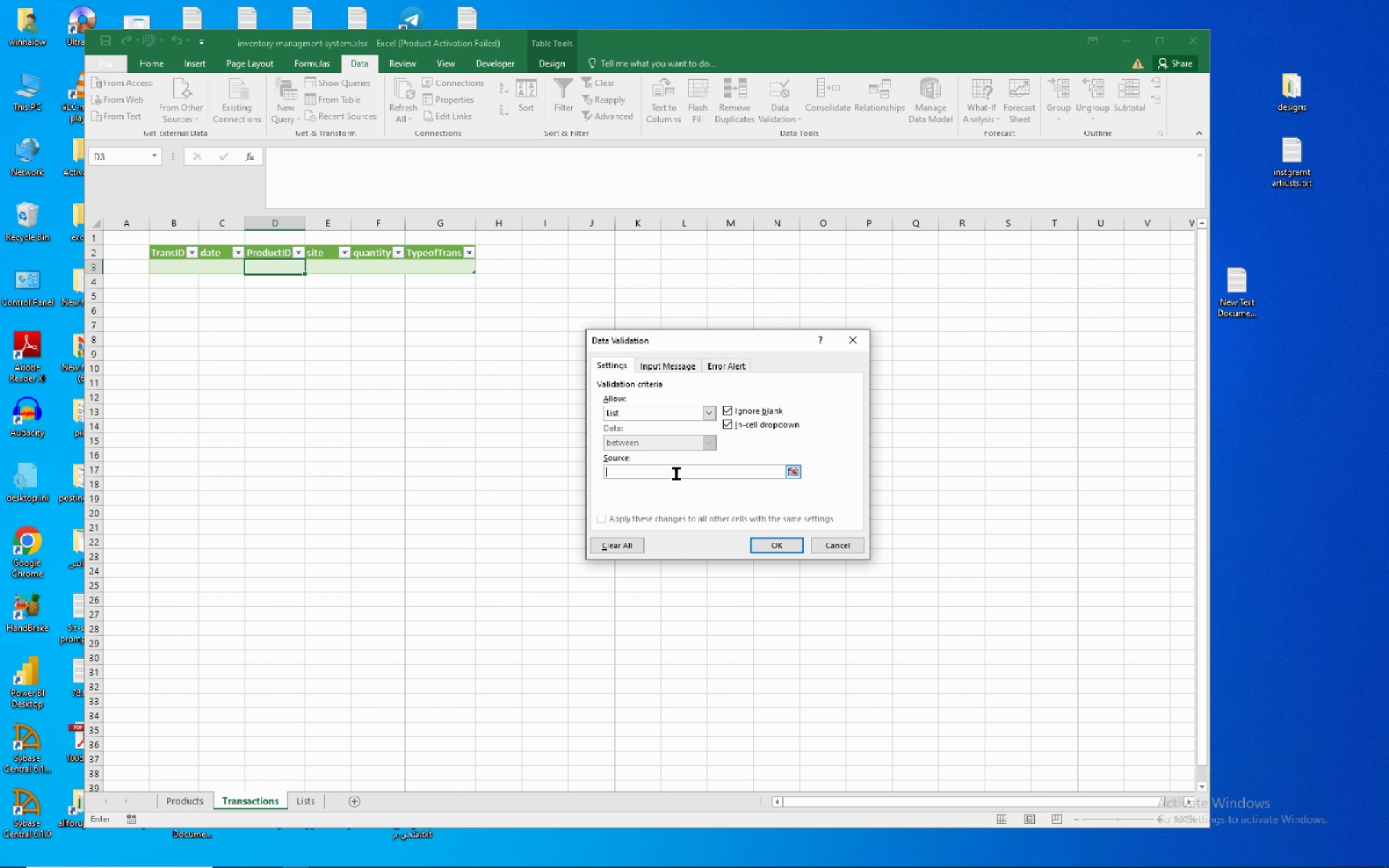 
key(F3)
 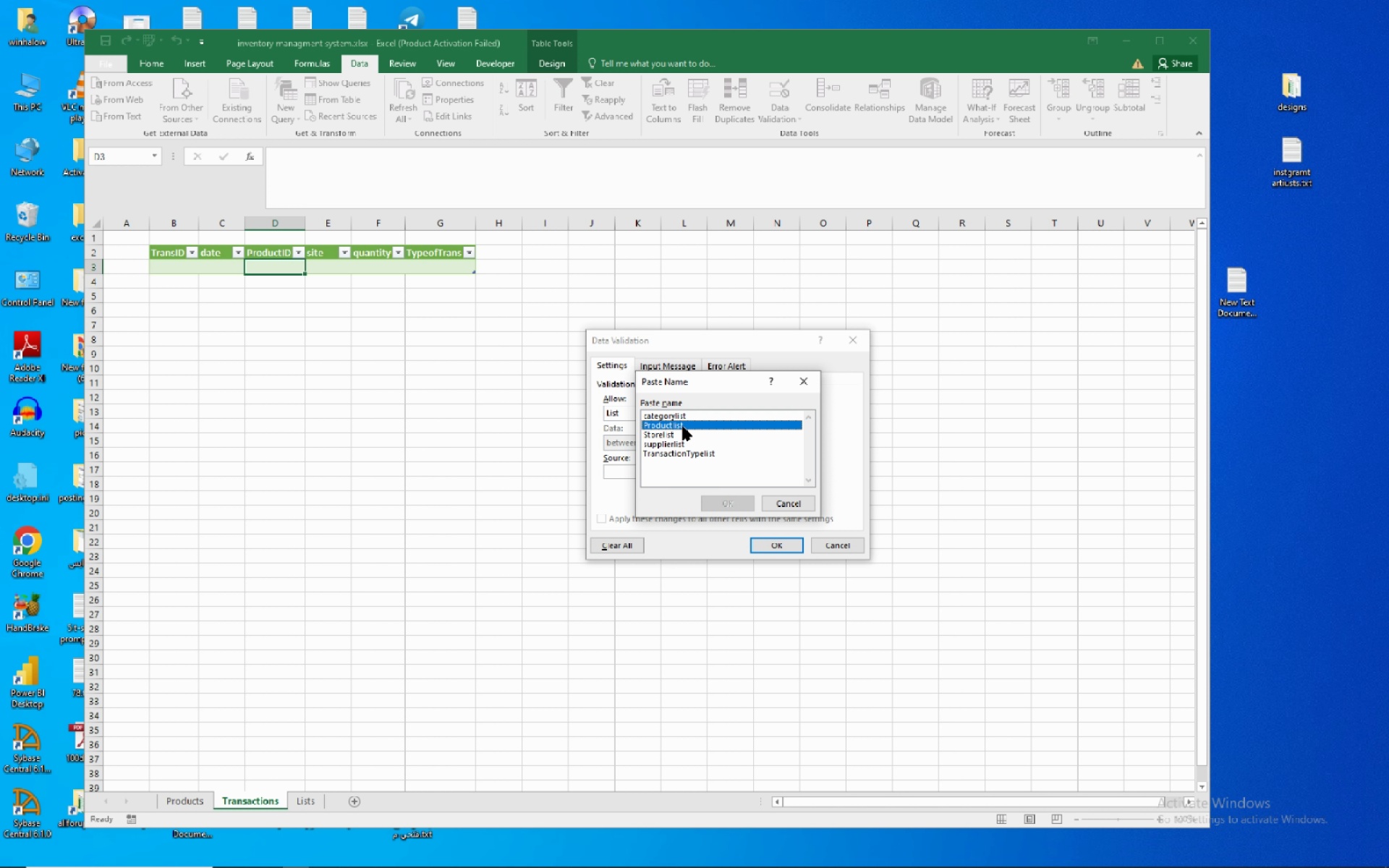 
left_click([683, 427])
 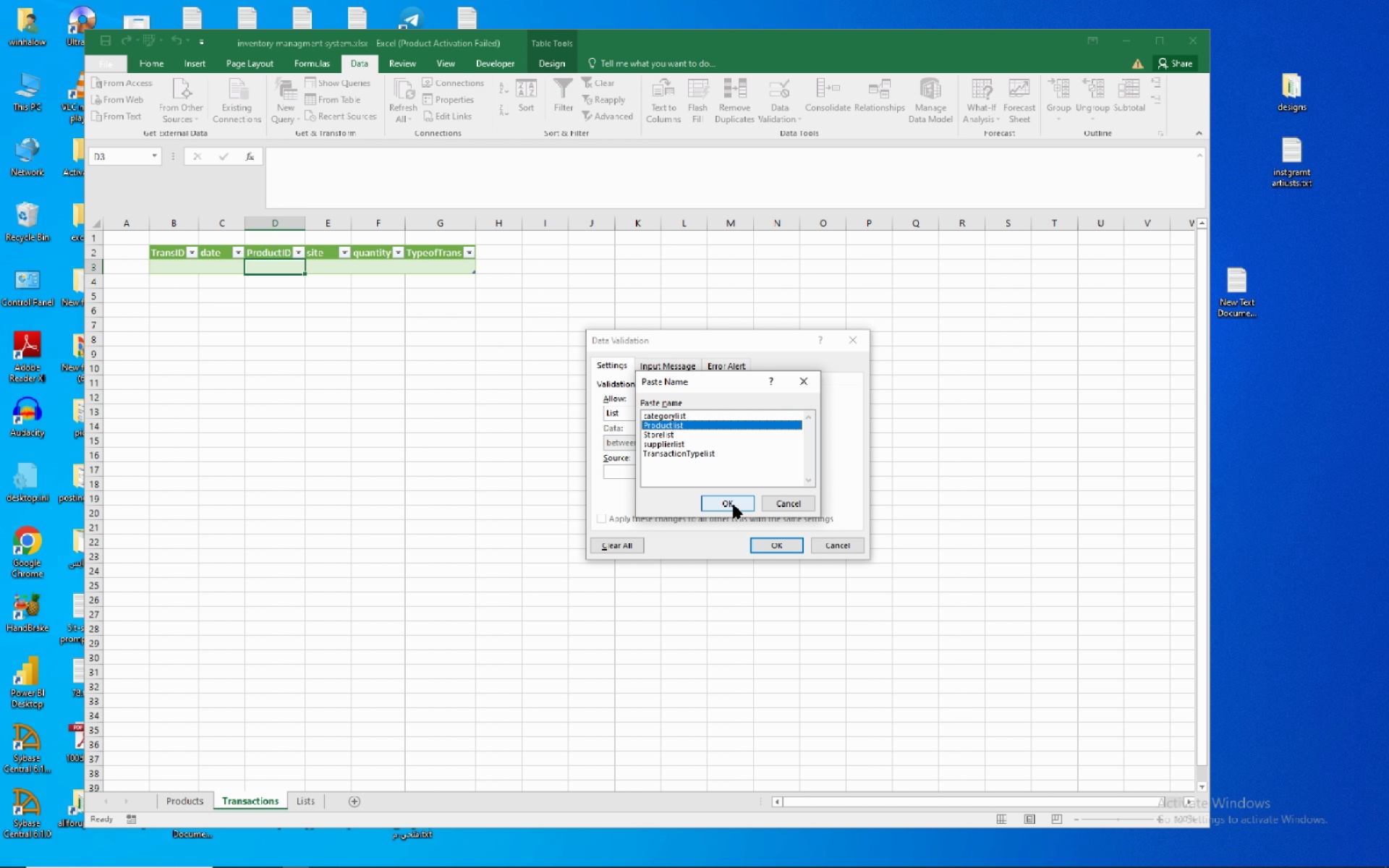 
left_click([734, 501])
 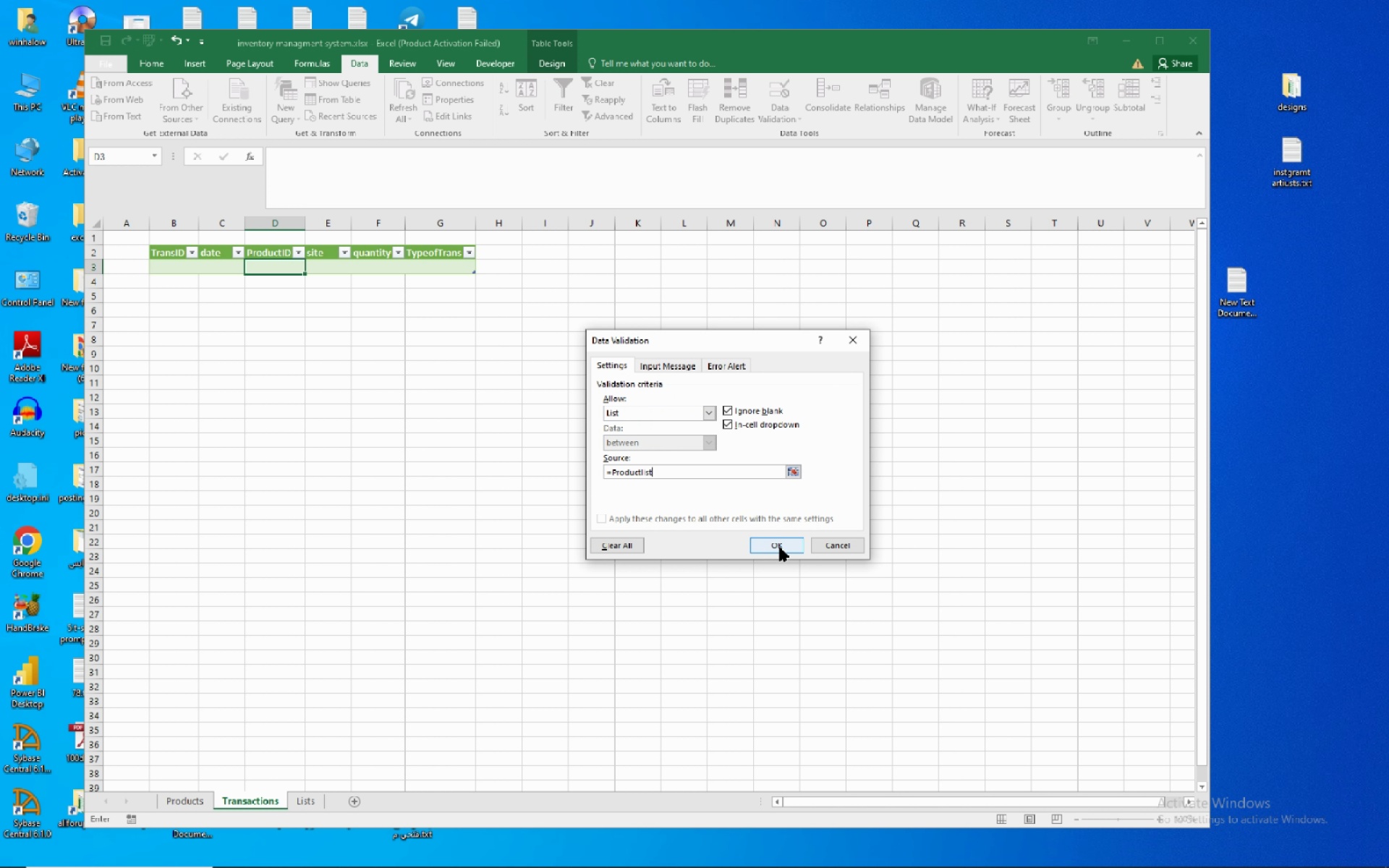 
left_click([781, 547])
 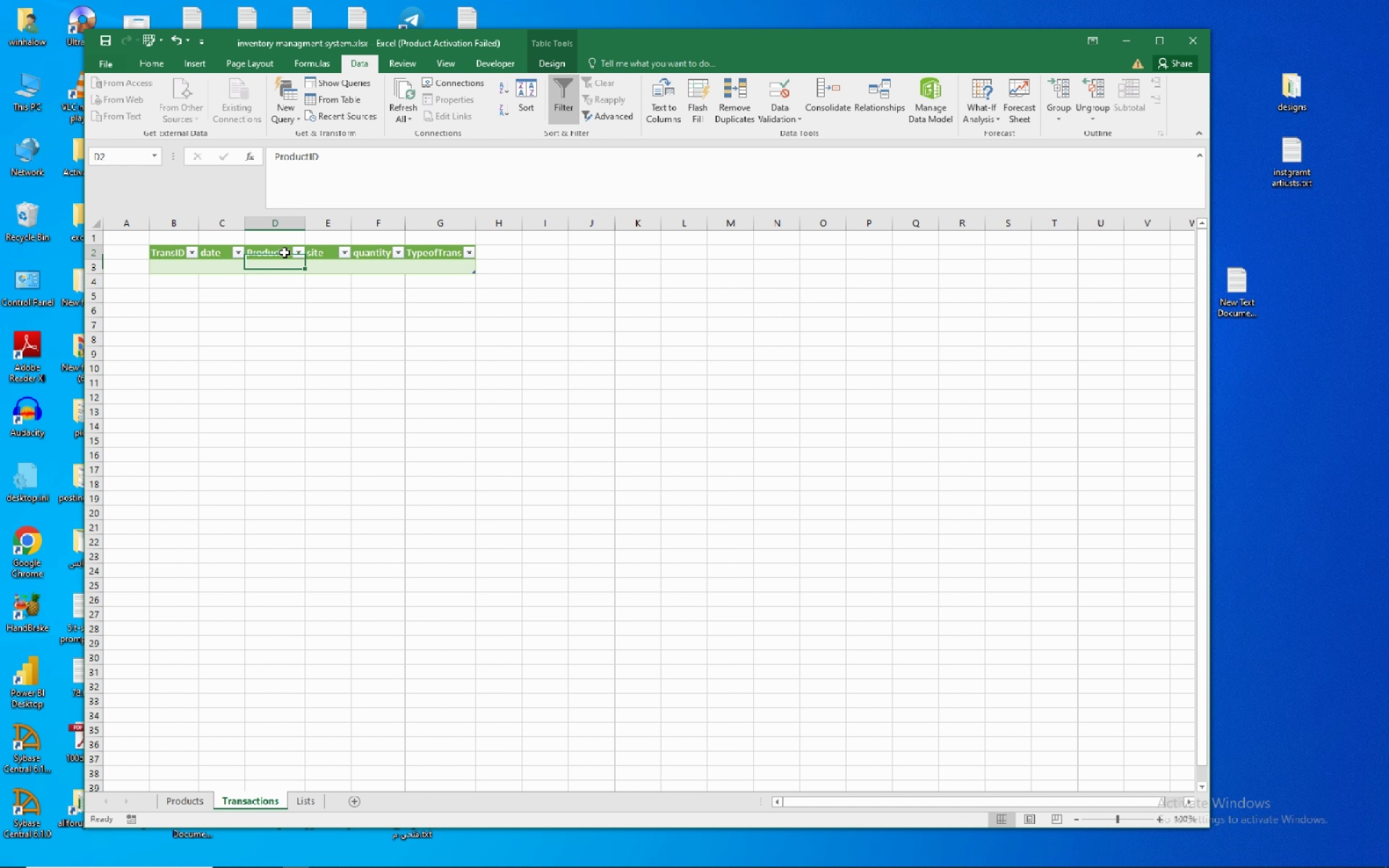 
left_click([284, 252])
 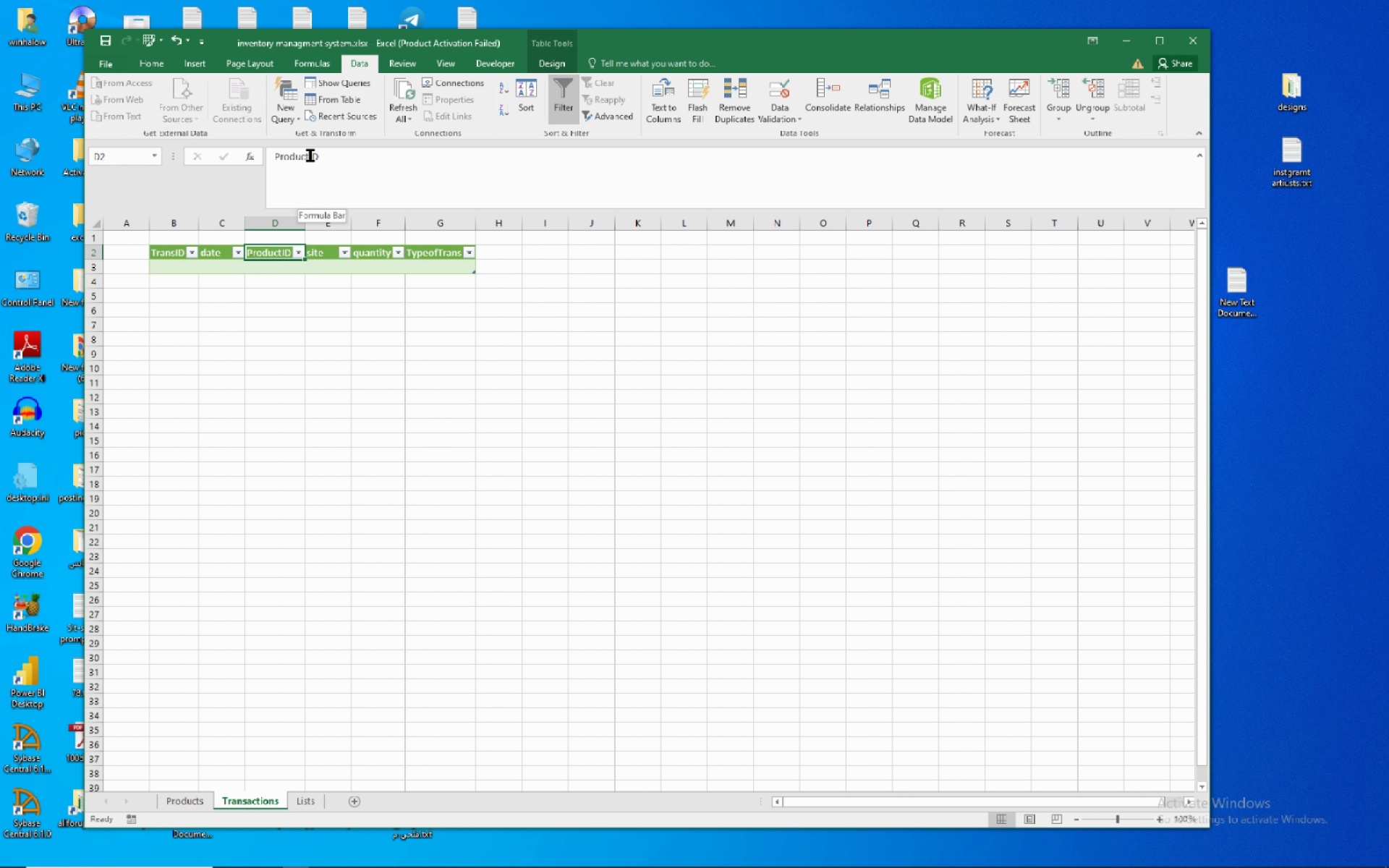 
left_click([310, 156])
 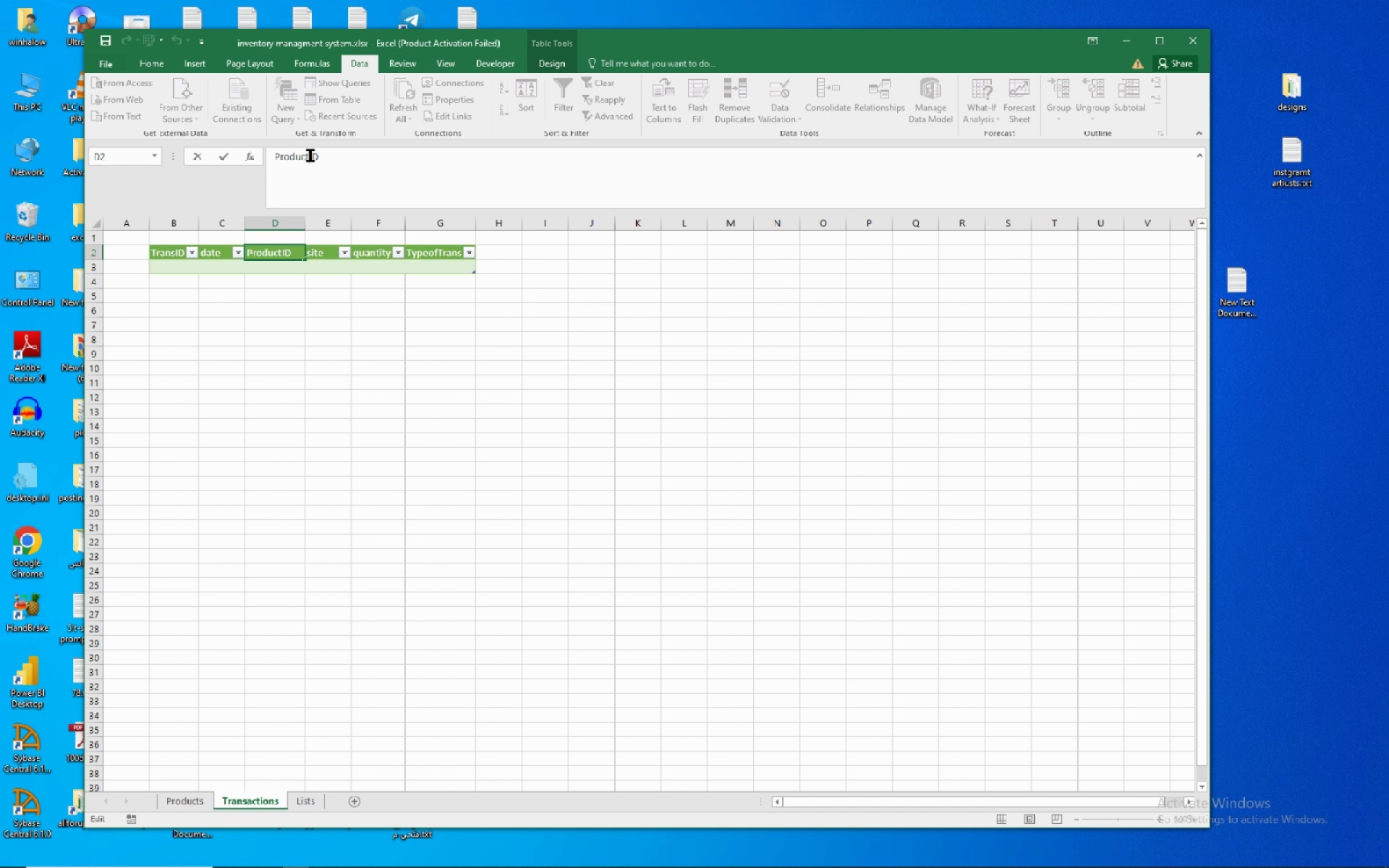 
left_click_drag(start_coordinate=[310, 156], to_coordinate=[450, 174])
 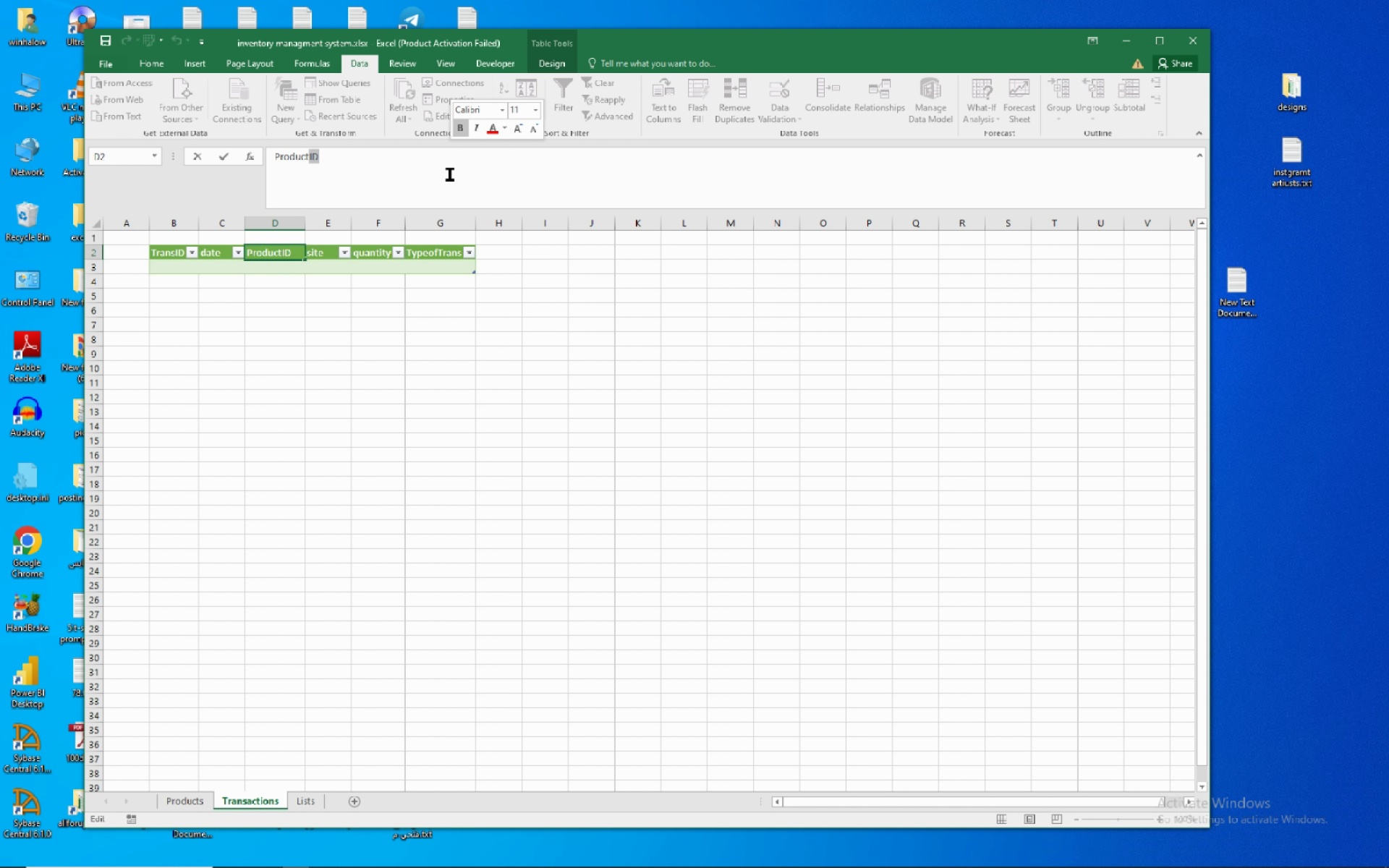 
key(Delete)
 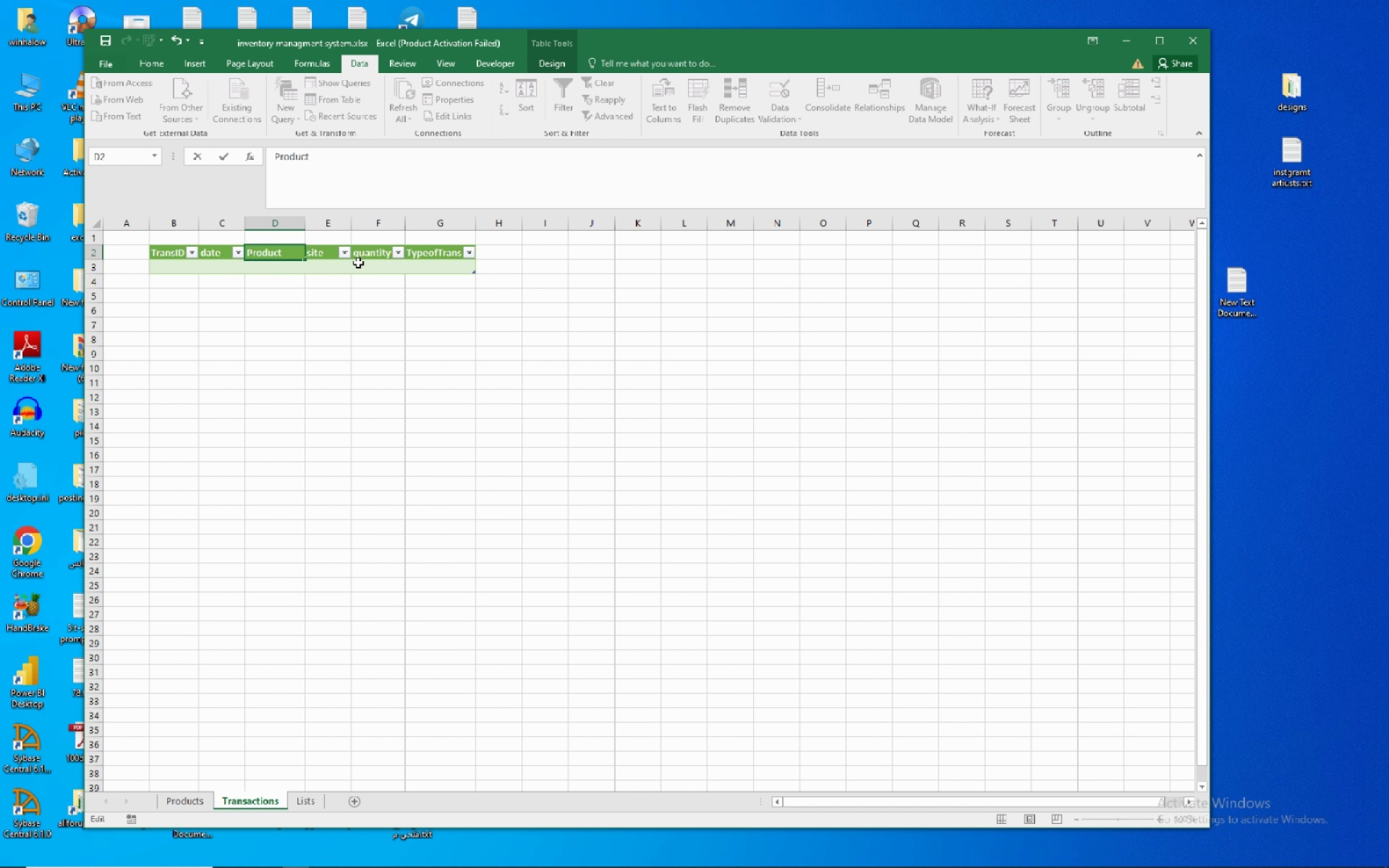 
wait(5.29)
 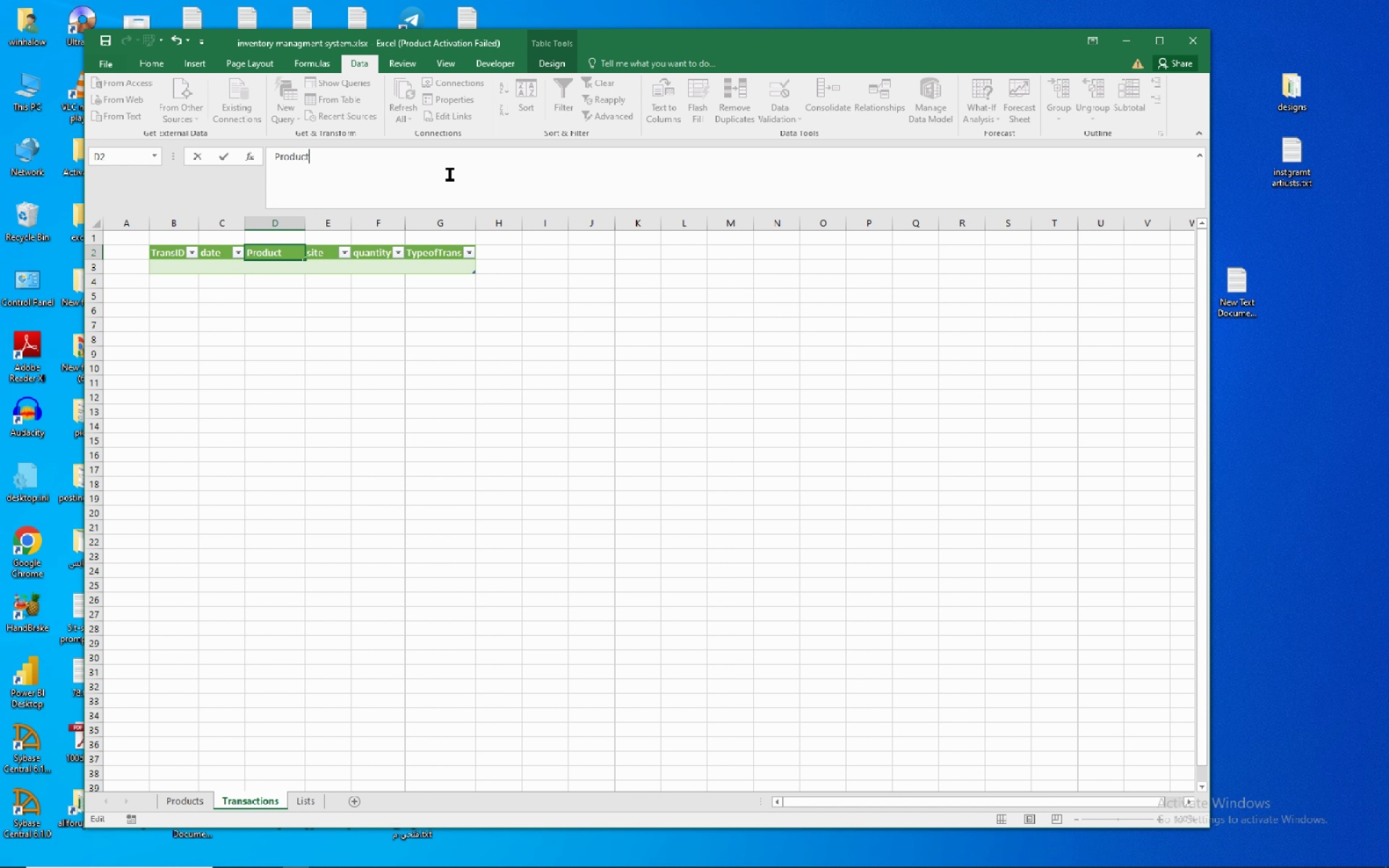 
left_click([316, 257])
 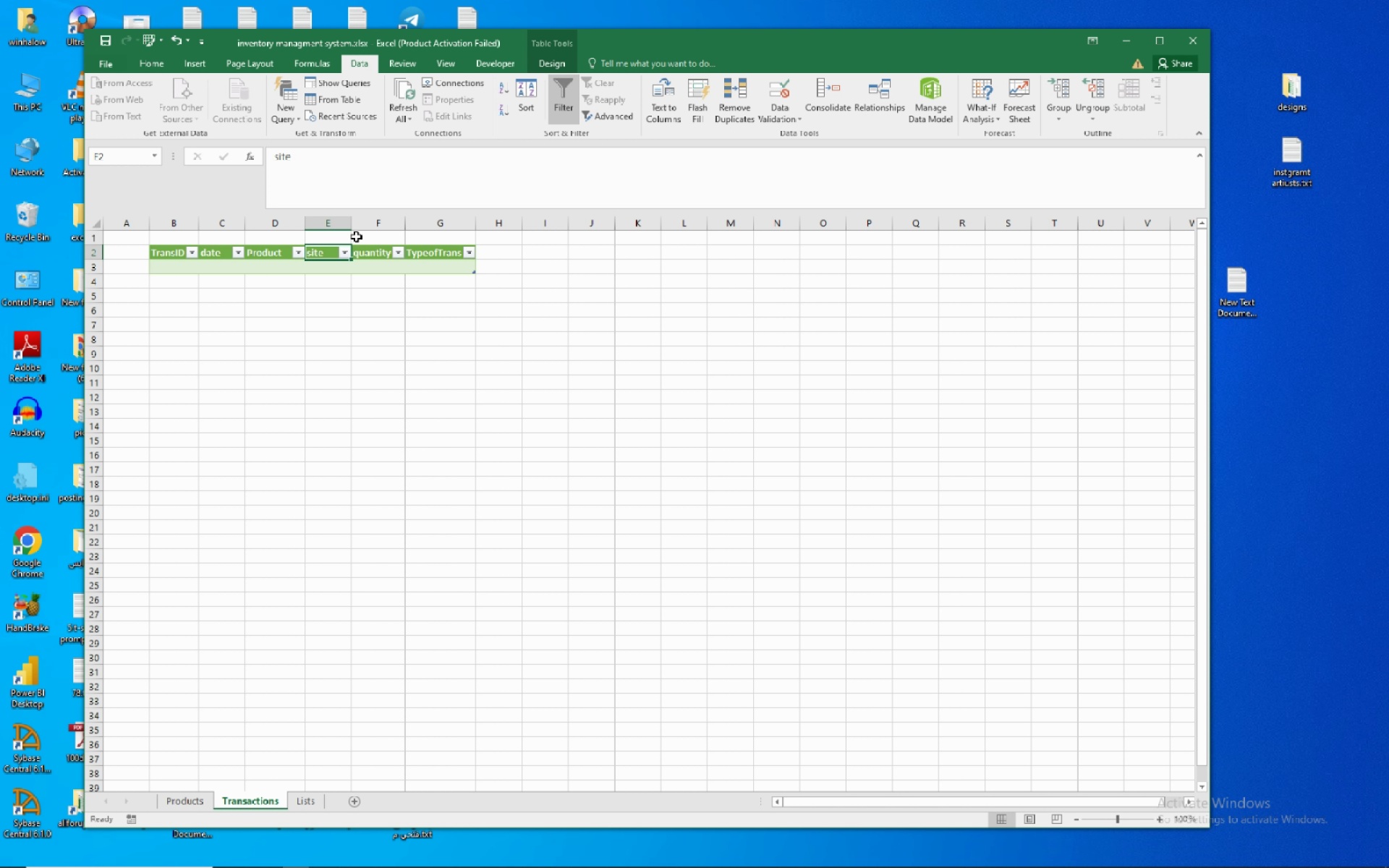 
mouse_move([354, 268])
 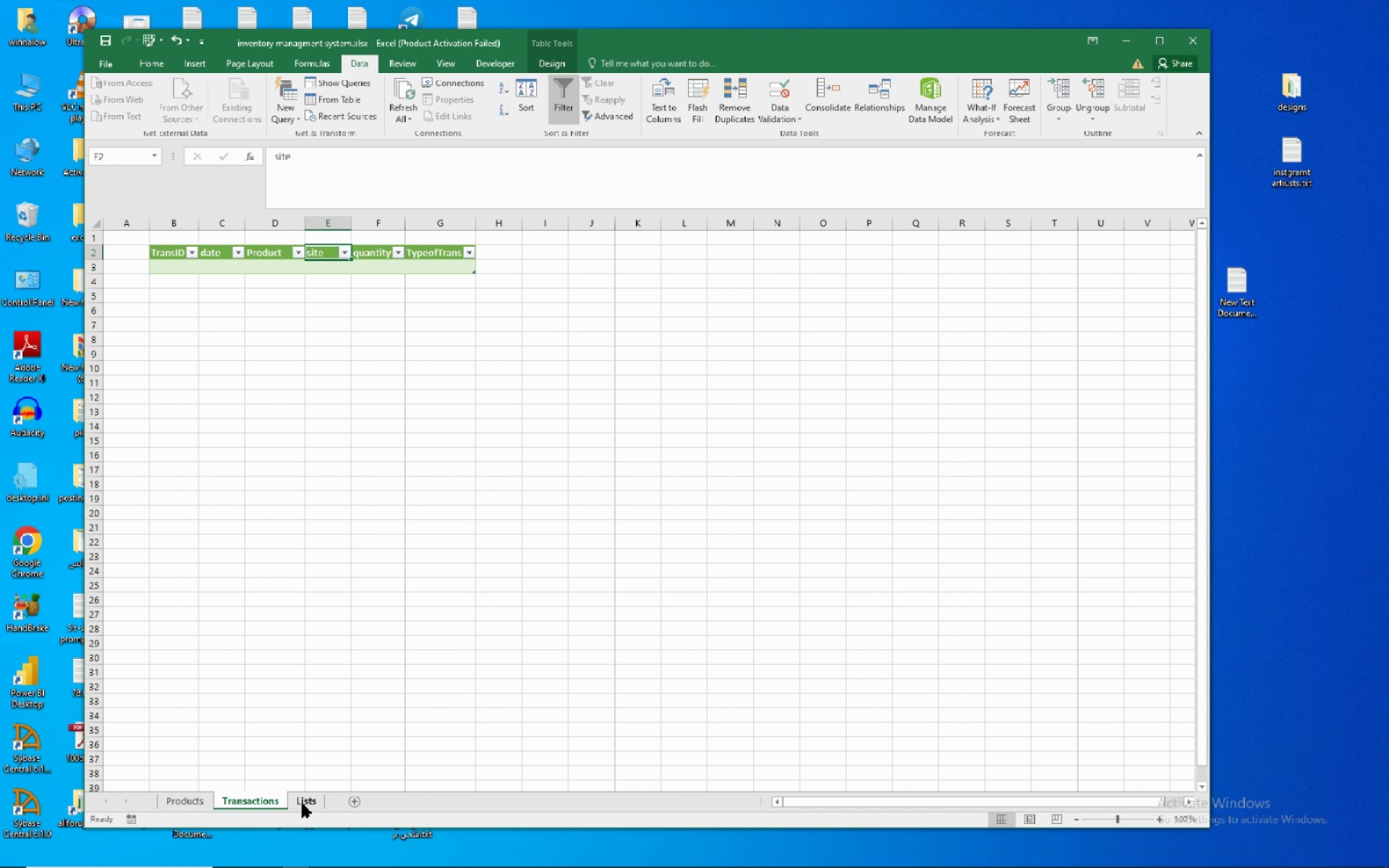 
left_click([302, 804])
 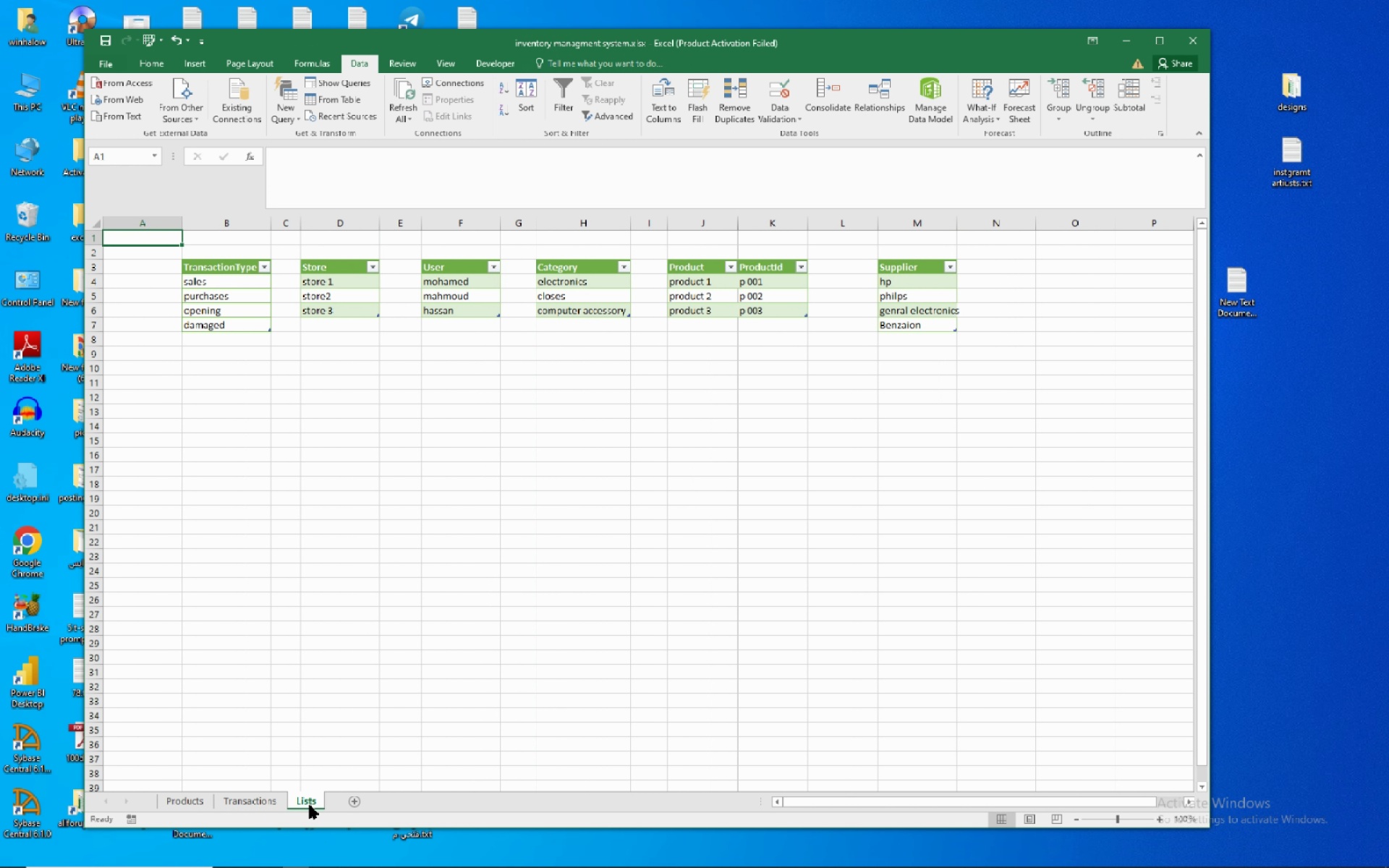 
wait(5.8)
 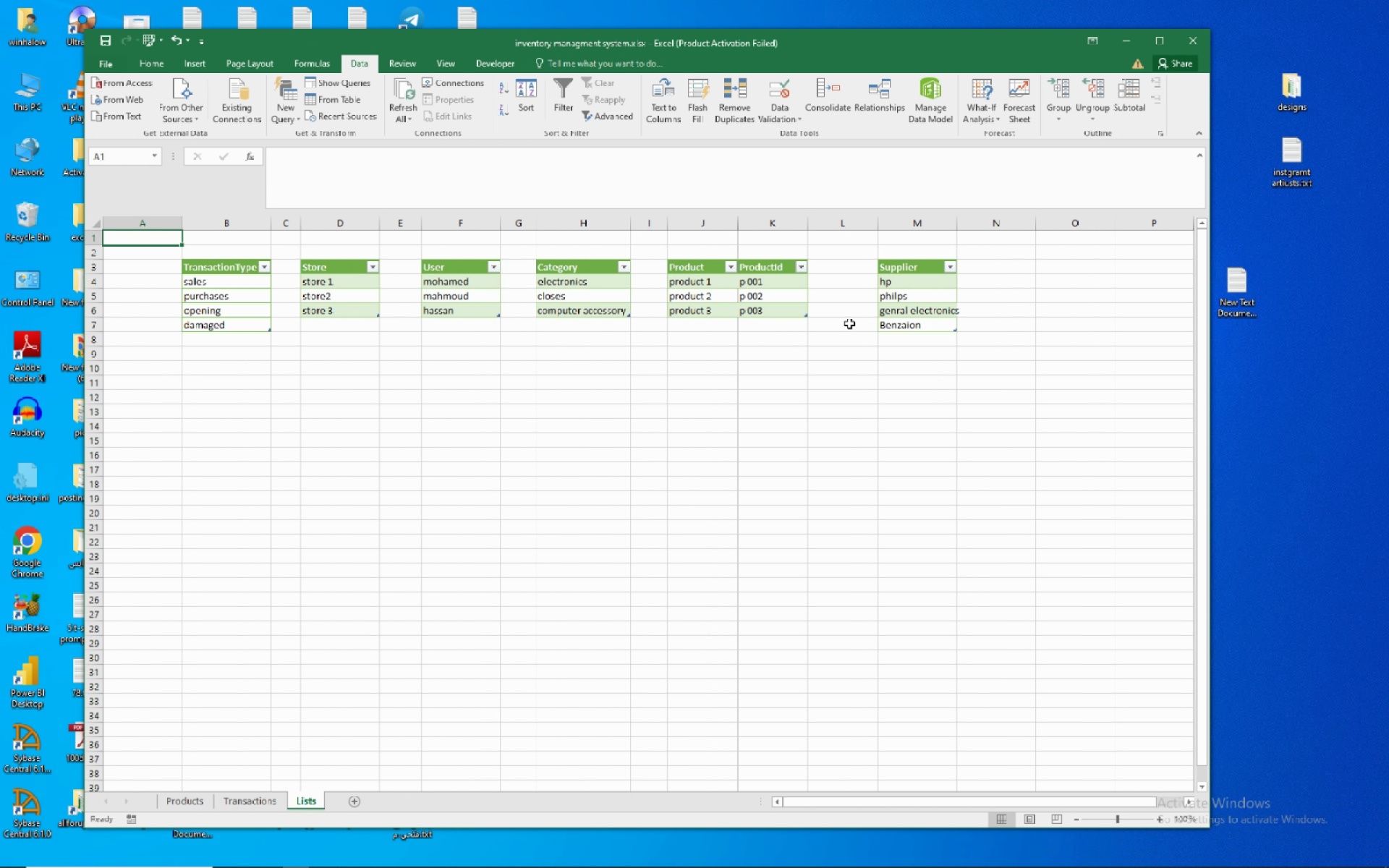 
left_click([268, 799])
 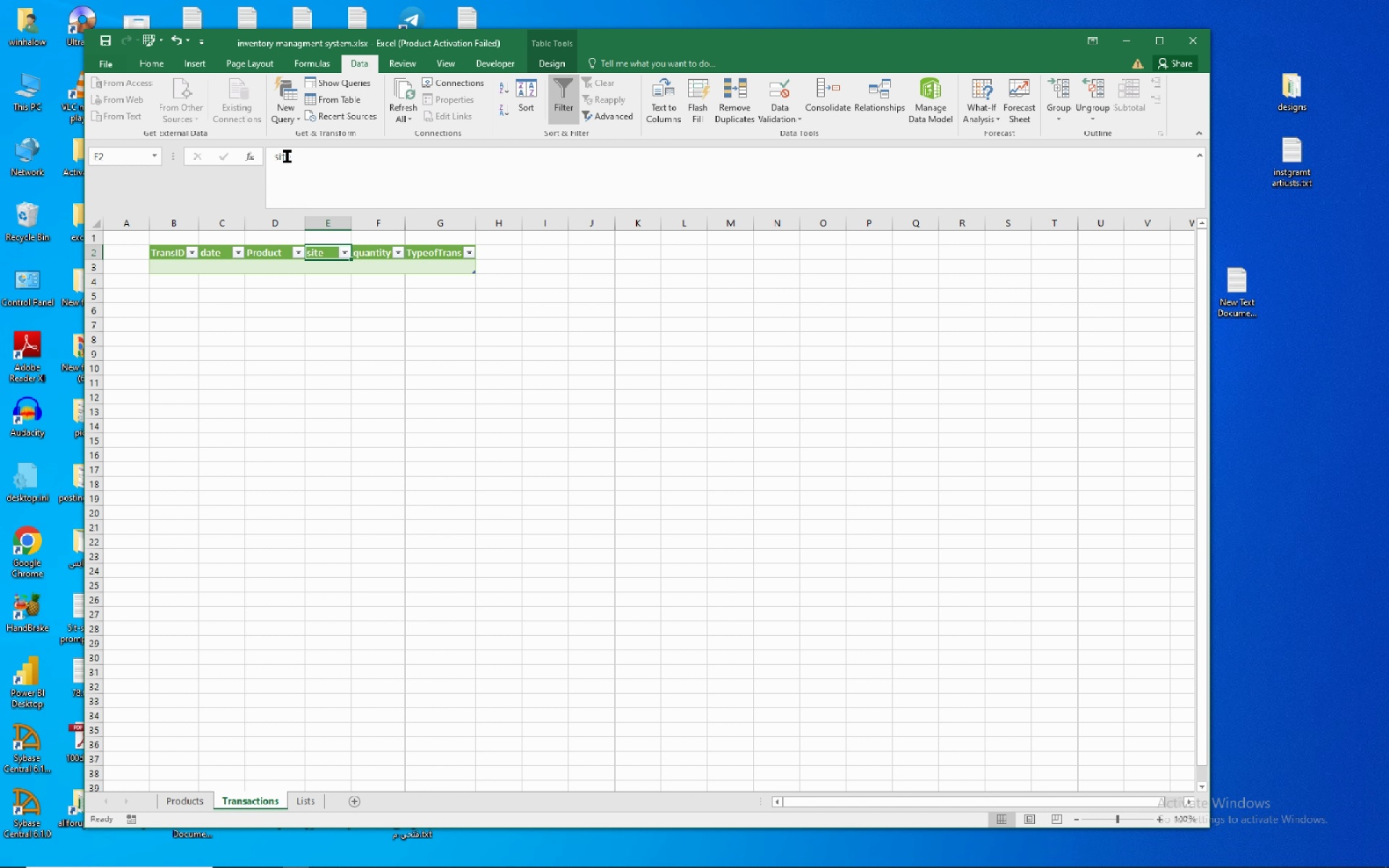 
double_click([286, 155])
 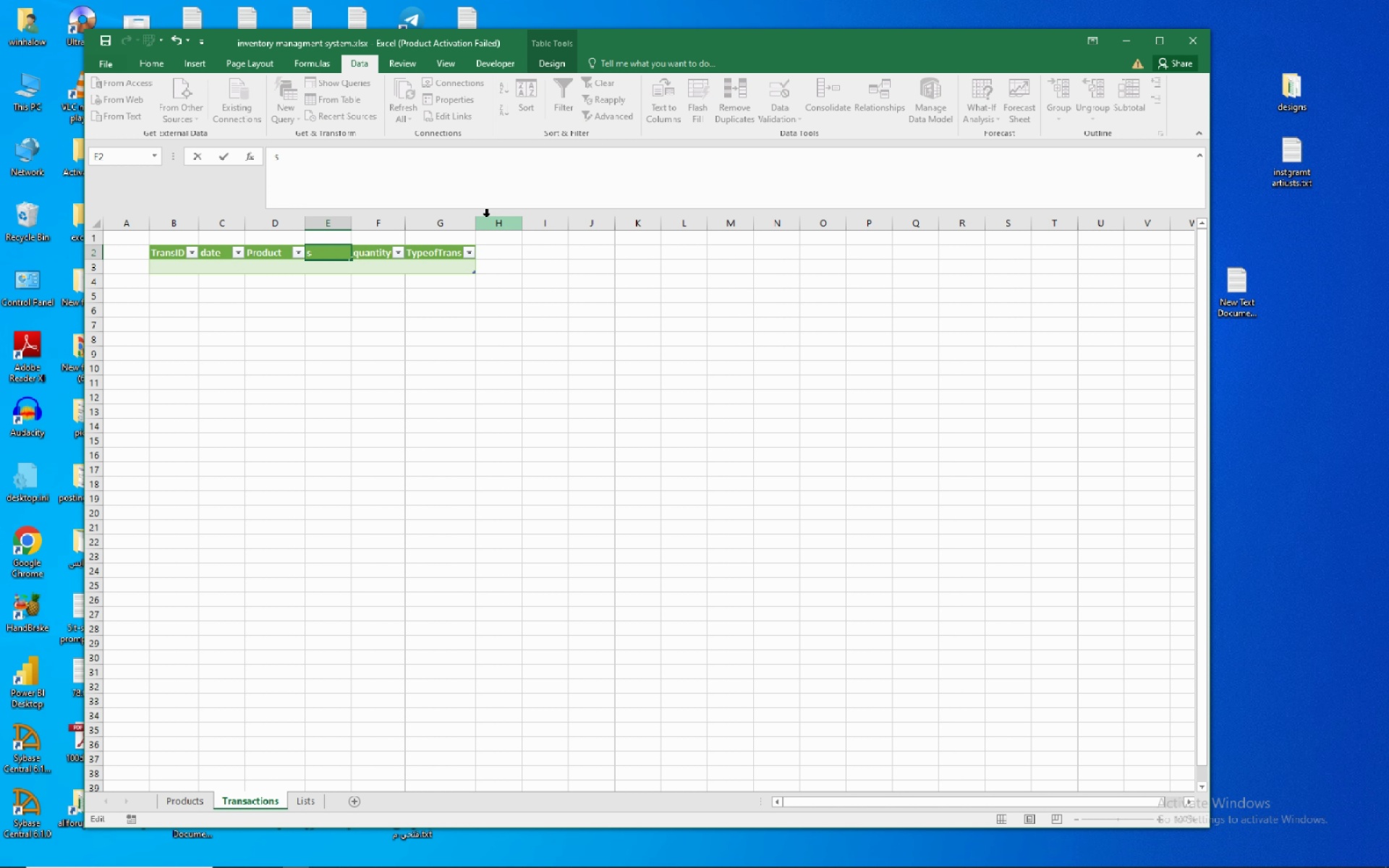 
type(store)
 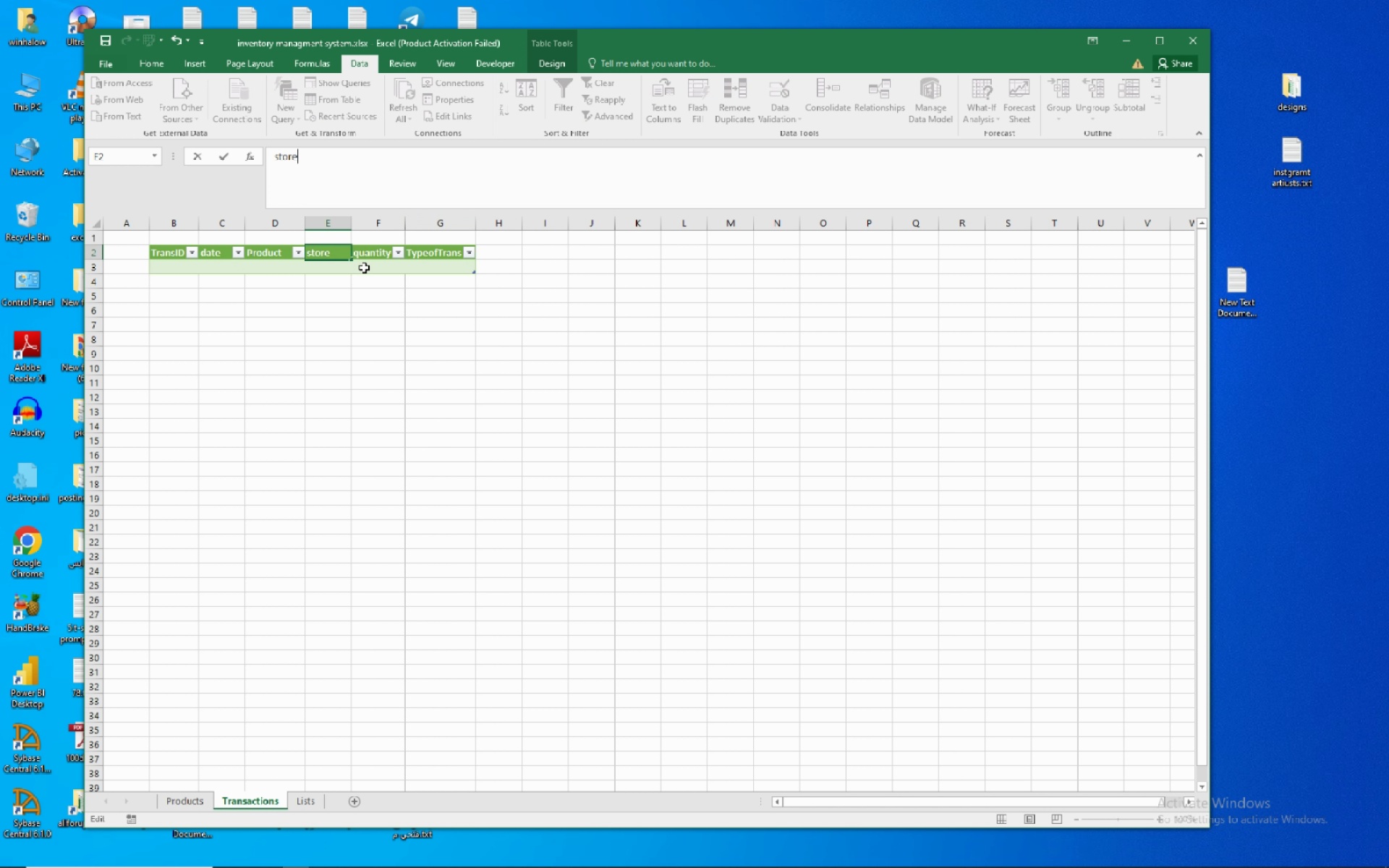 
left_click([356, 274])
 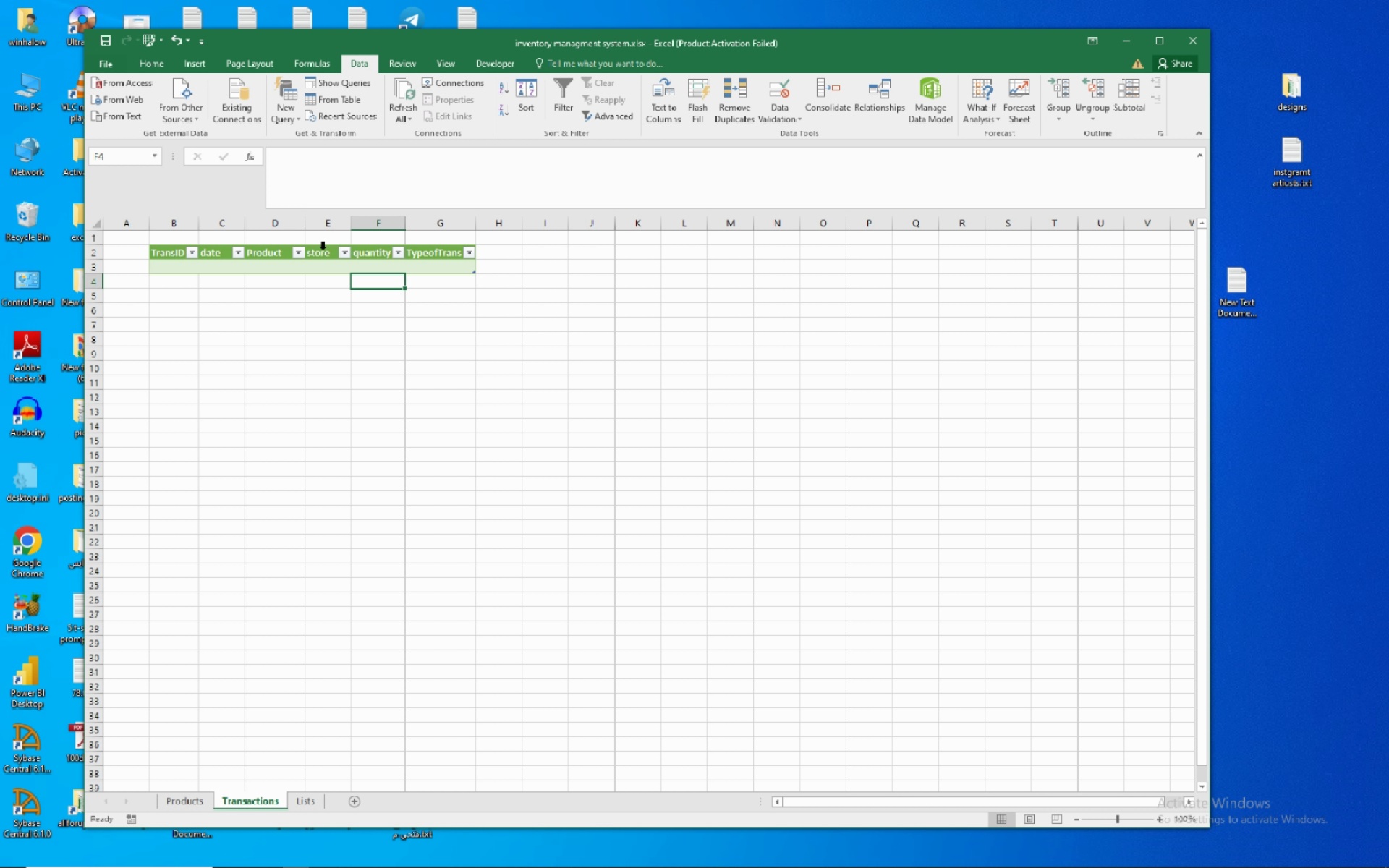 
left_click([323, 247])
 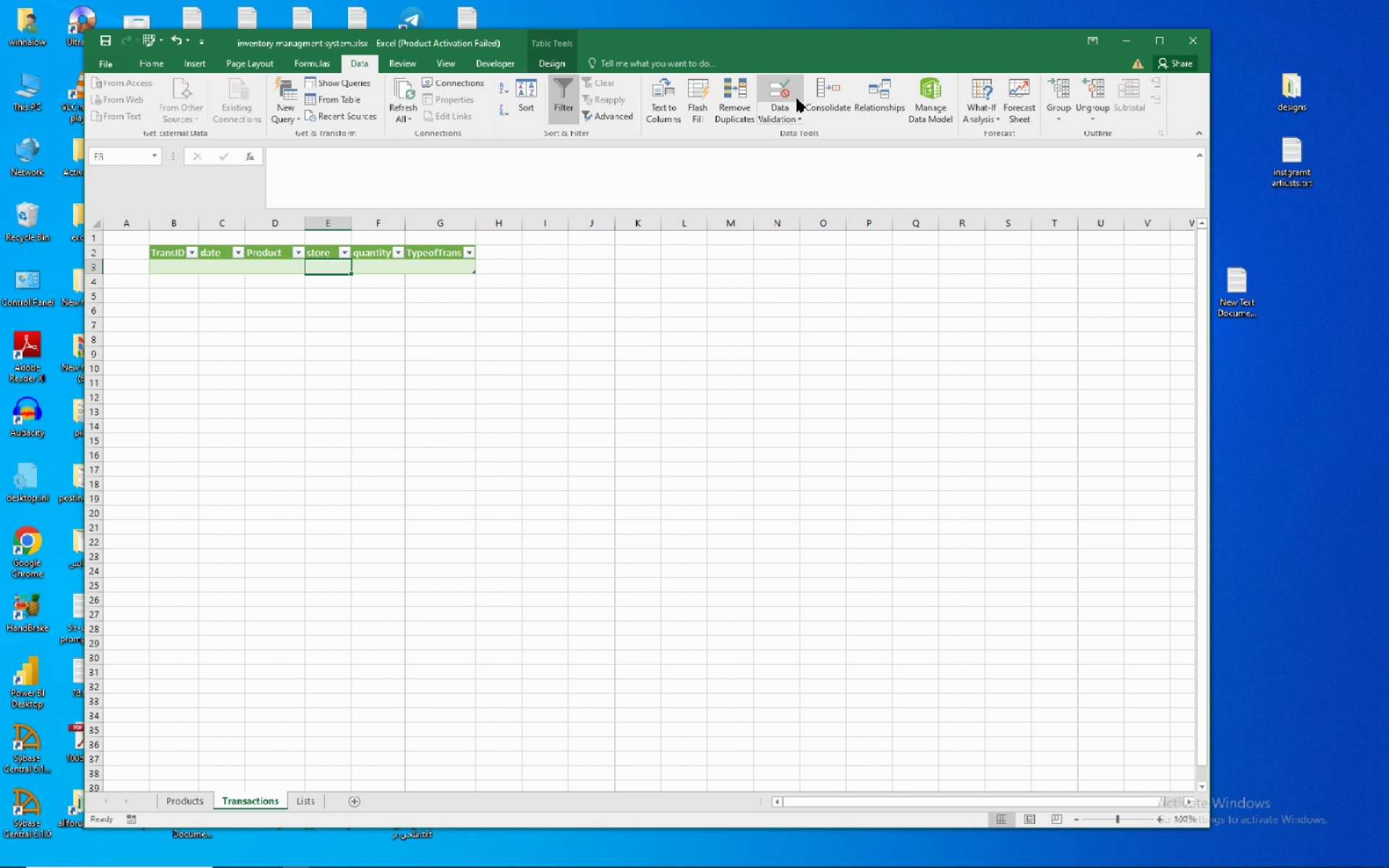 
wait(6.61)
 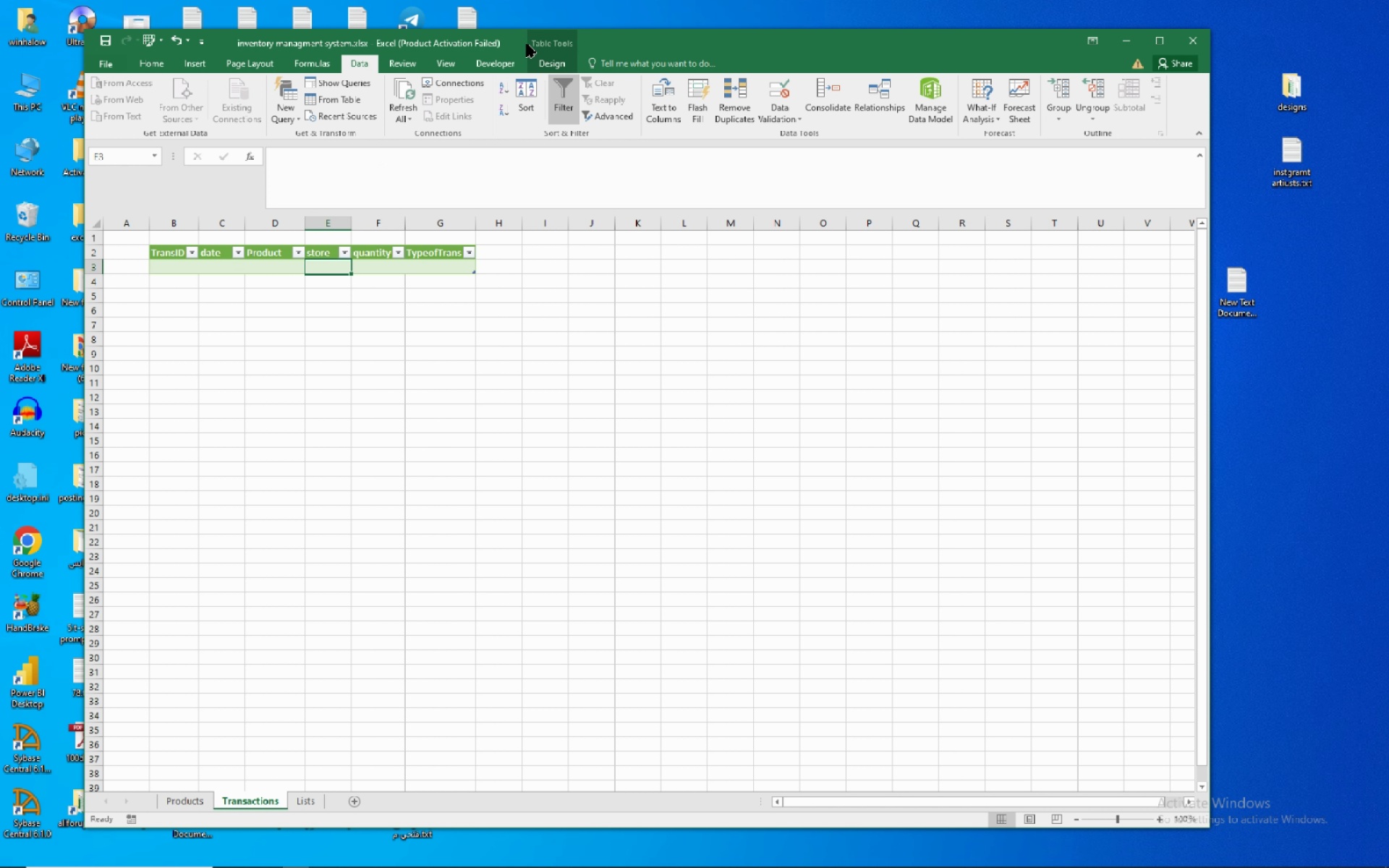 
left_click([775, 88])
 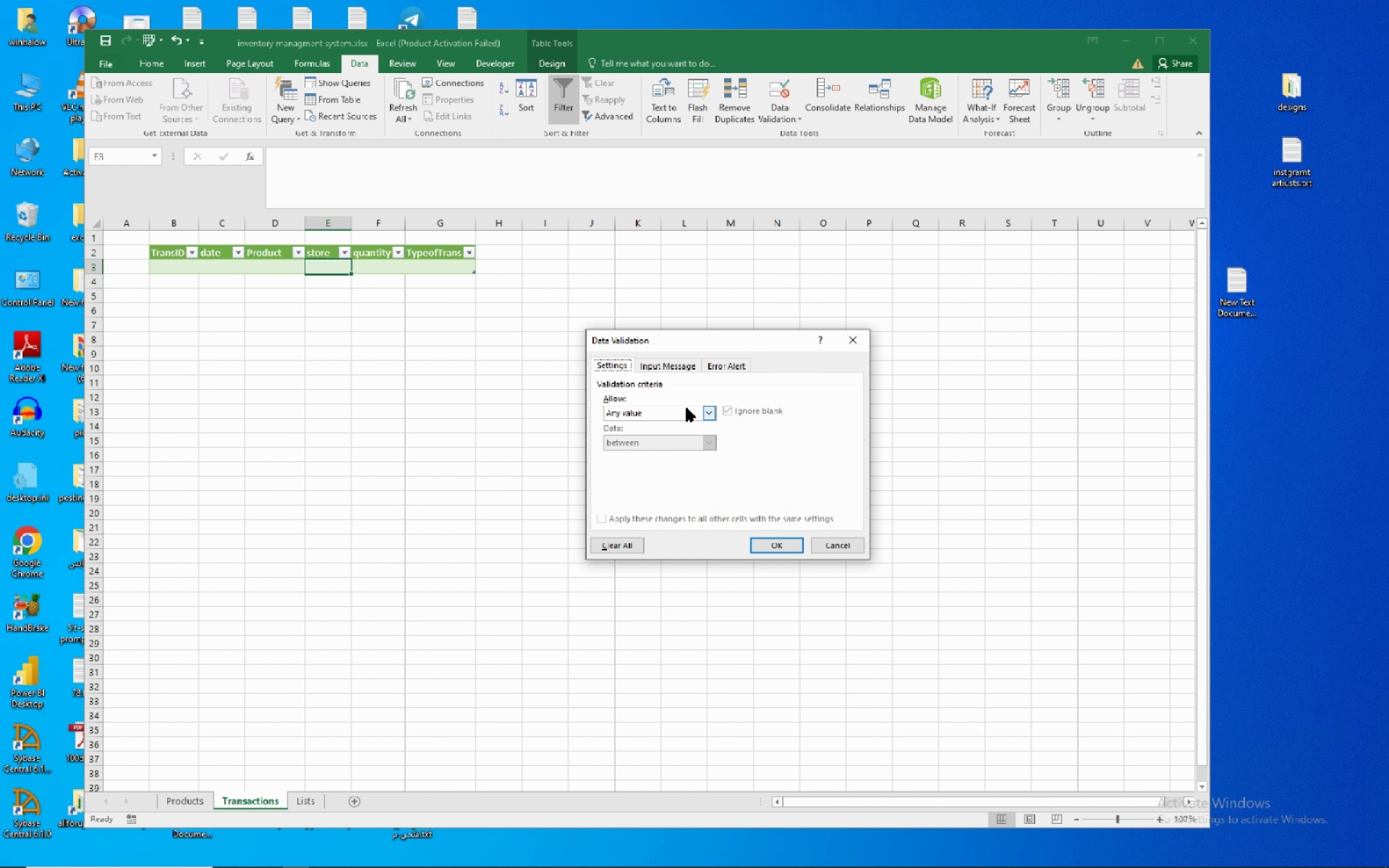 
left_click([687, 408])
 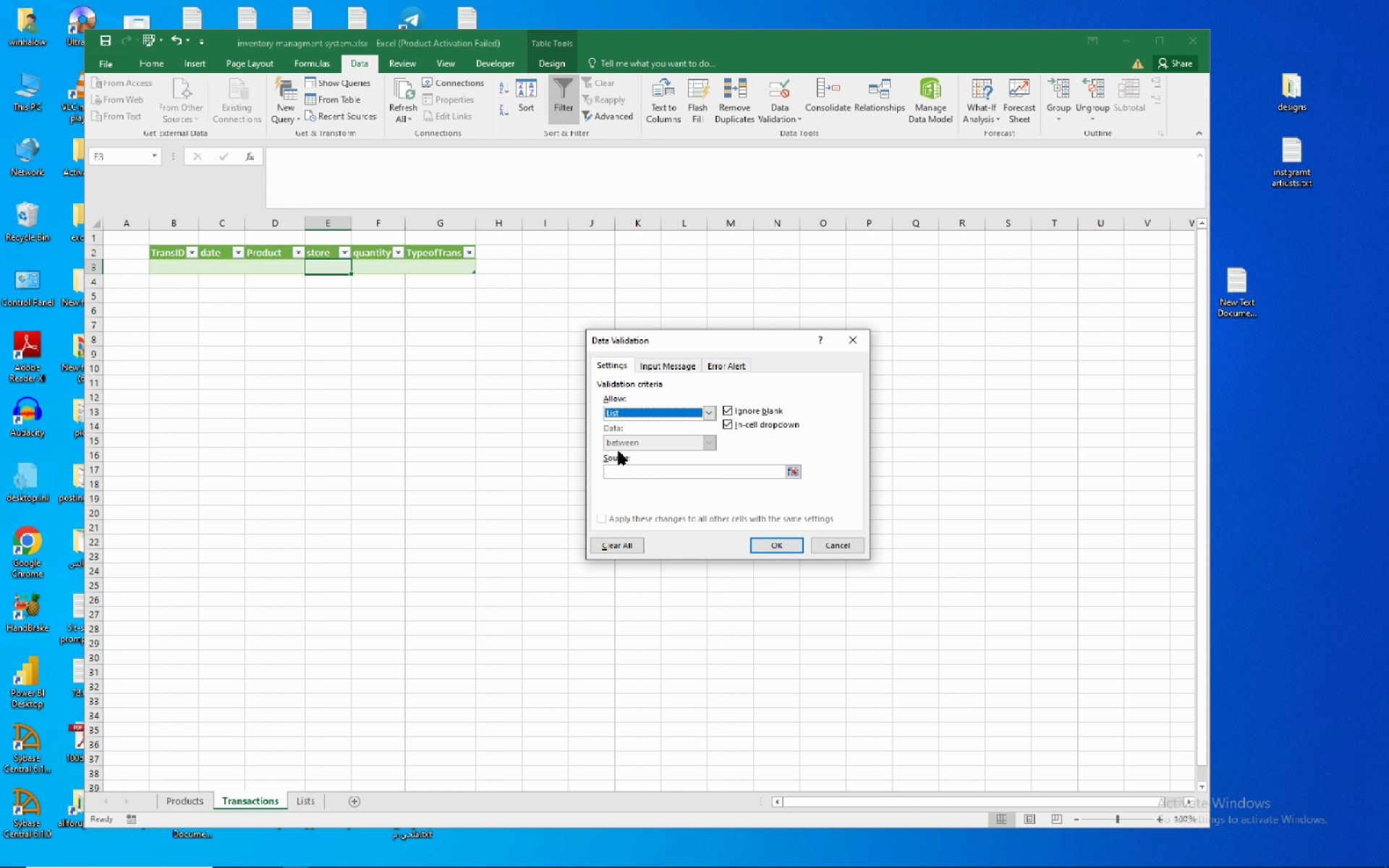 
left_click([619, 451])
 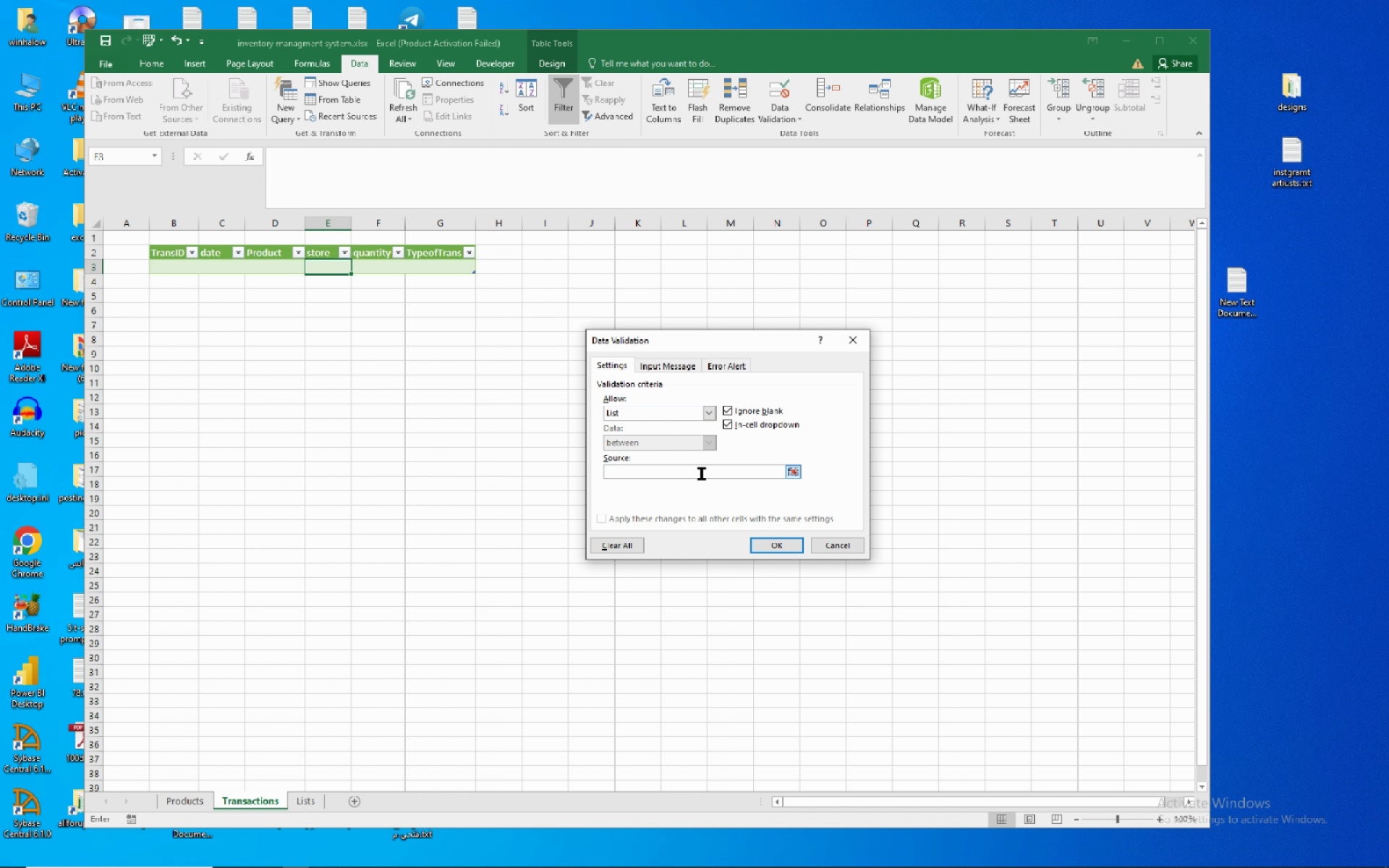 
left_click([702, 474])
 